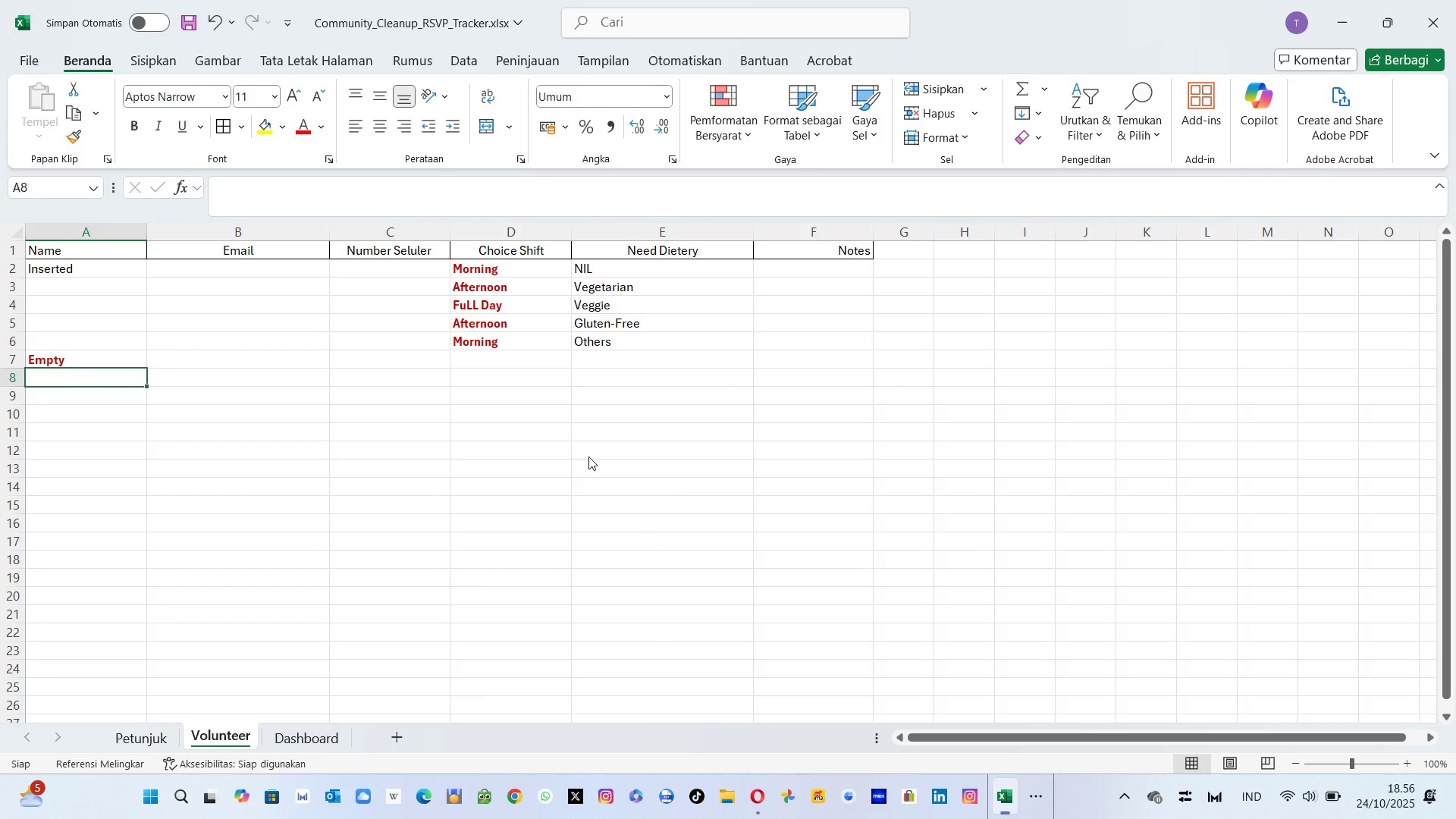 
key(Alt+Tab)
 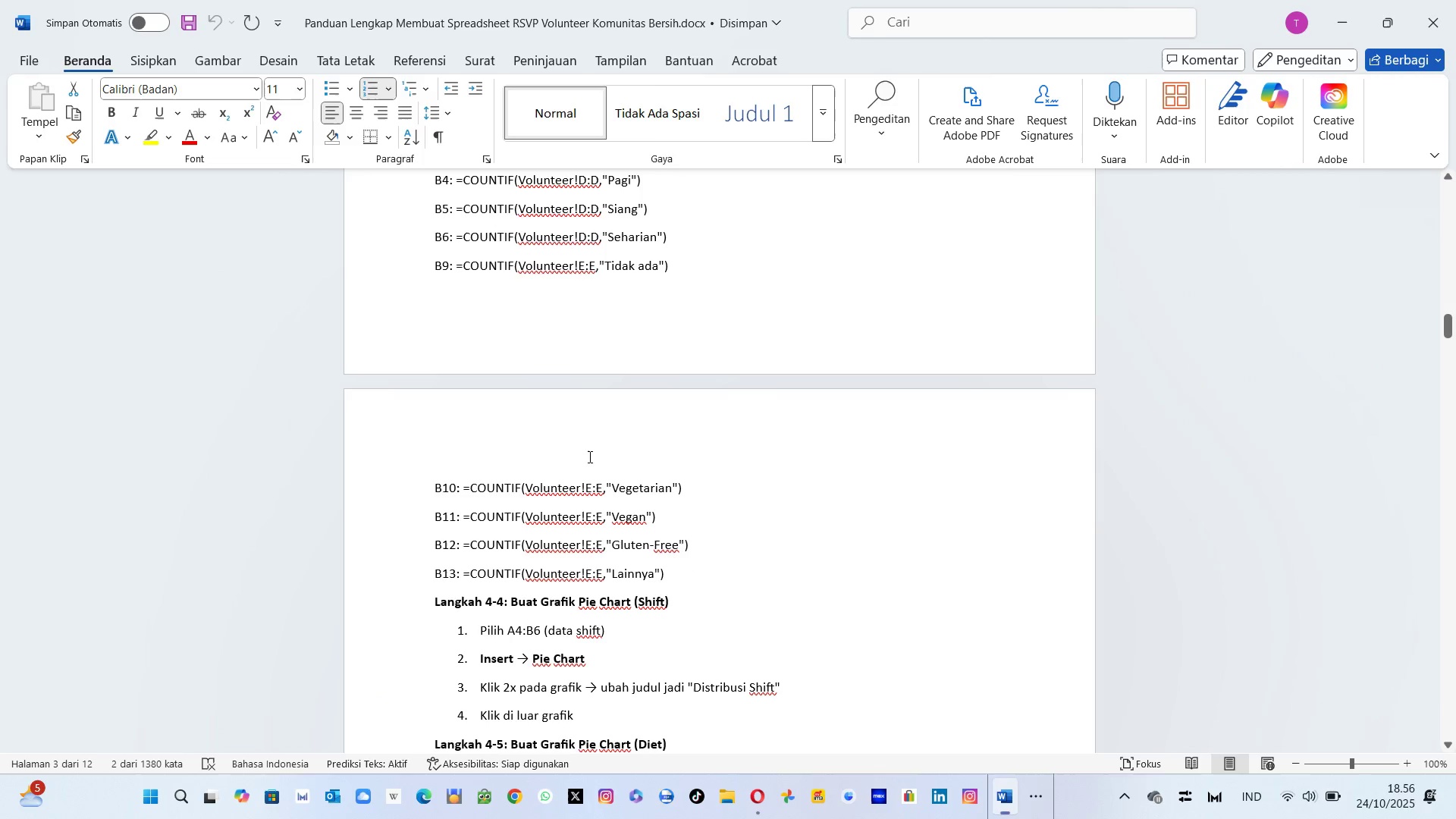 
key(Alt+Tab)
 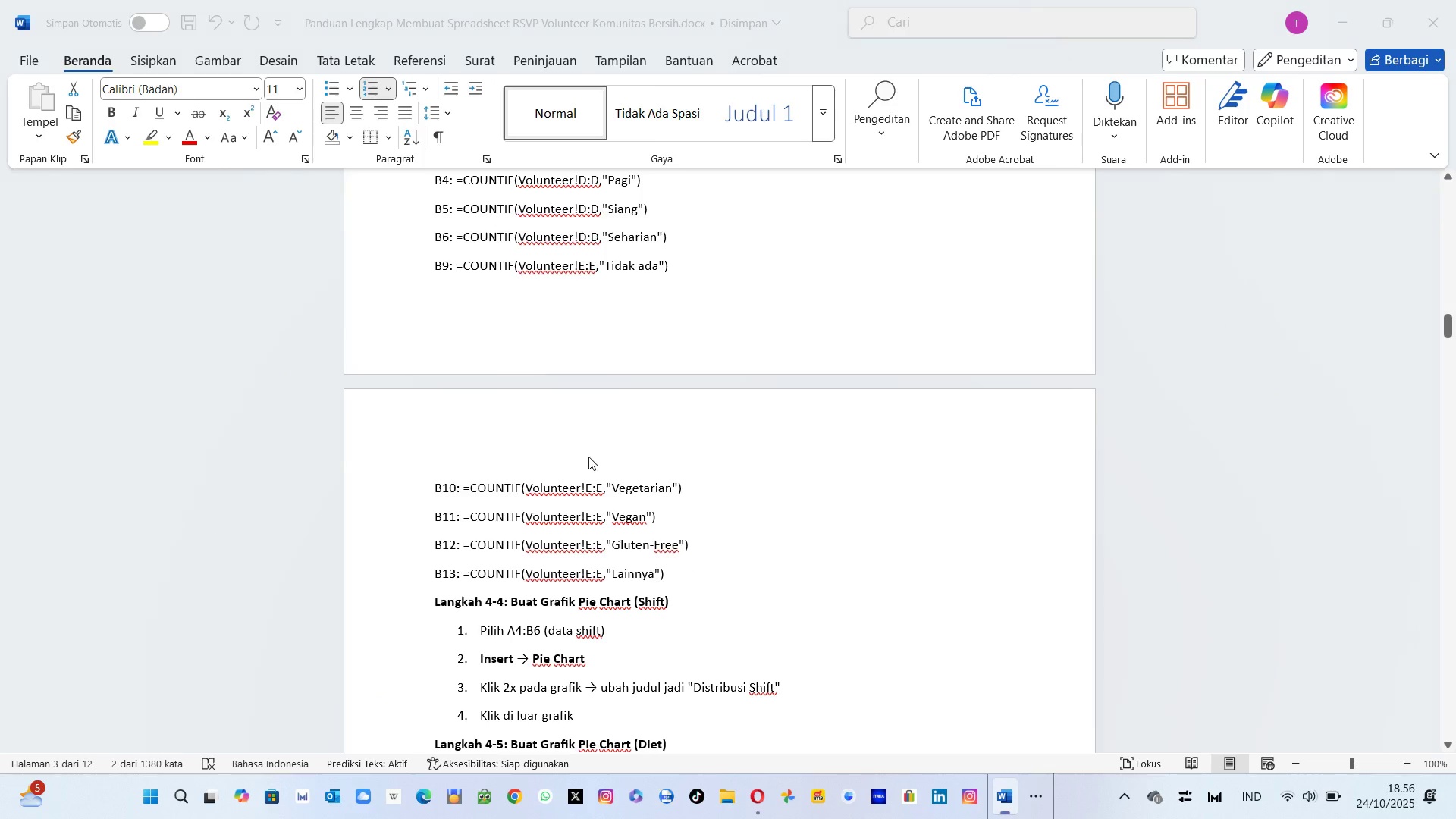 
key(Alt+Tab)
 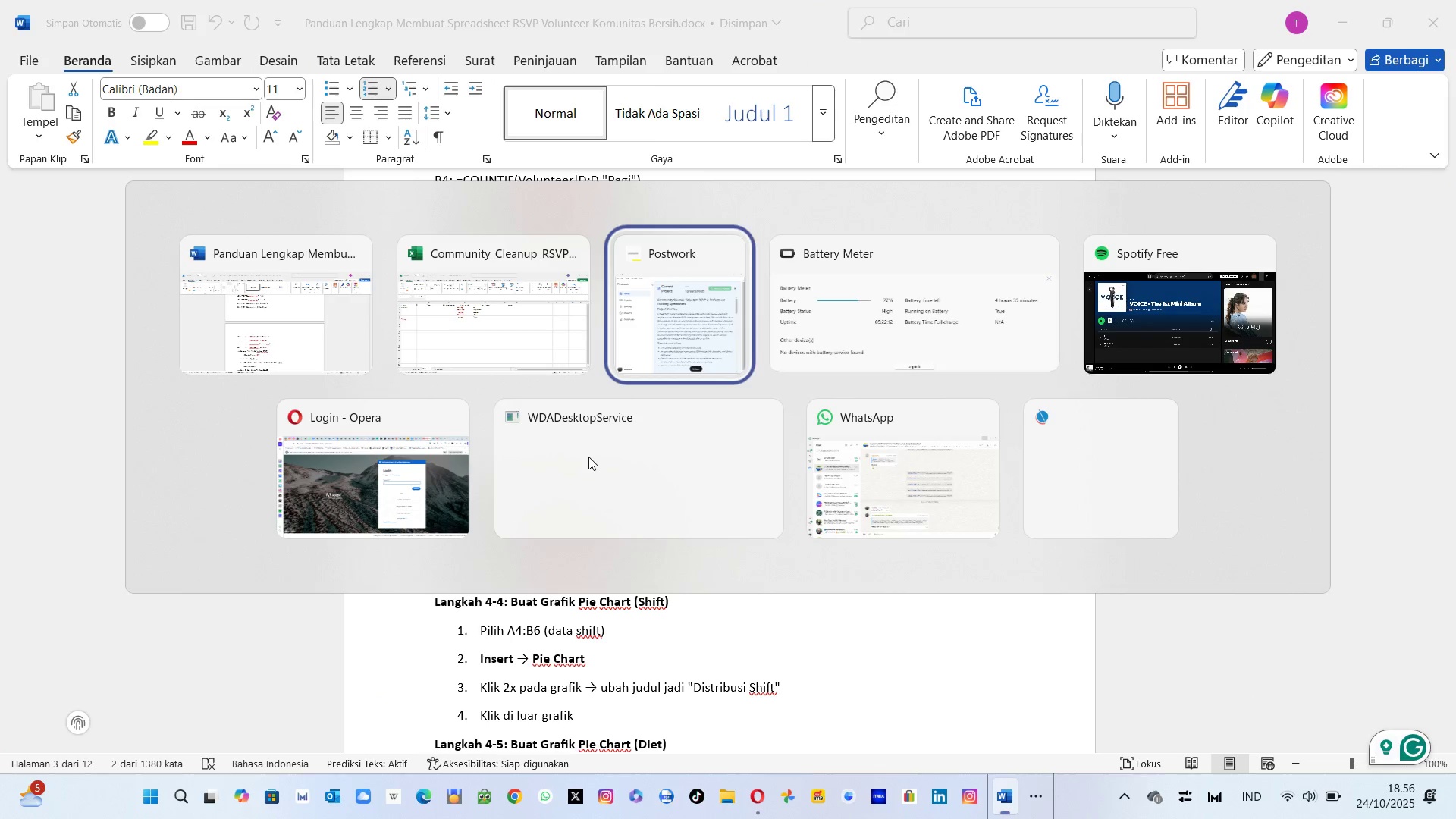 
key(Alt+Tab)
 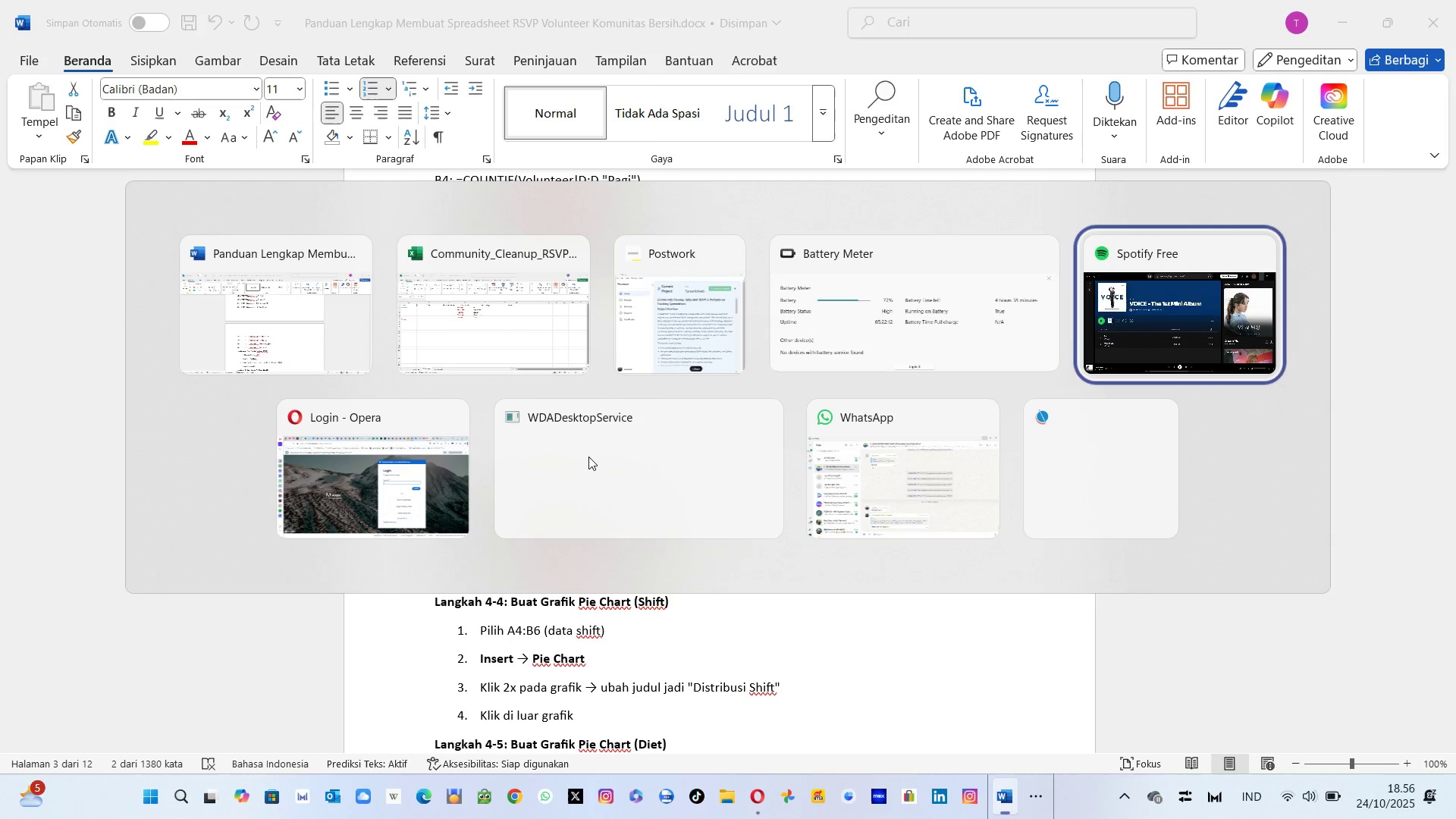 
key(Alt+Tab)
 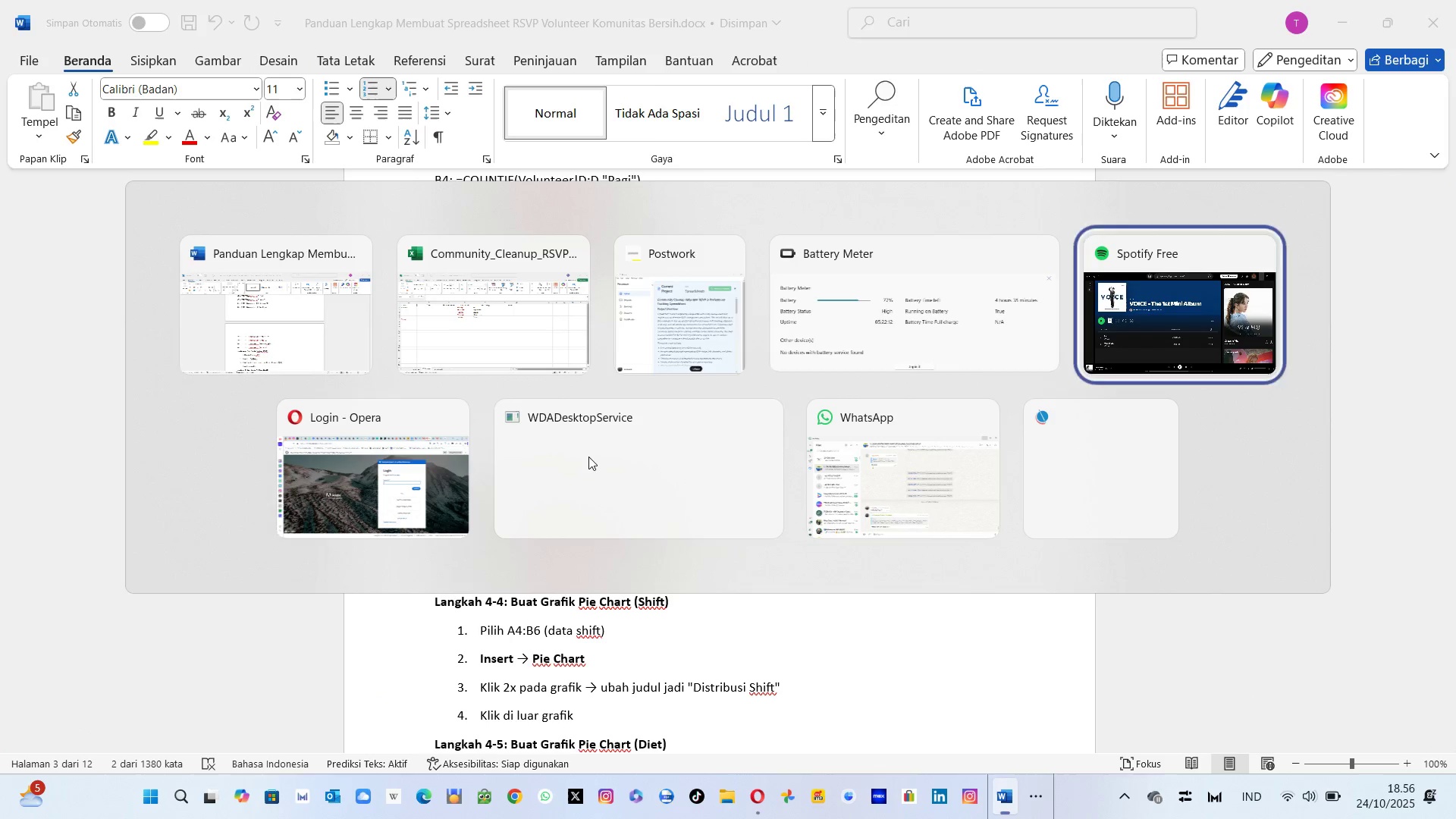 
key(Alt+Tab)
 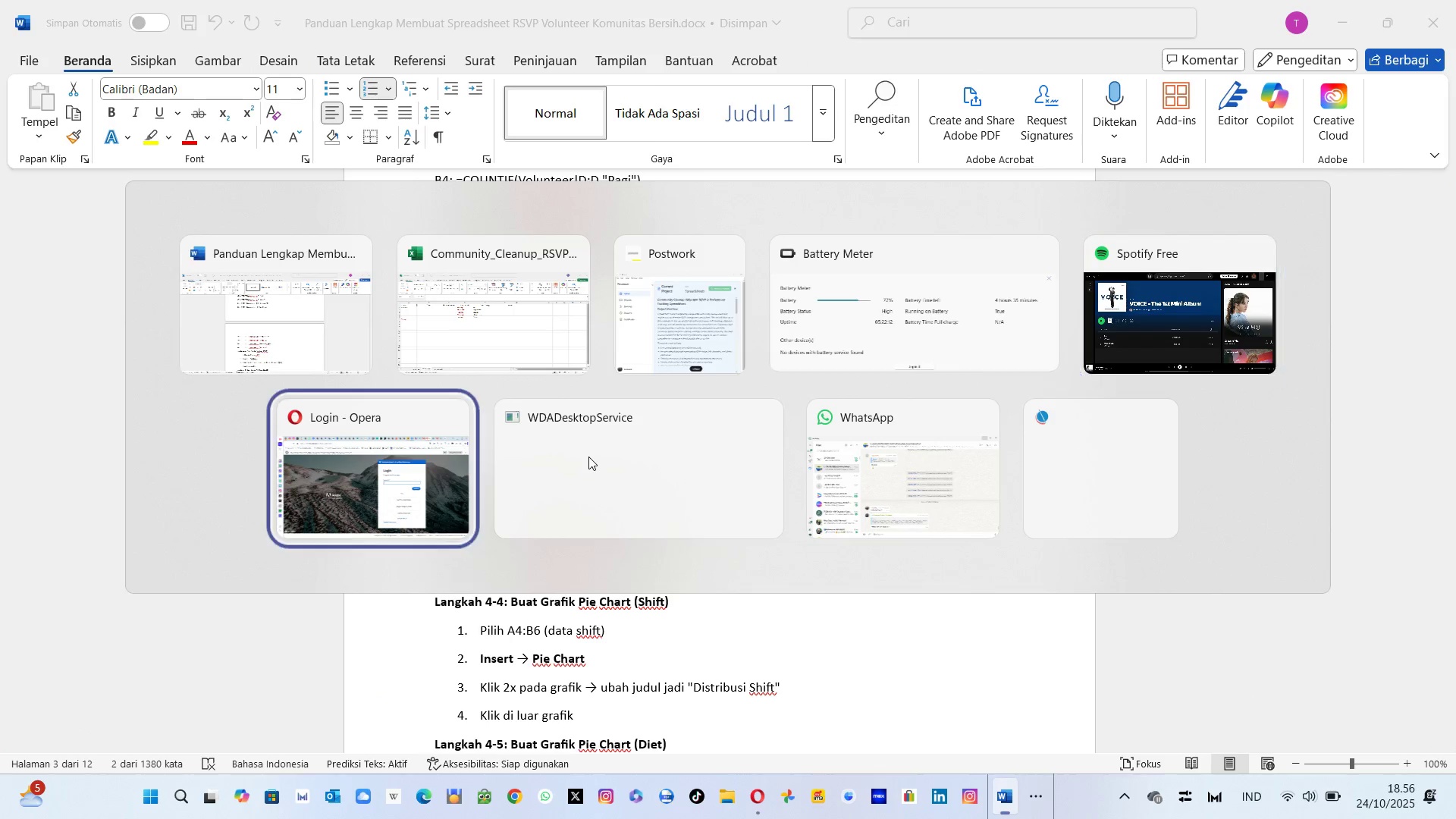 
key(Alt+Tab)
 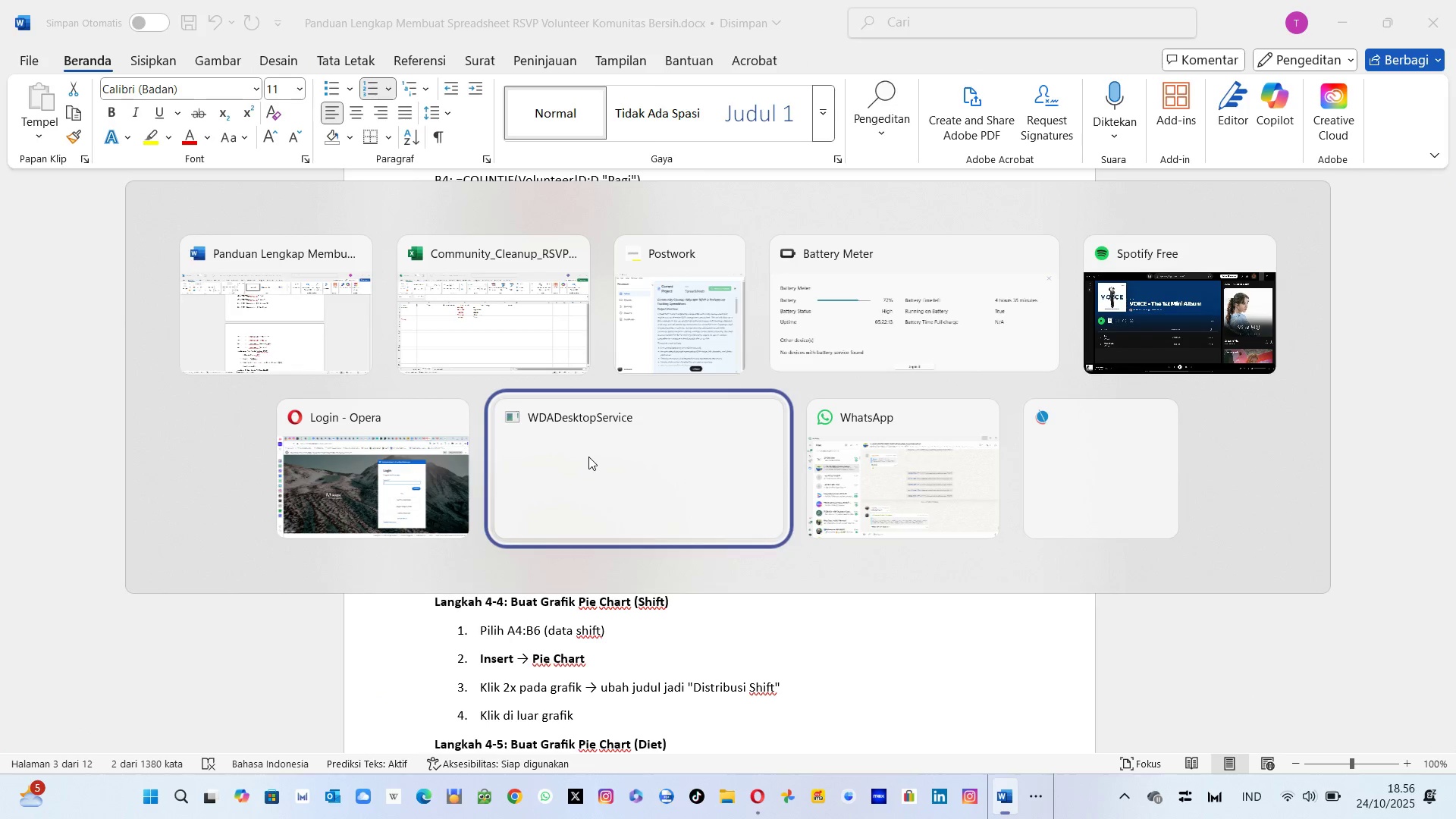 
key(Alt+Tab)
 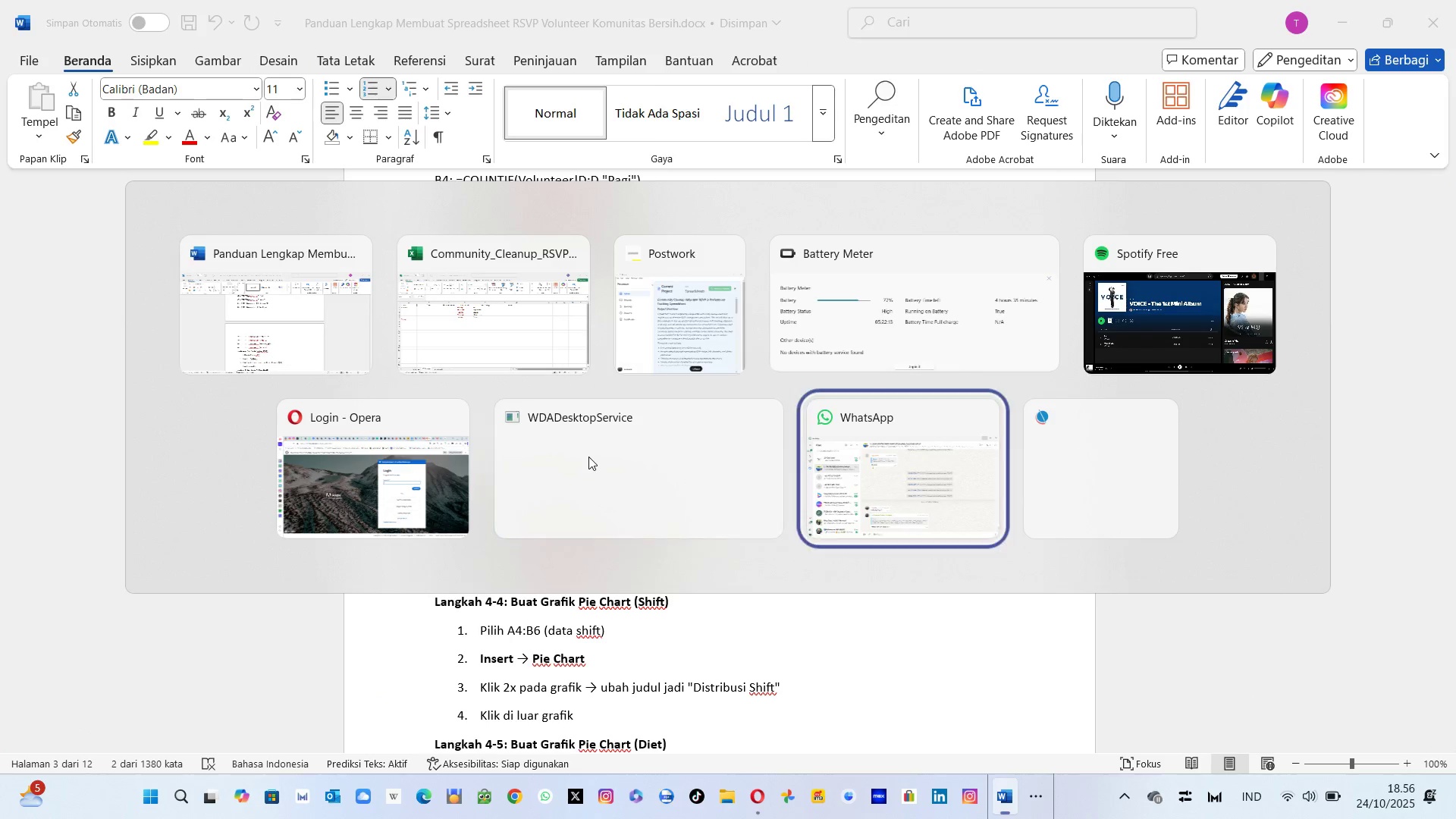 
key(Alt+Tab)
 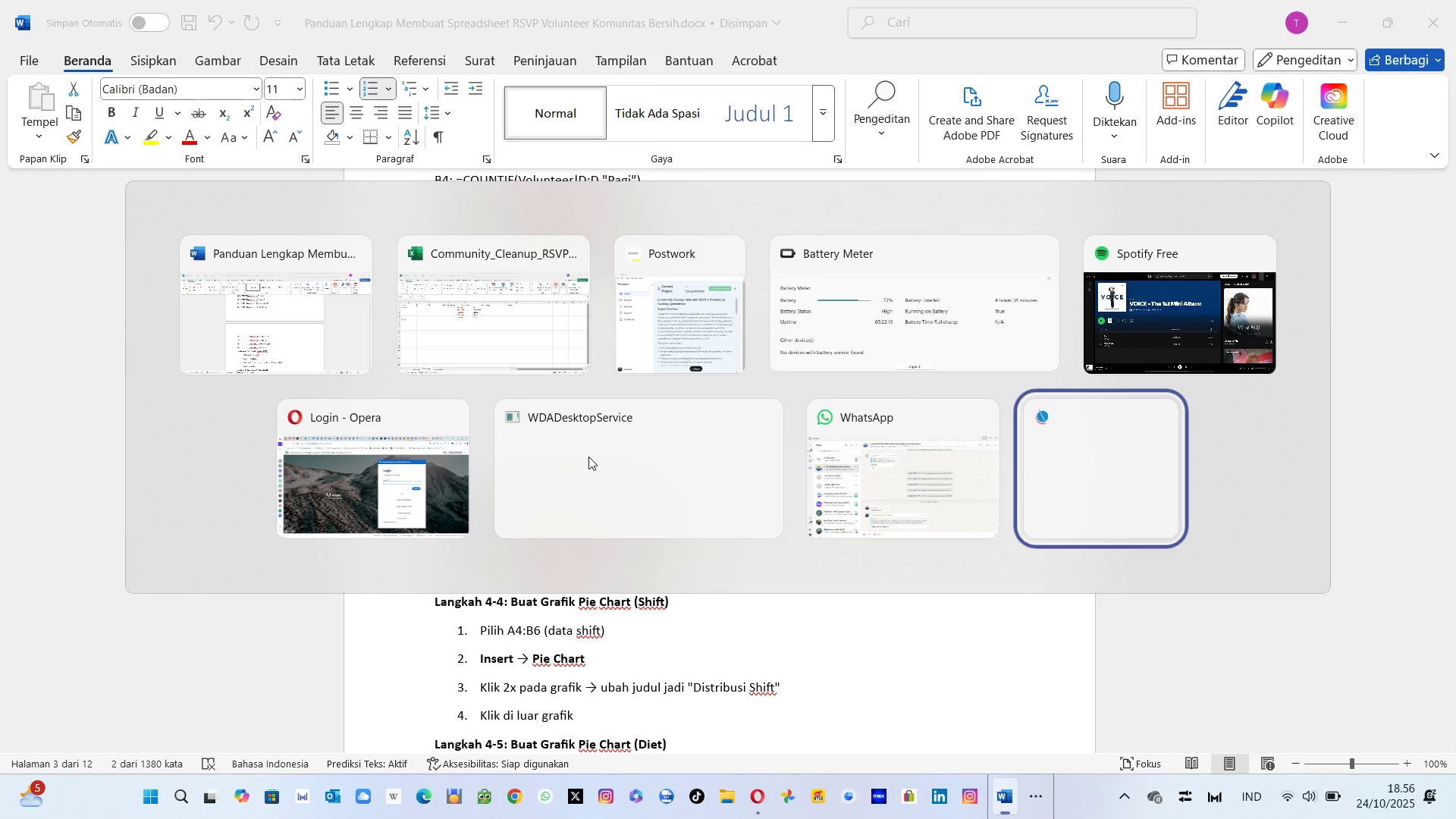 
key(Alt+Tab)
 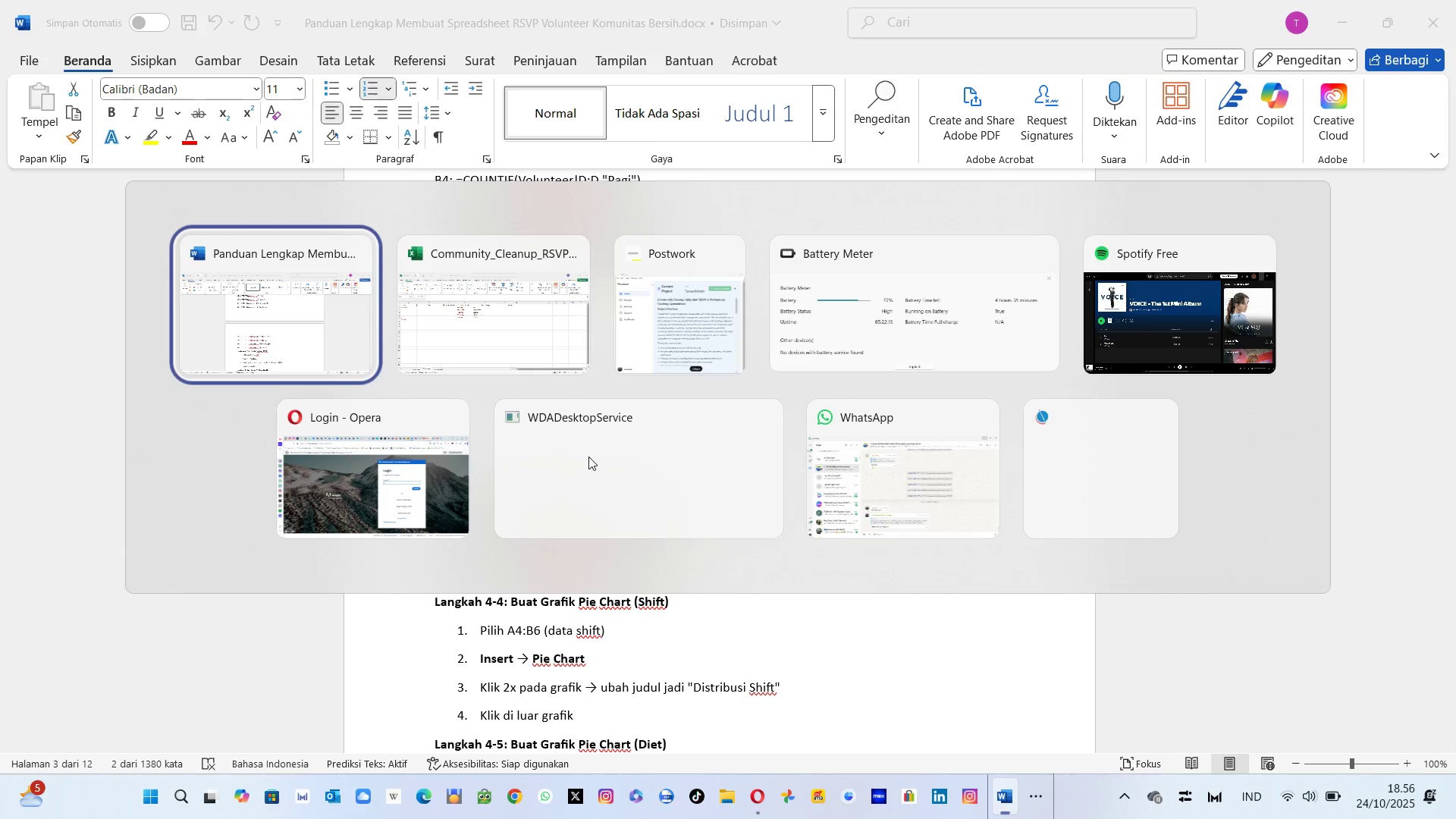 
key(Alt+Tab)
 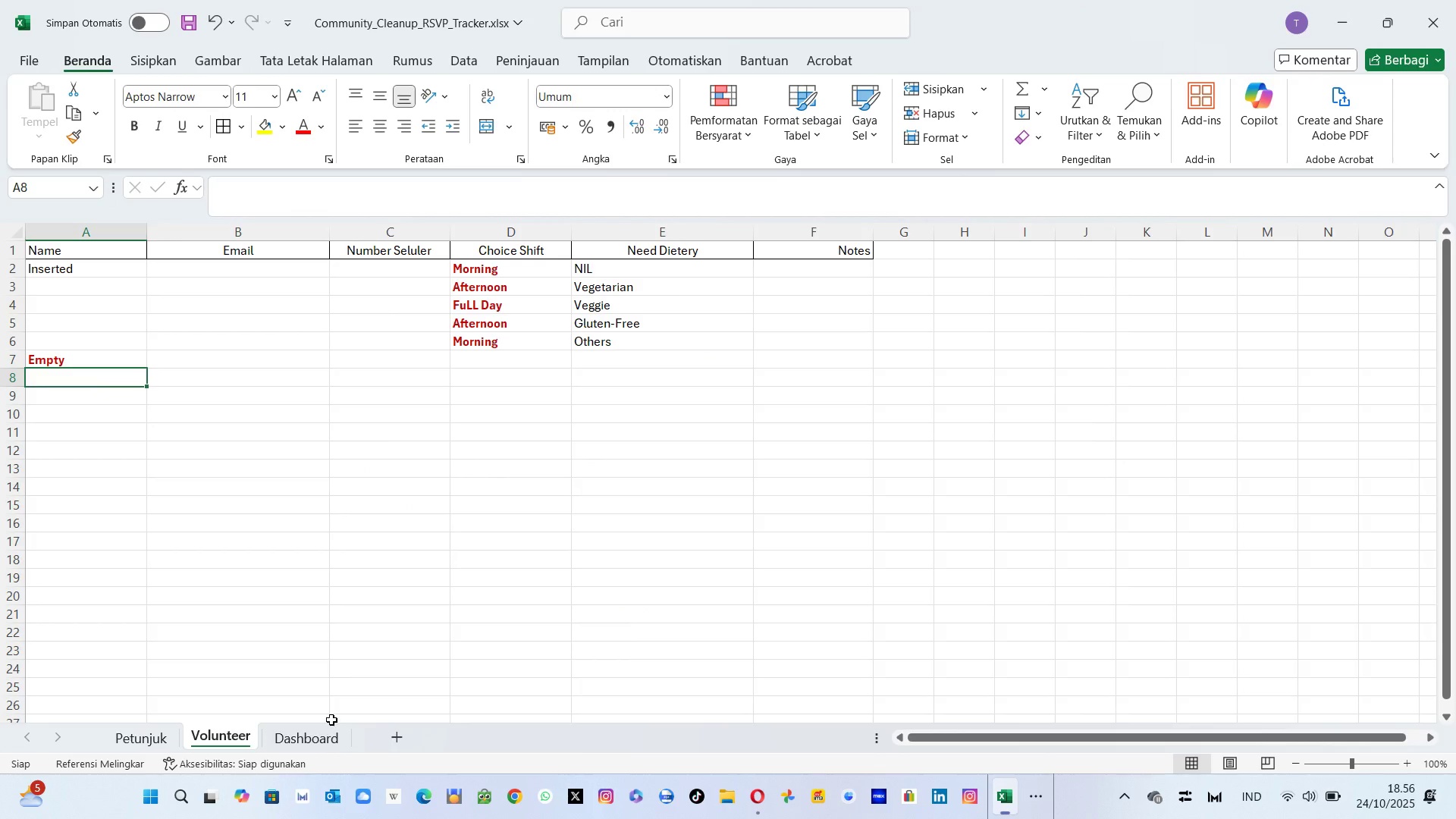 
left_click([312, 728])
 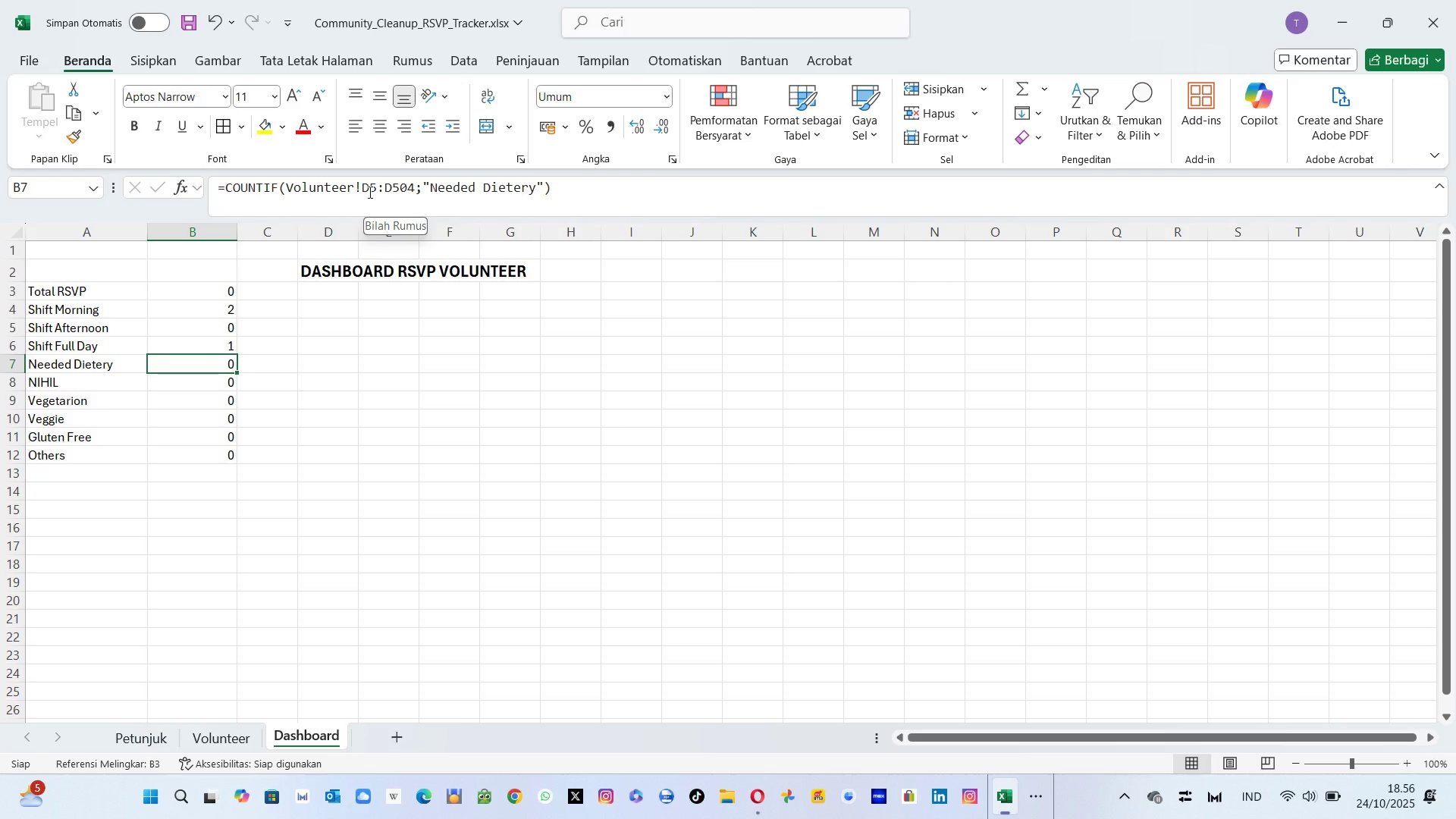 
wait(5.83)
 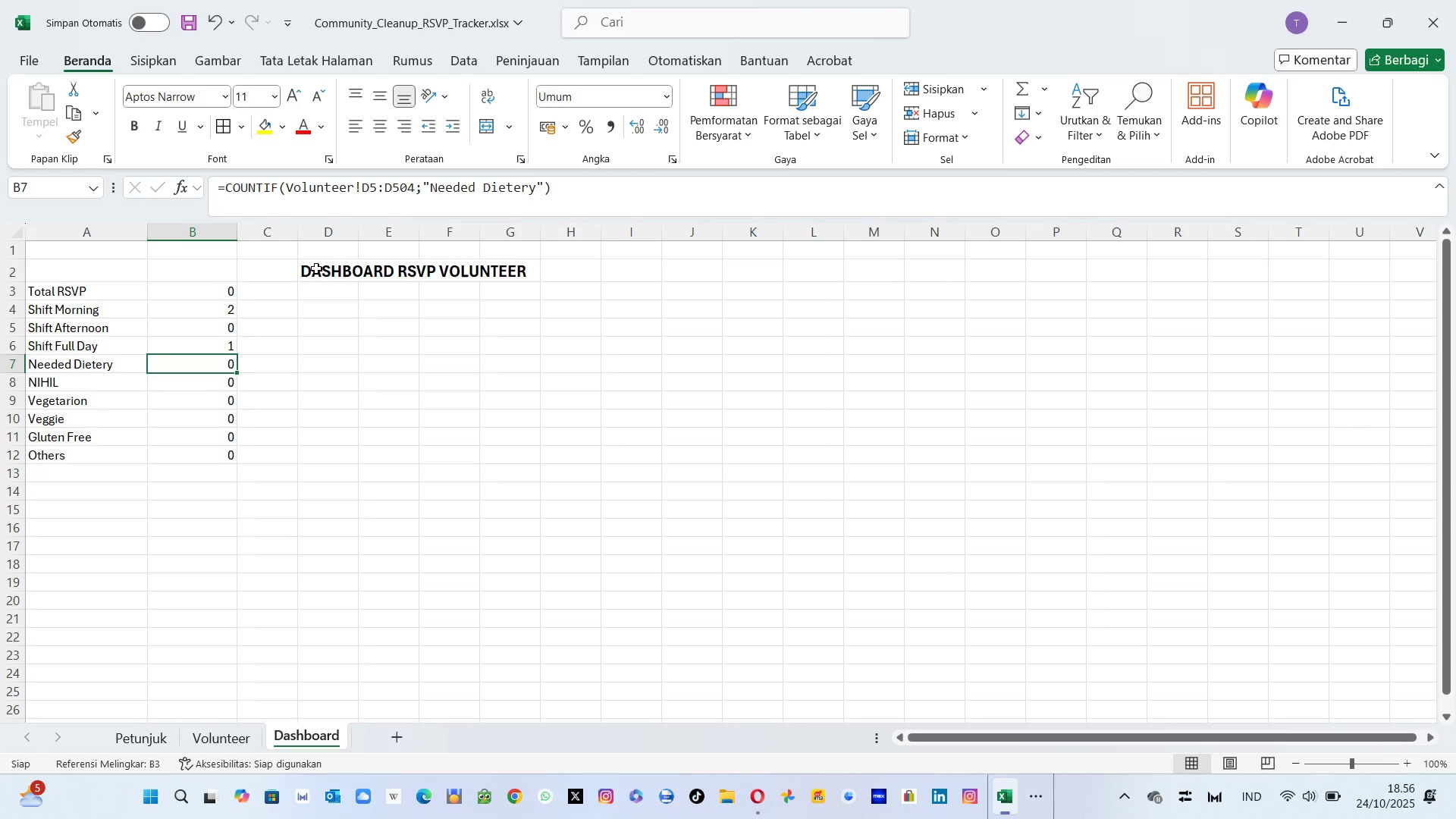 
left_click([369, 192])
 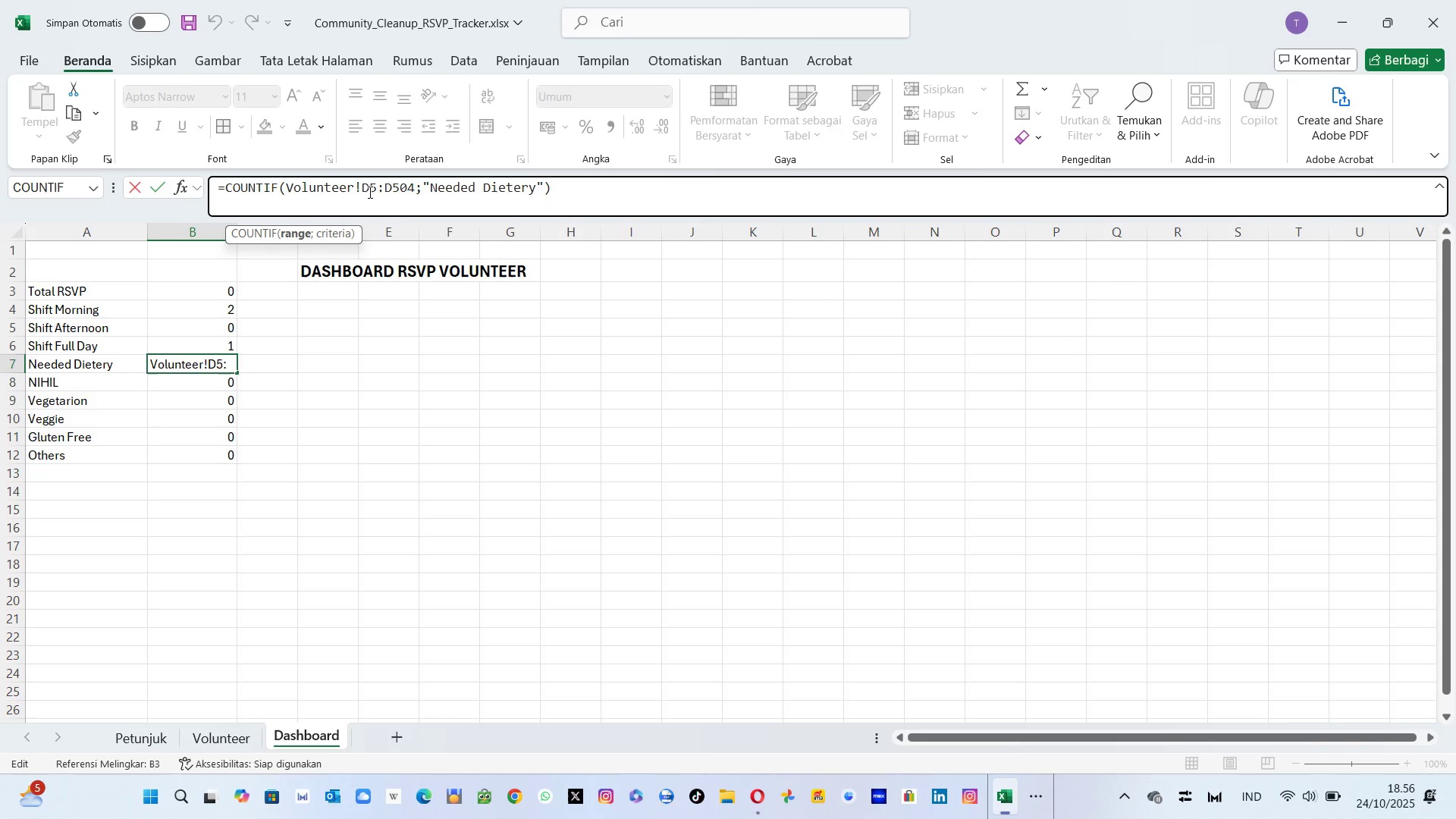 
key(Backspace)
 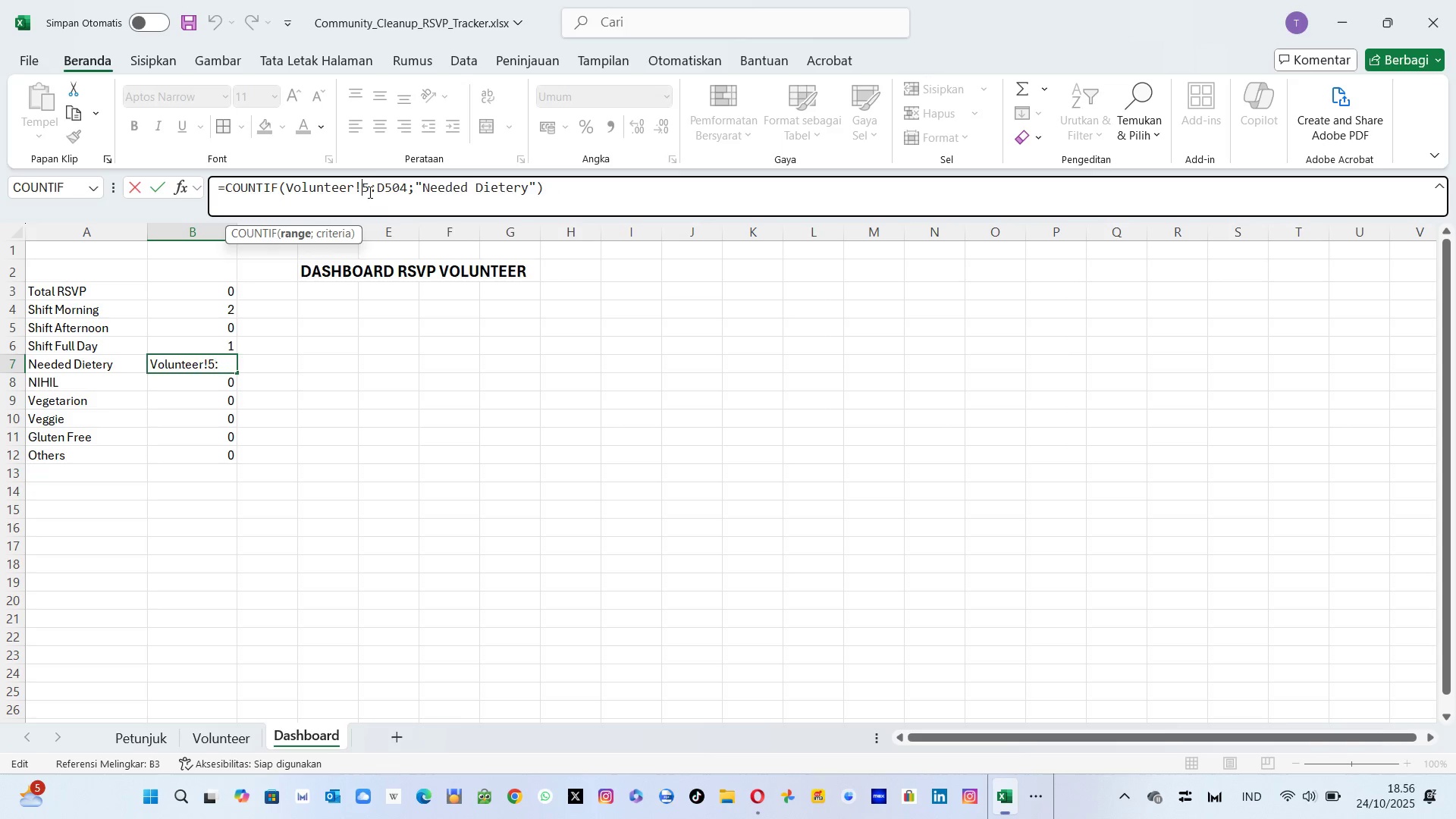 
key(Shift+ShiftLeft)
 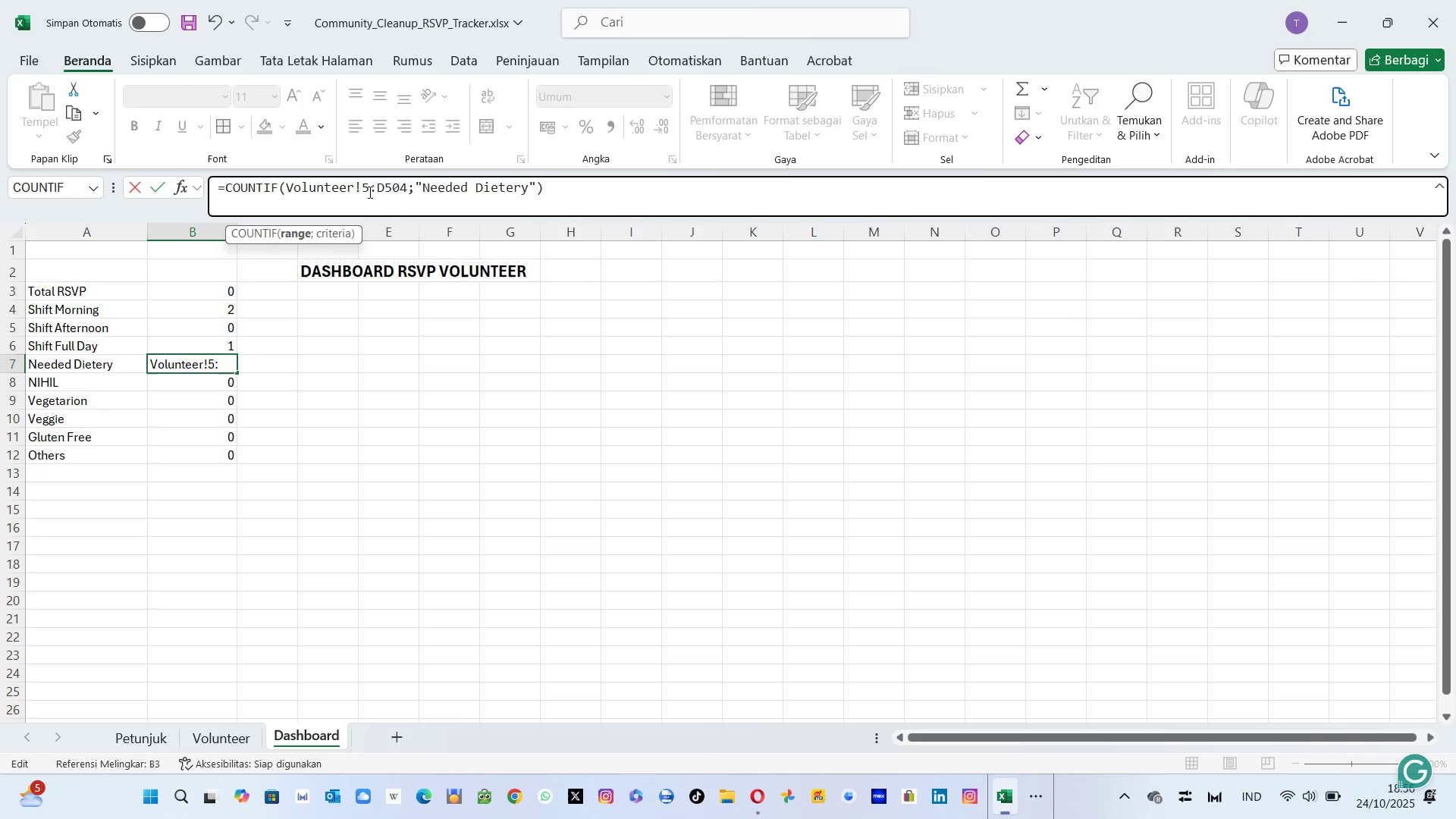 
key(E)
 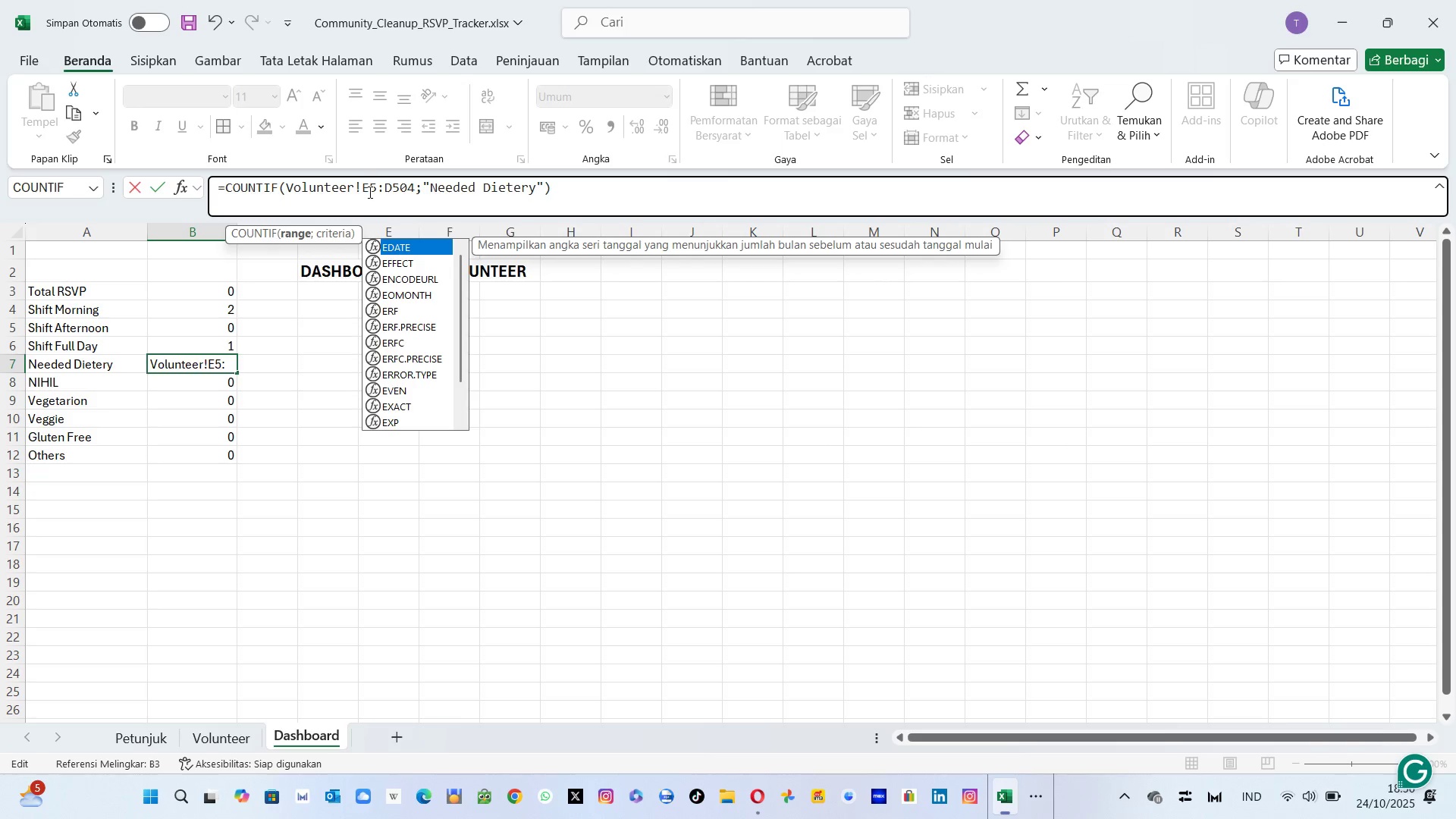 
key(ArrowRight)
 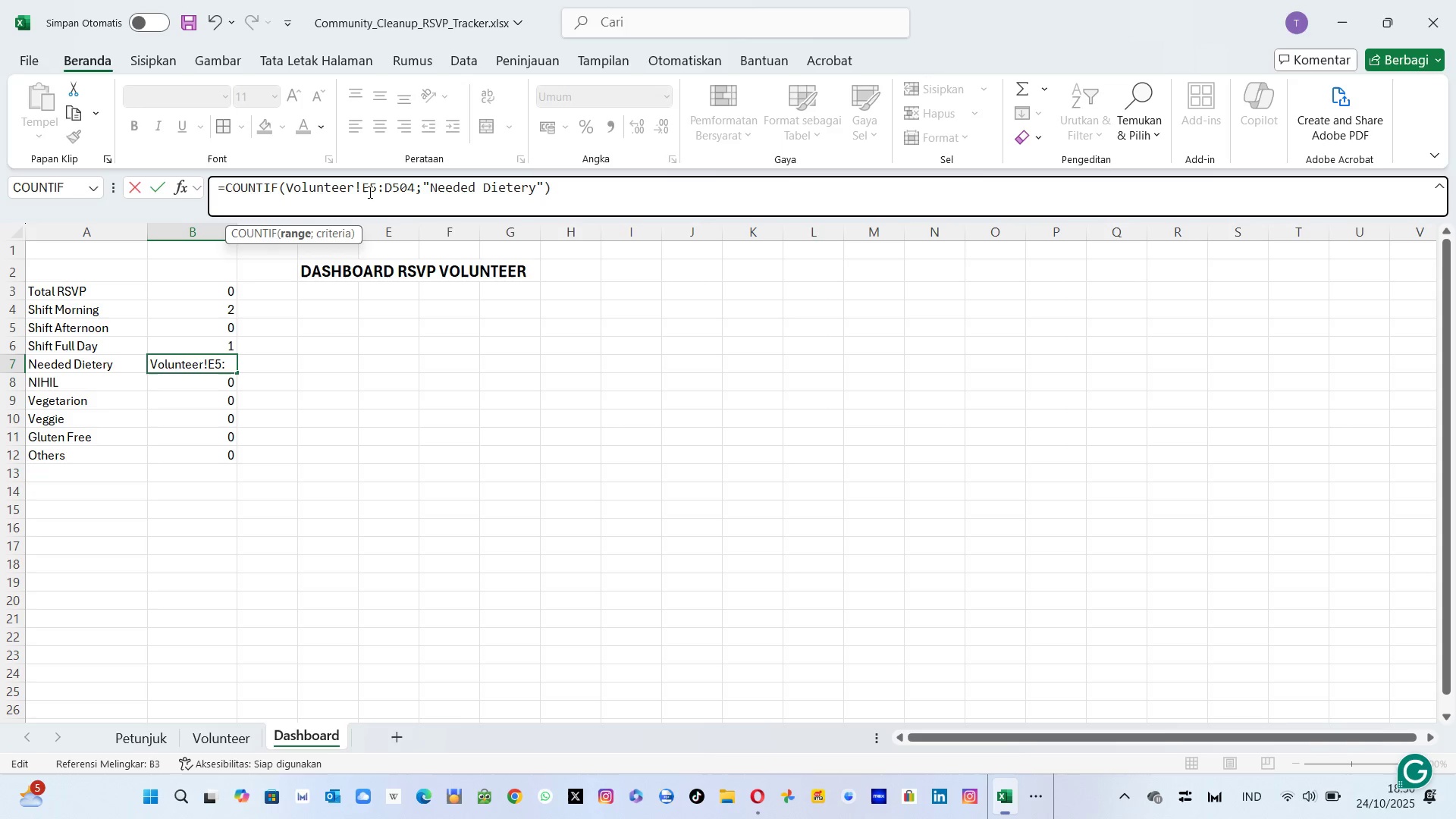 
key(ArrowRight)
 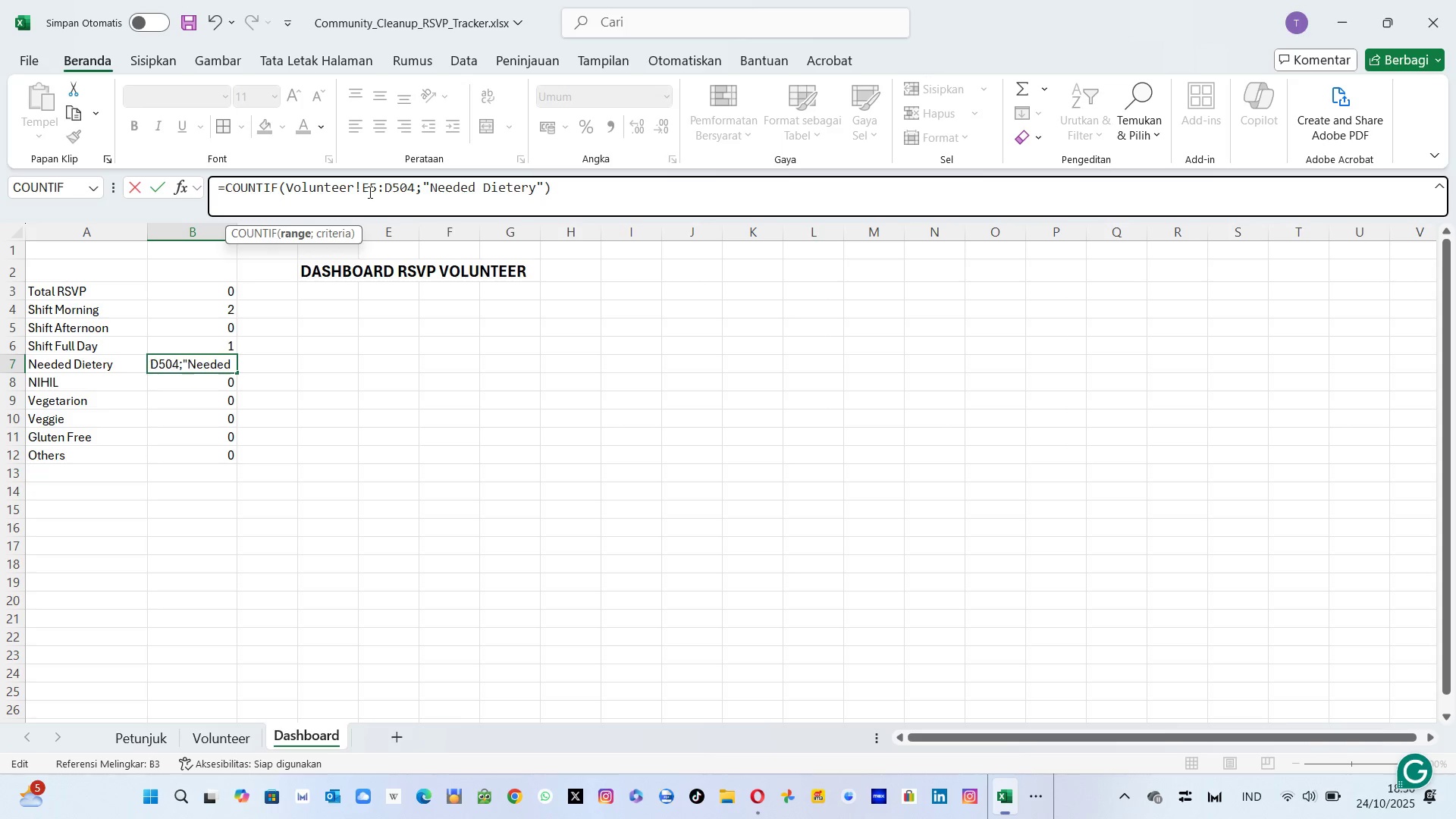 
key(ArrowRight)
 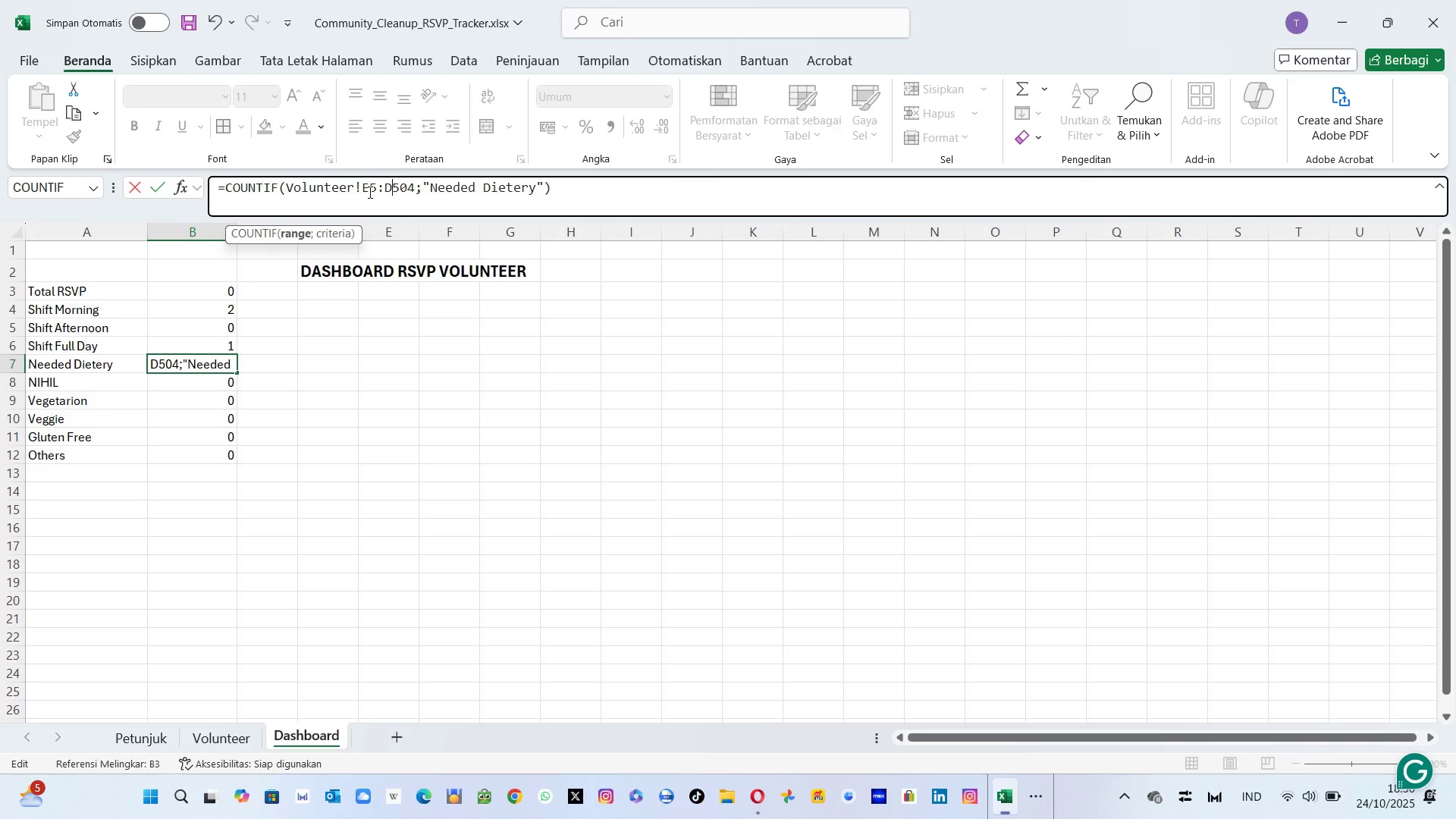 
key(ArrowRight)
 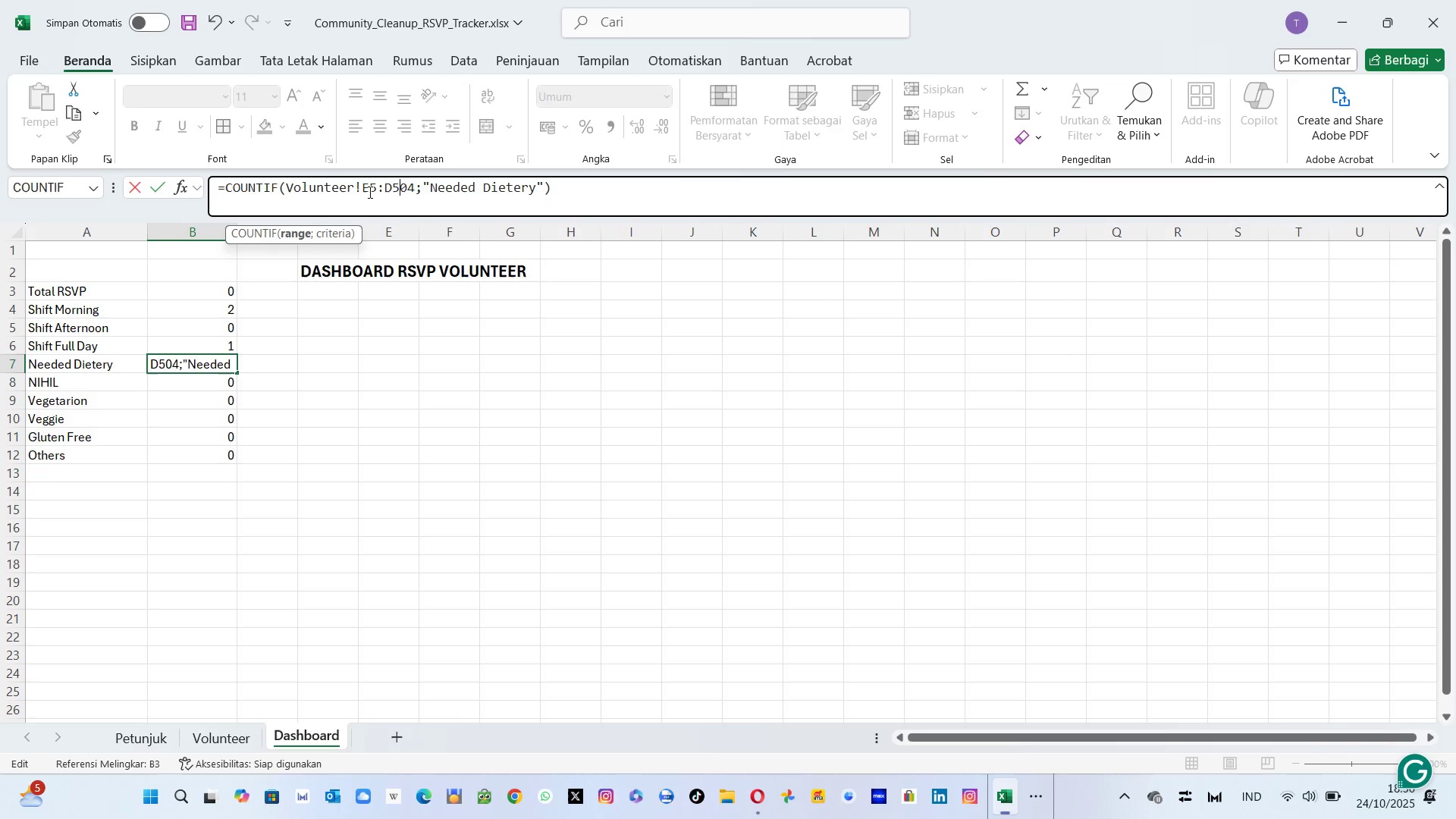 
key(ArrowLeft)
 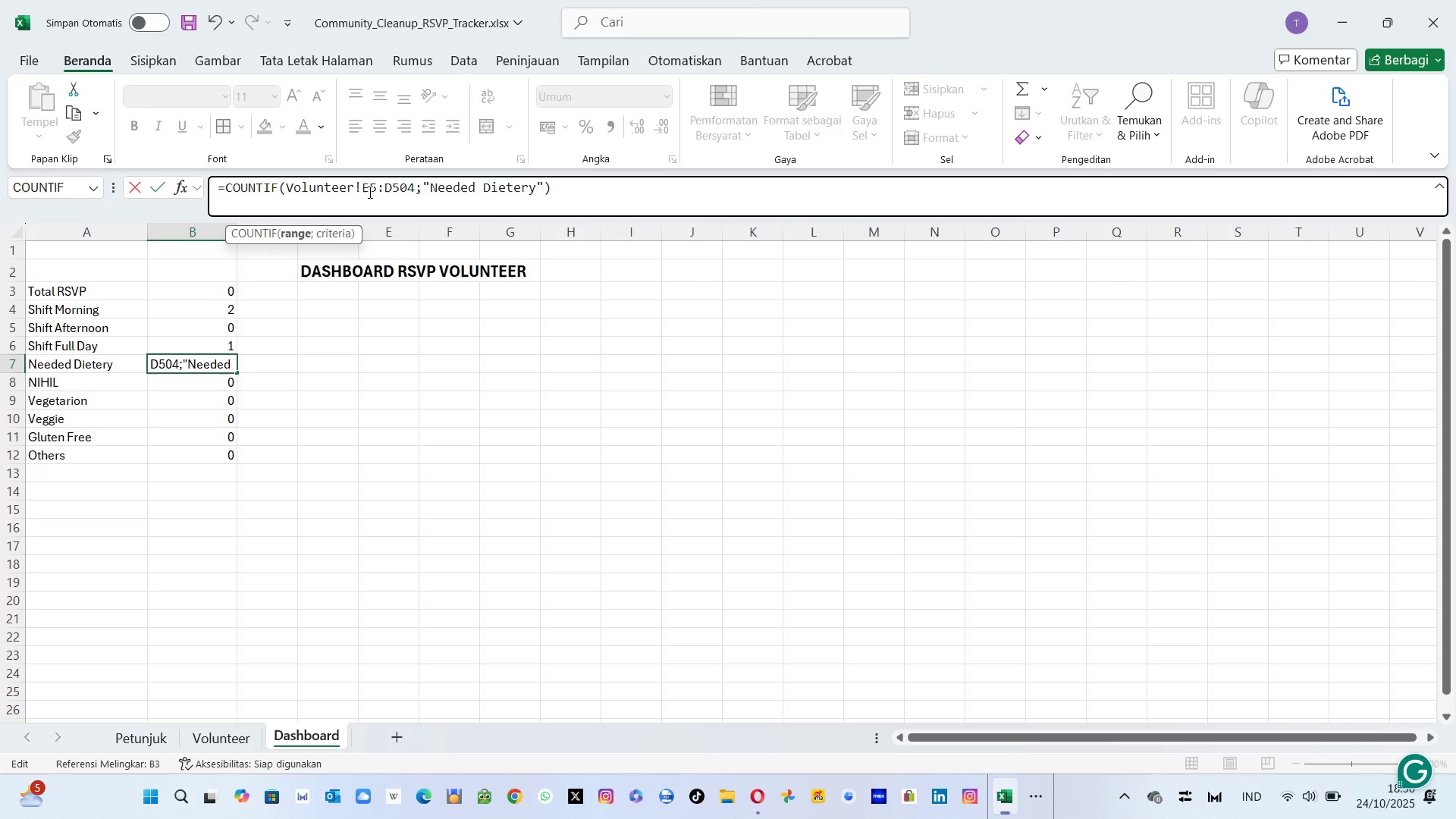 
key(Shift+ShiftLeft)
 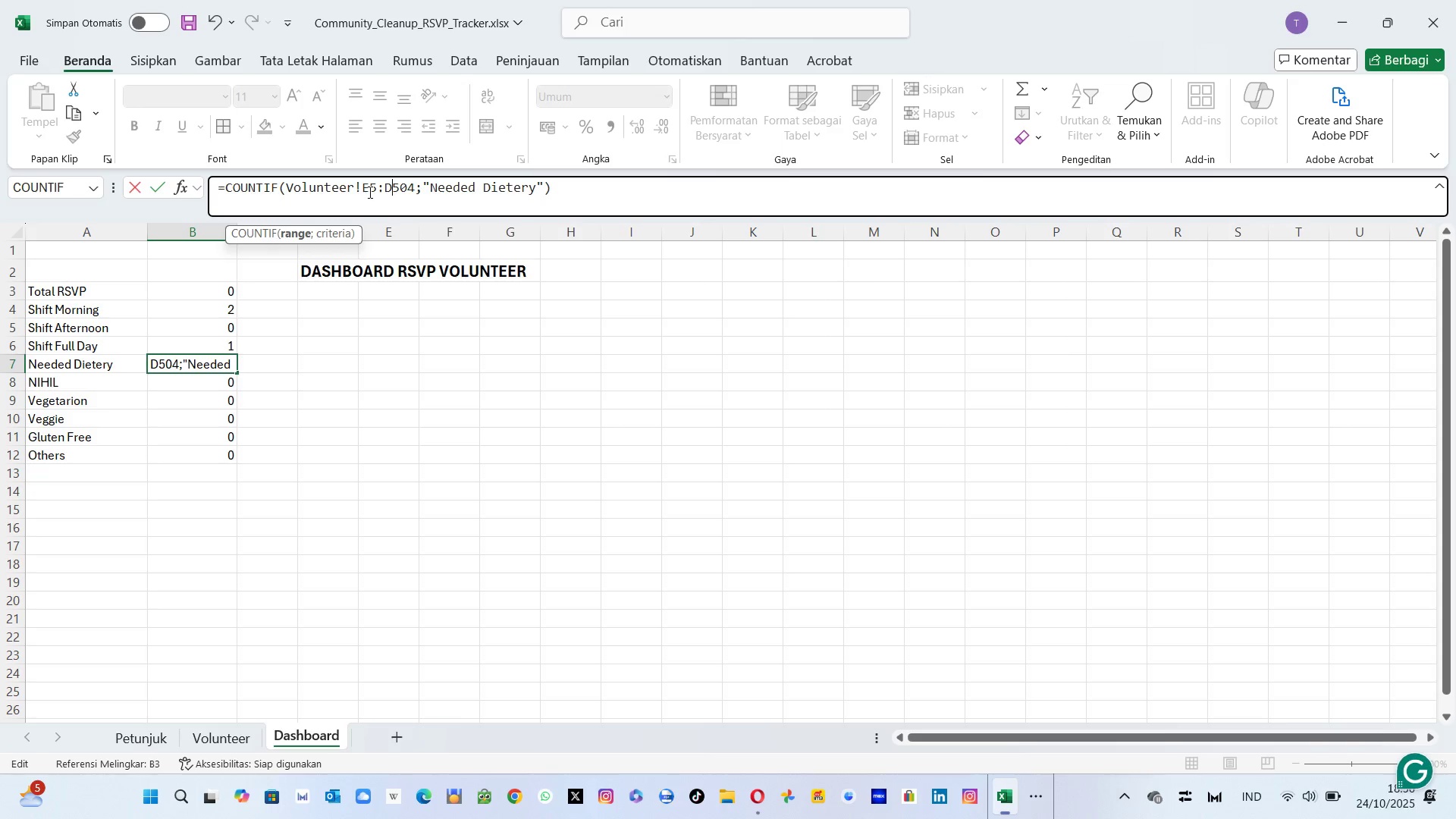 
key(Backspace)
 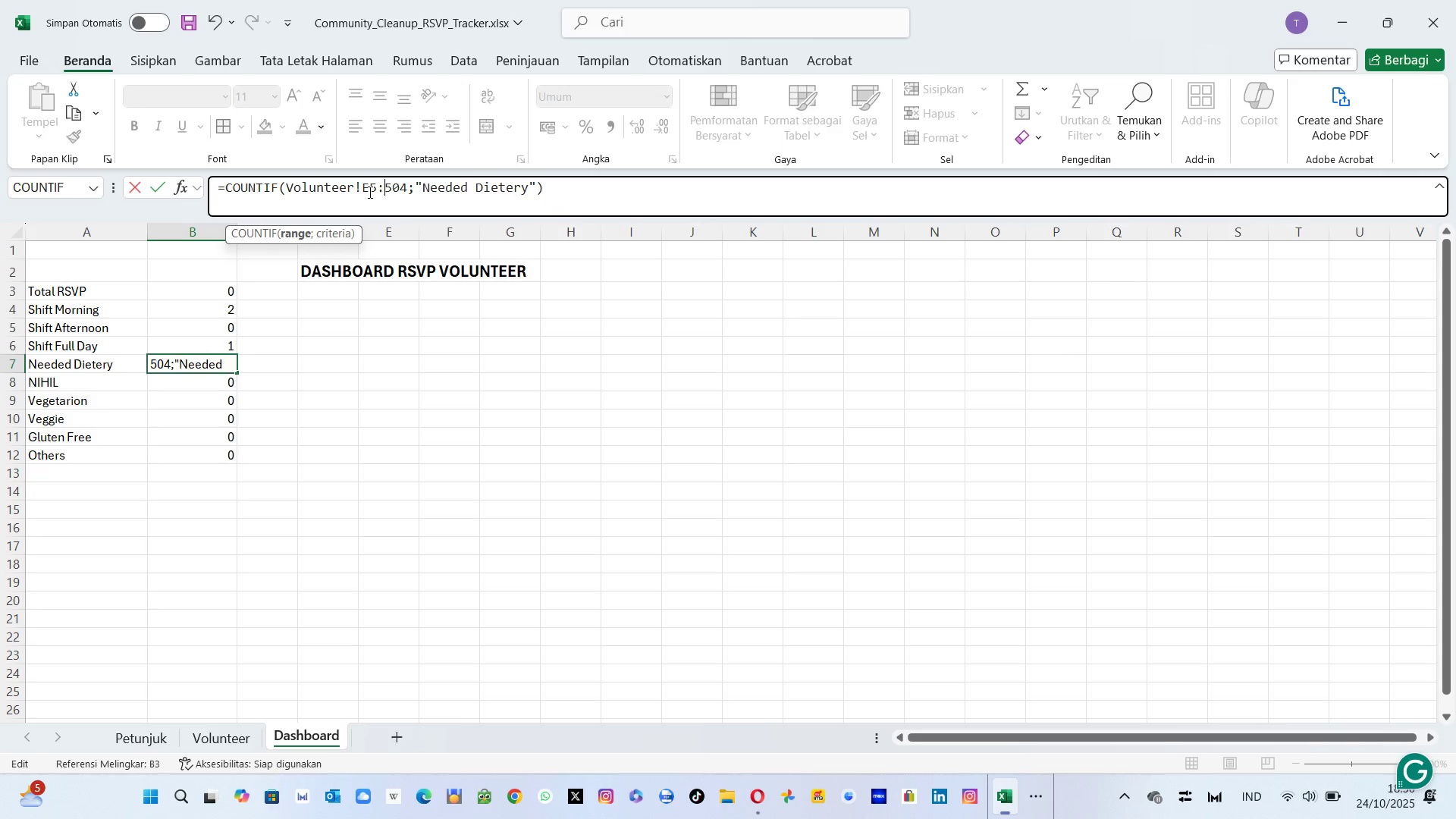 
key(Shift+ShiftLeft)
 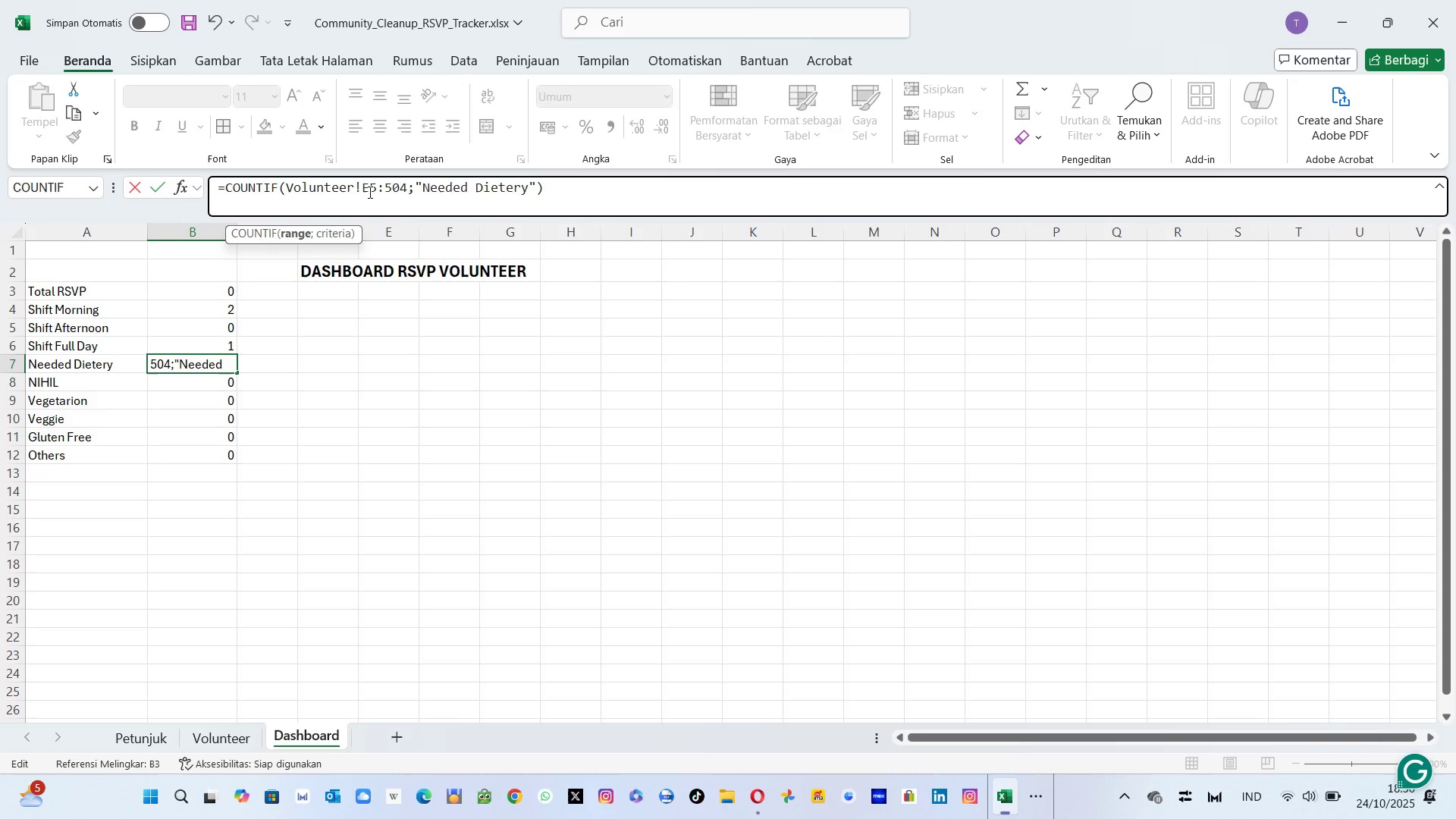 
key(Shift+E)
 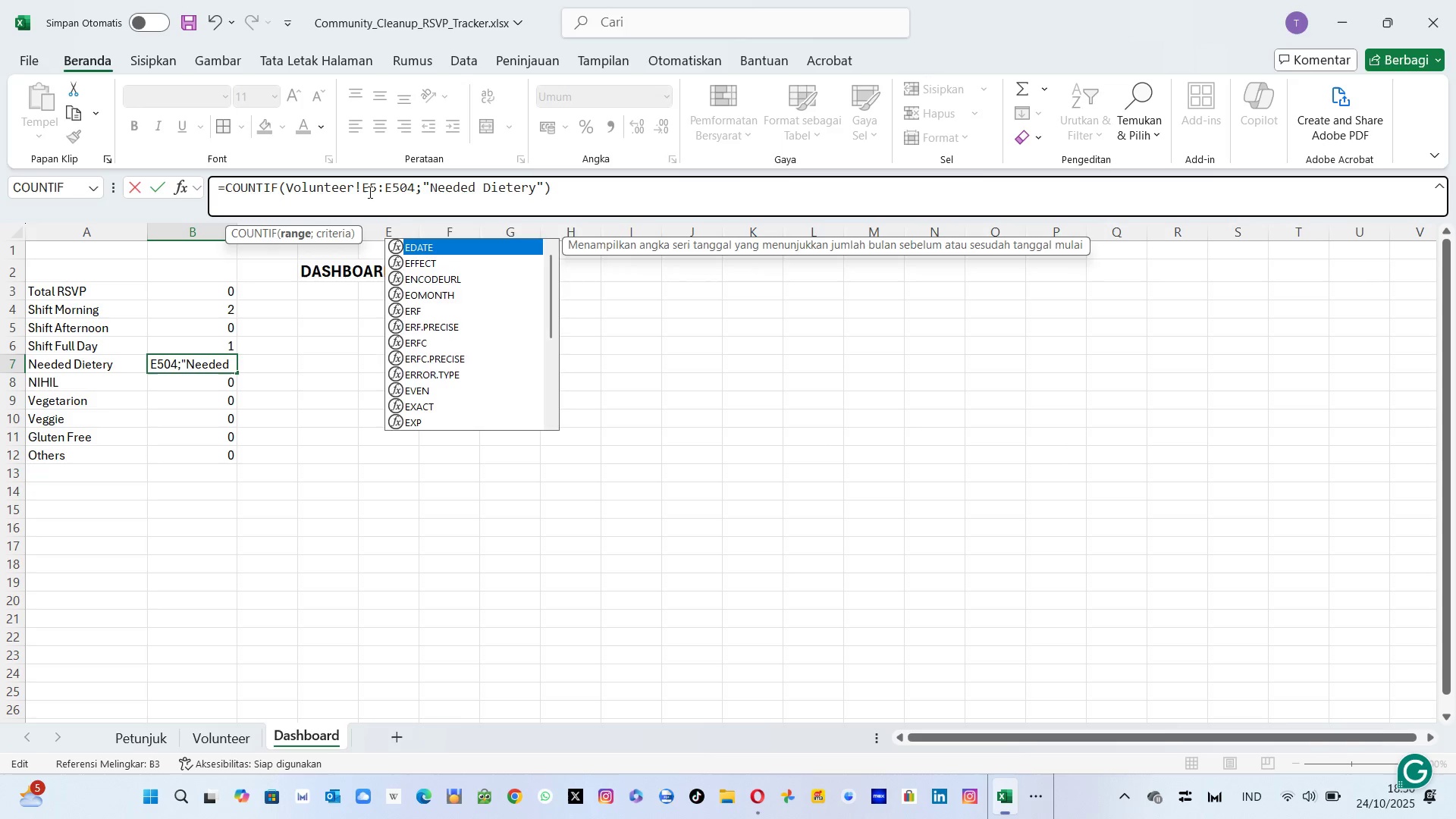 
key(ArrowRight)
 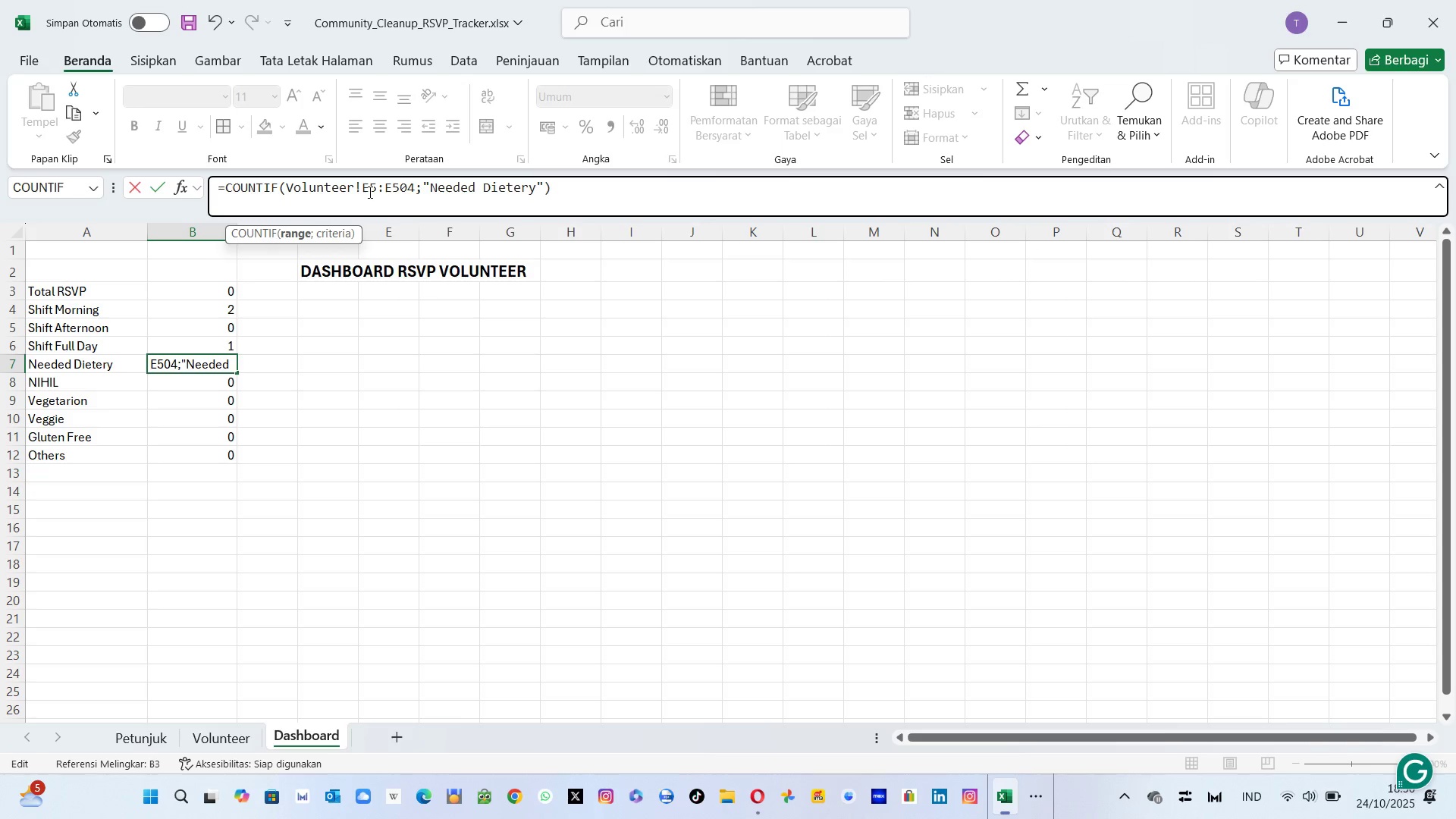 
key(ArrowRight)
 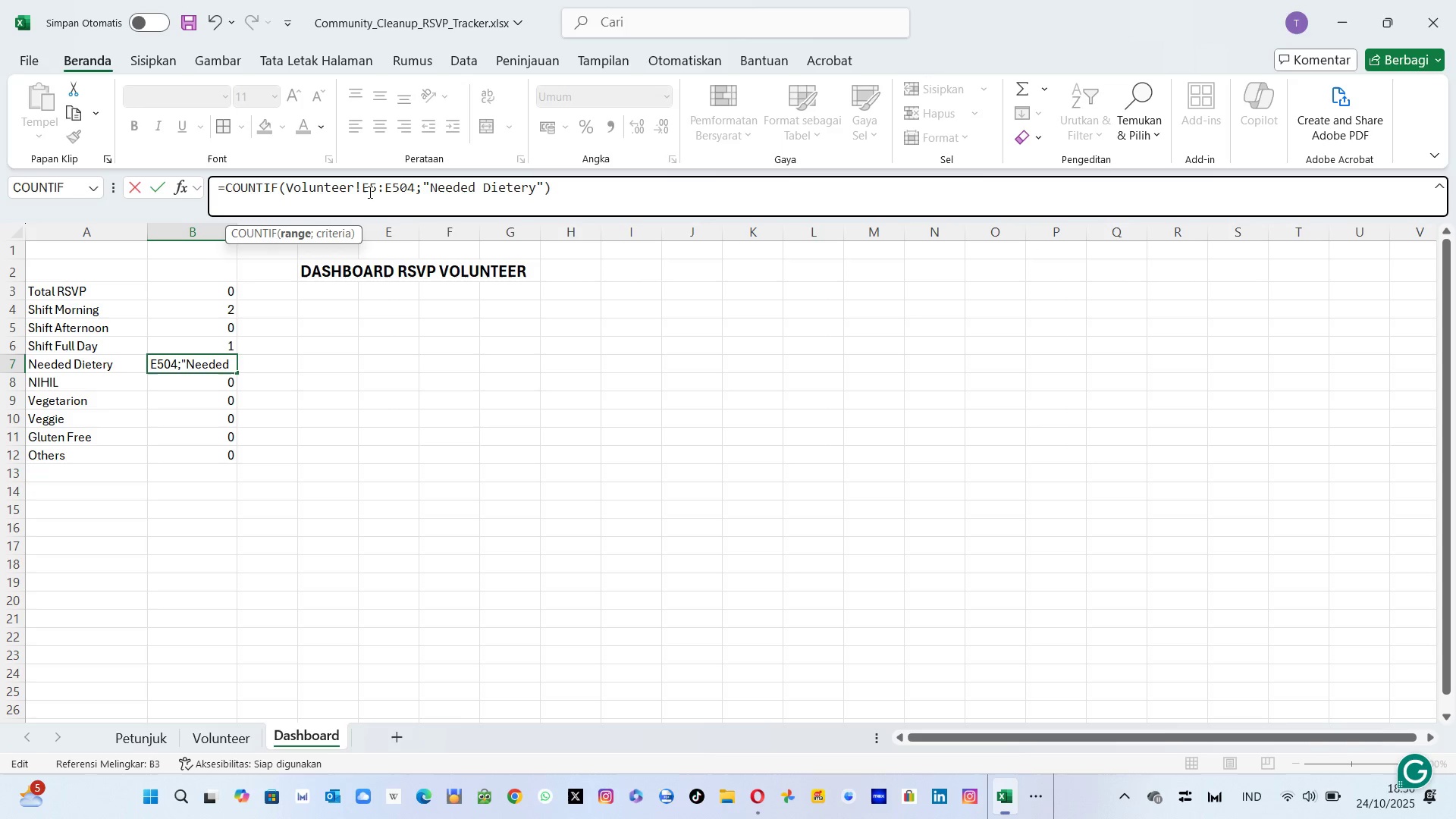 
key(ArrowRight)
 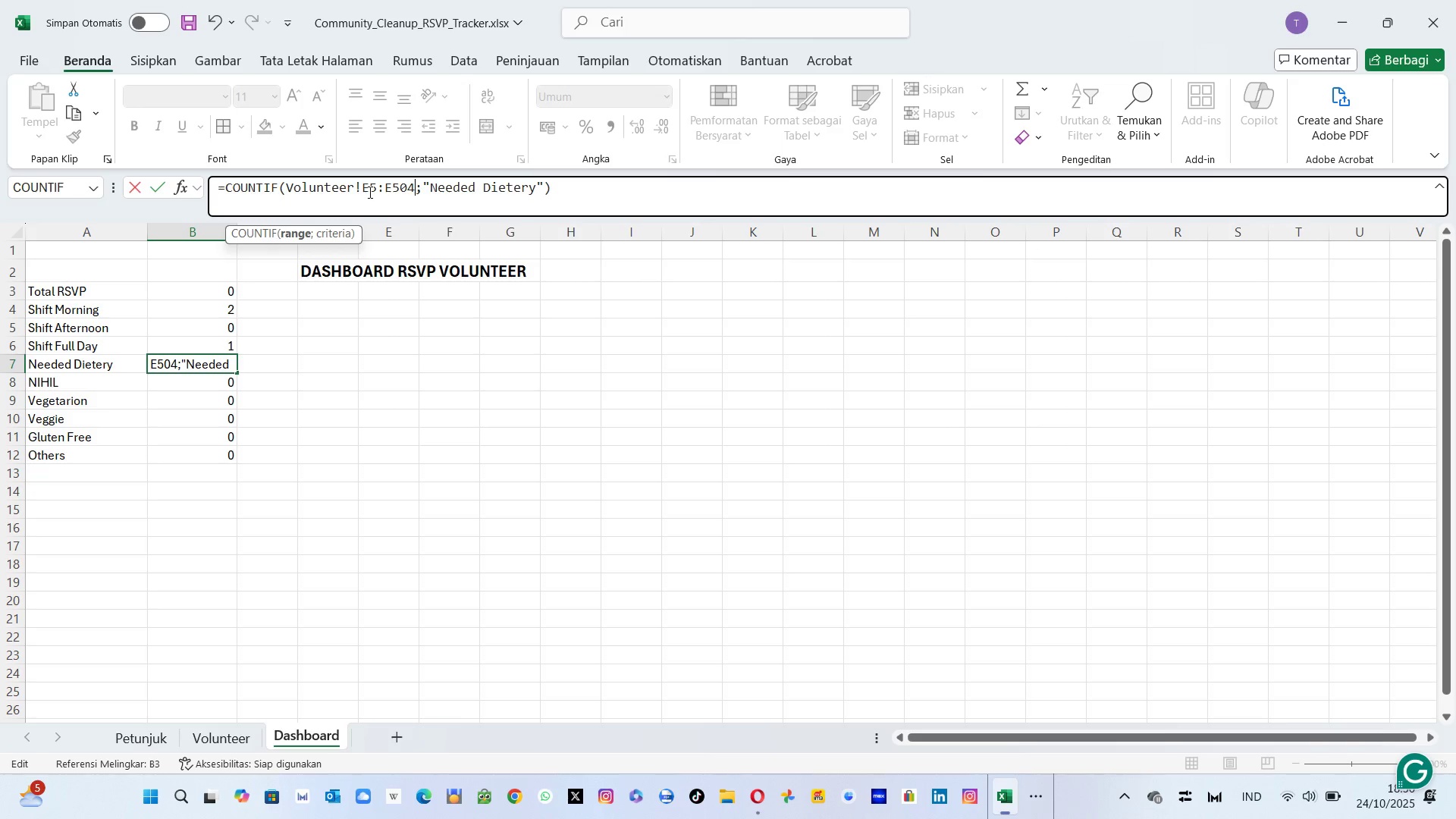 
key(Backspace)
 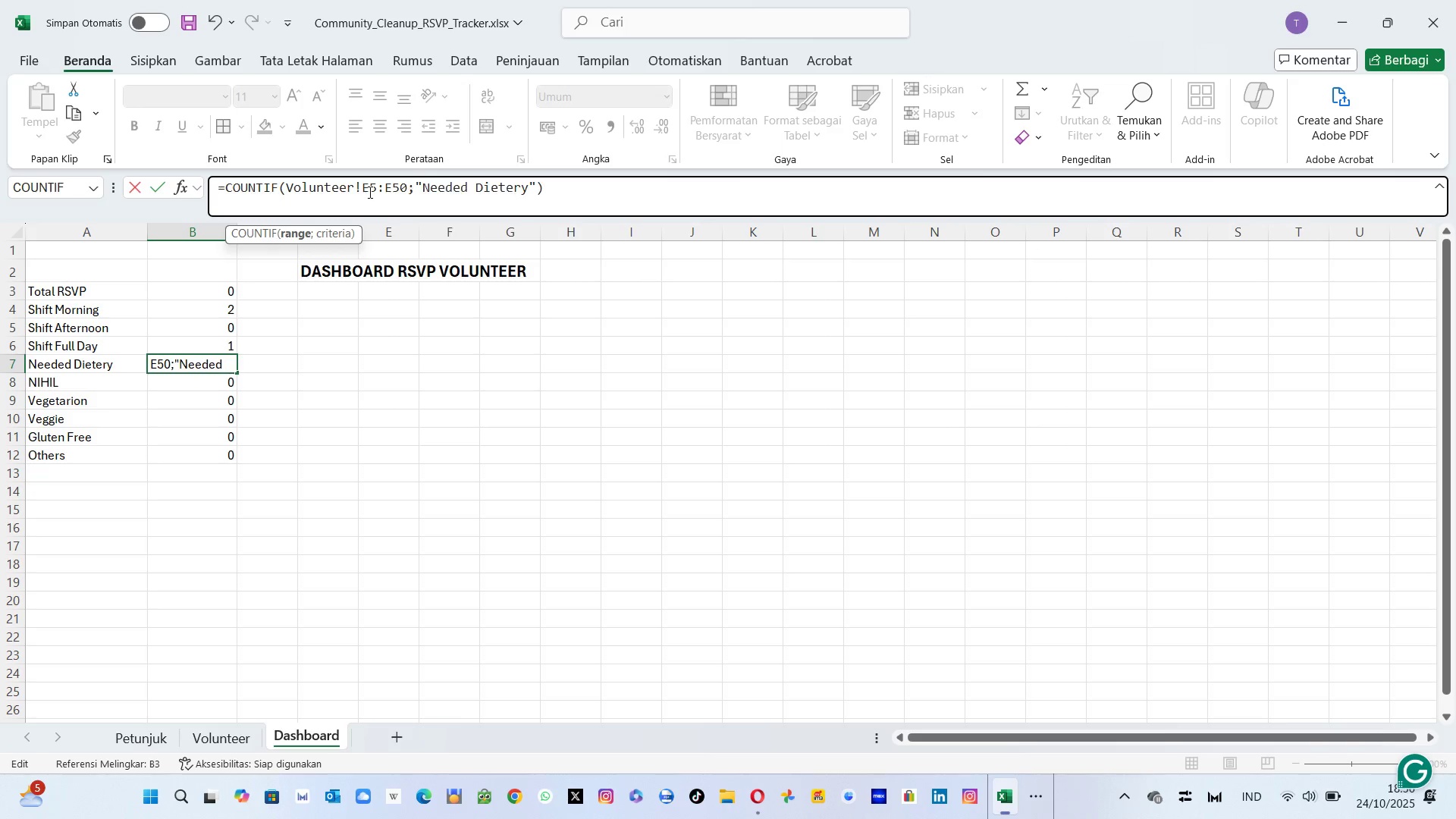 
key(1)
 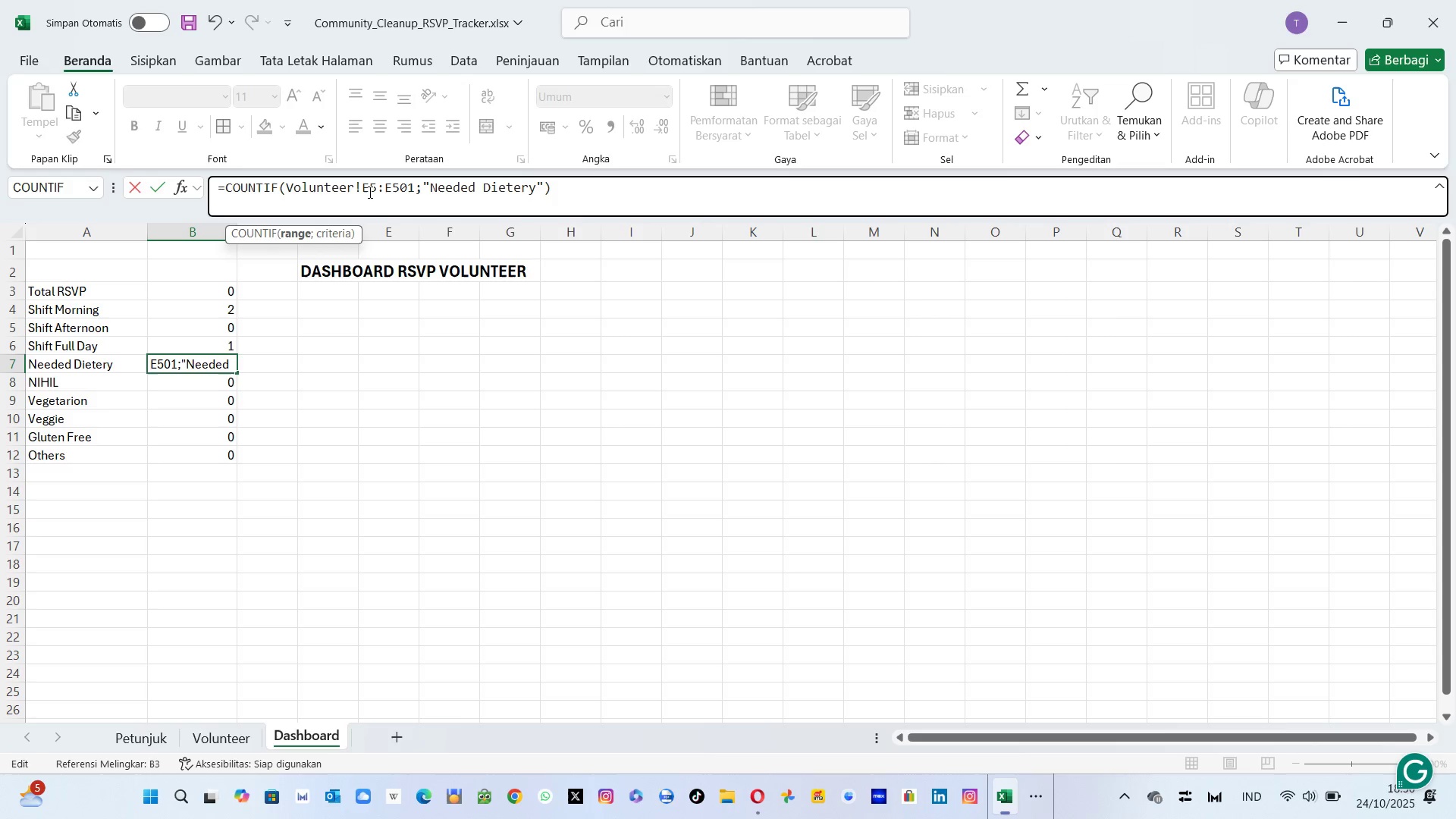 
key(Enter)
 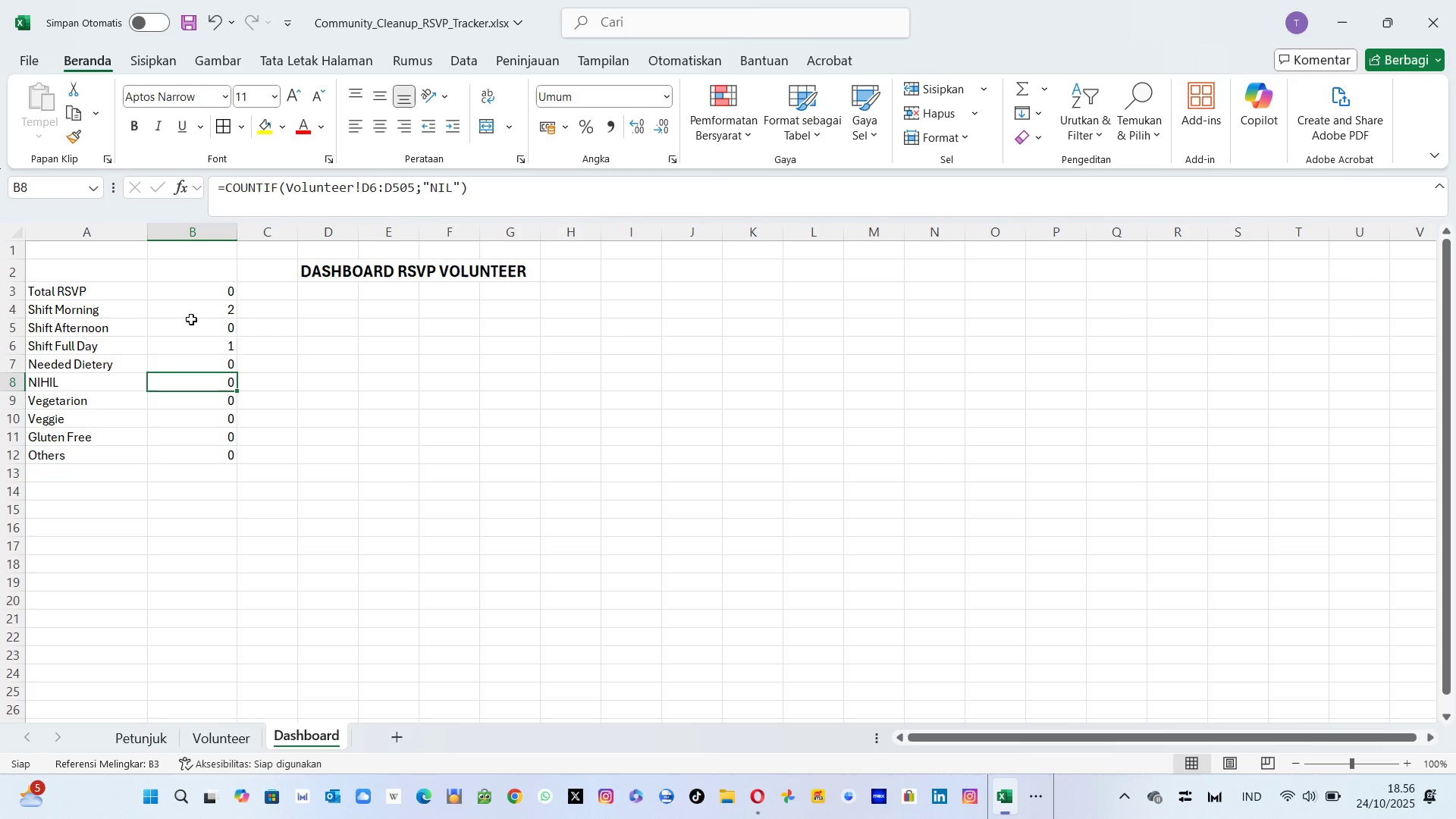 
left_click([193, 315])
 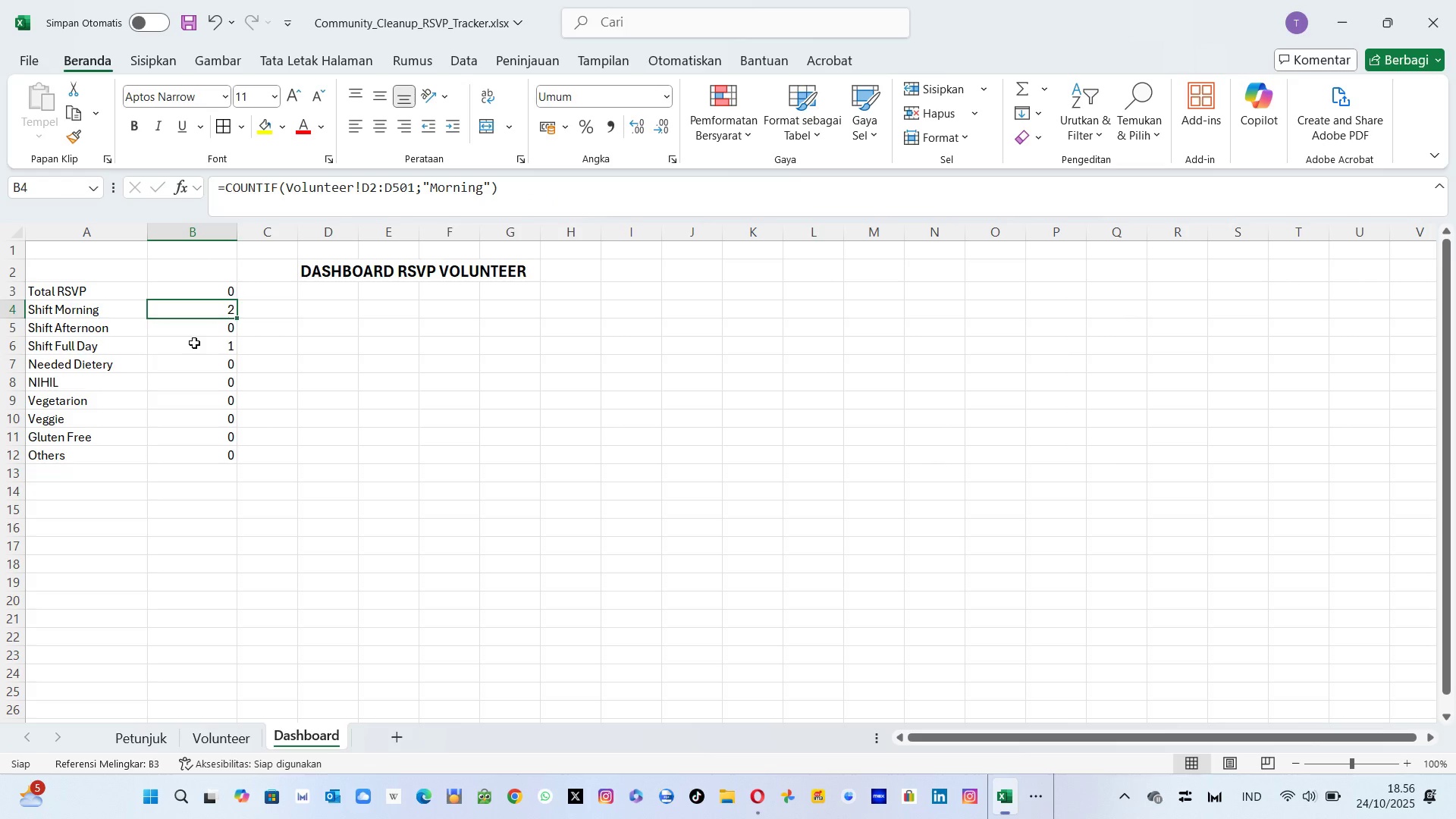 
left_click([194, 343])
 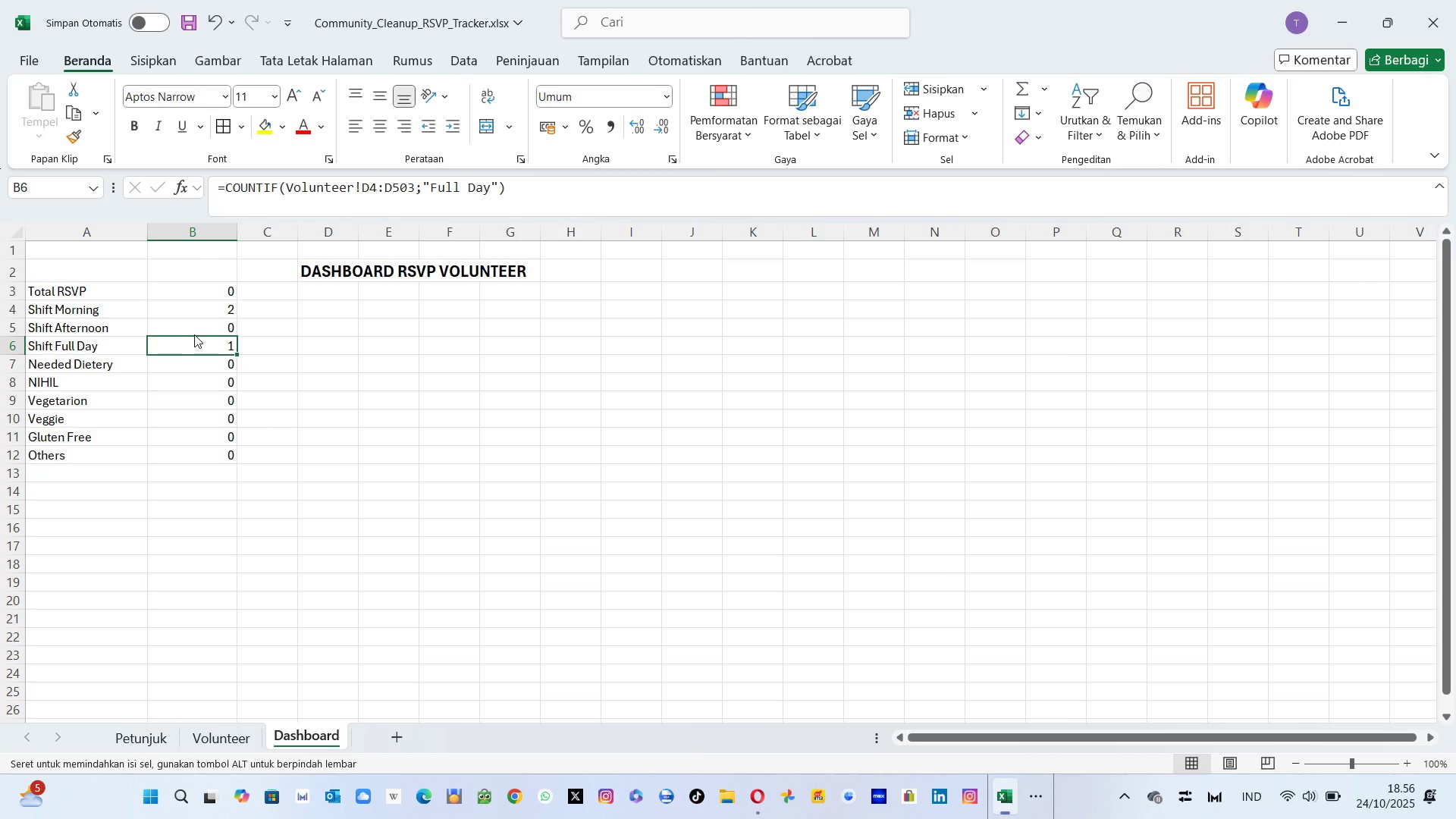 
left_click([194, 334])
 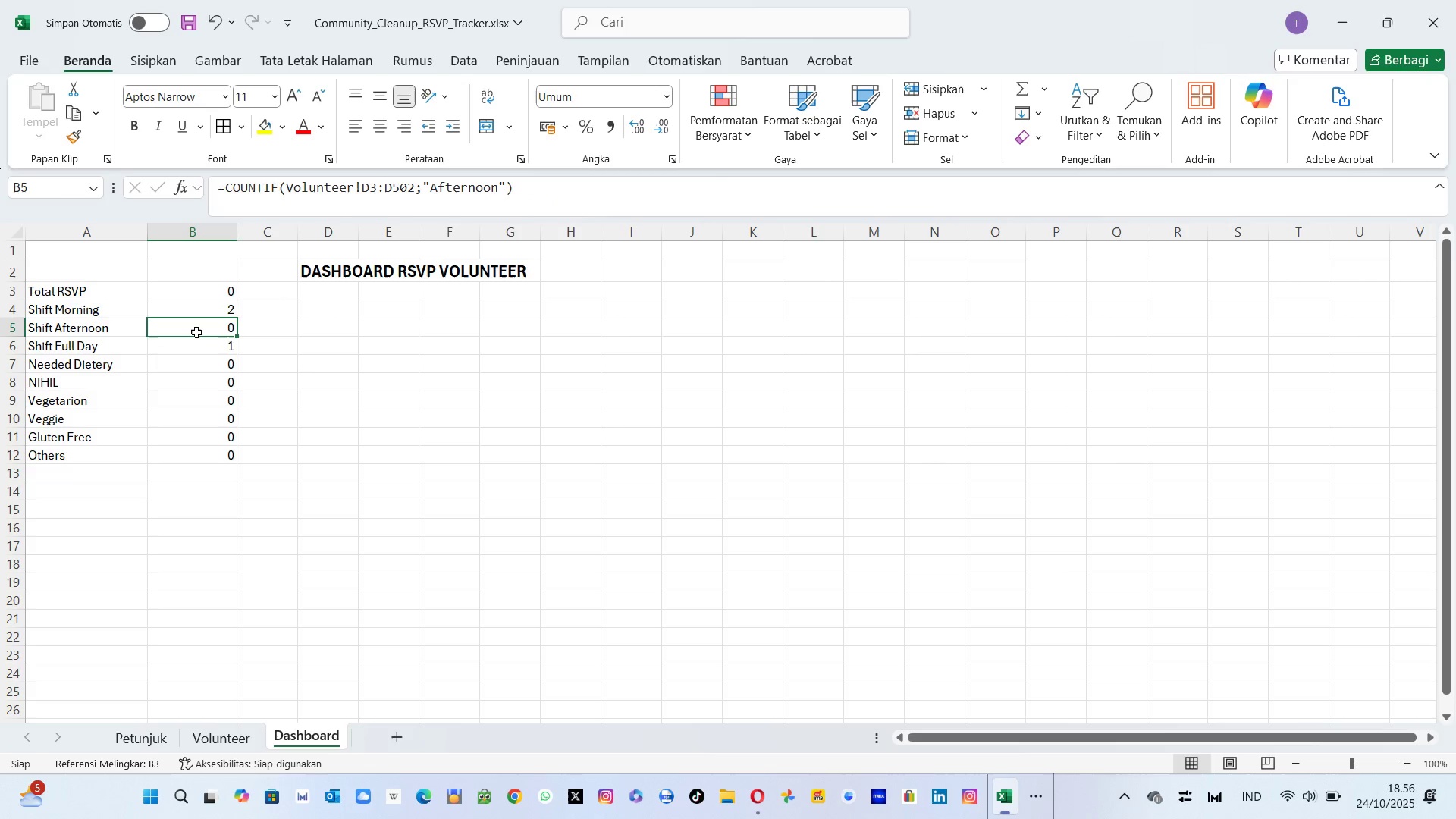 
left_click([196, 332])
 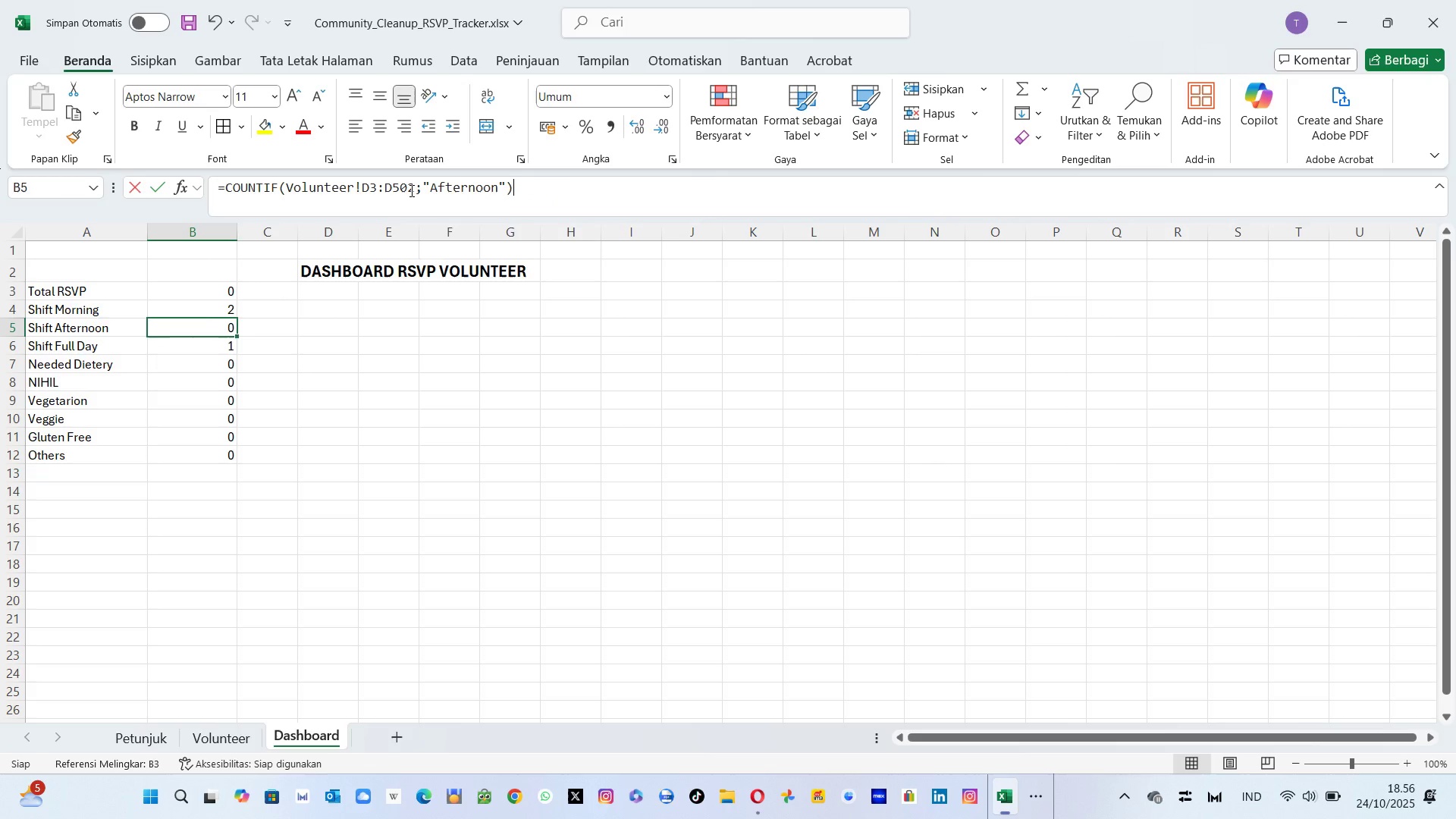 
double_click([410, 190])
 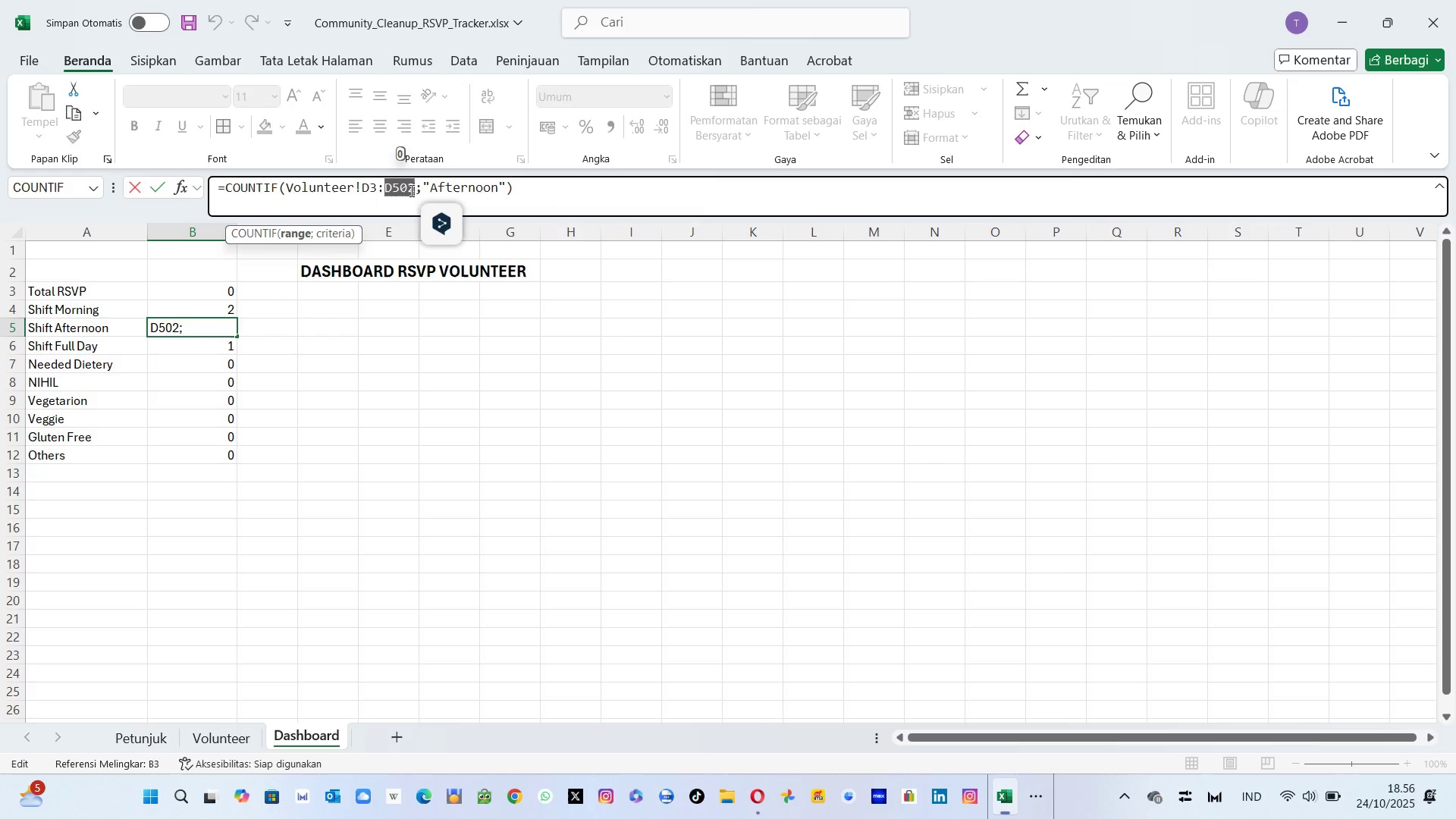 
key(ArrowRight)
 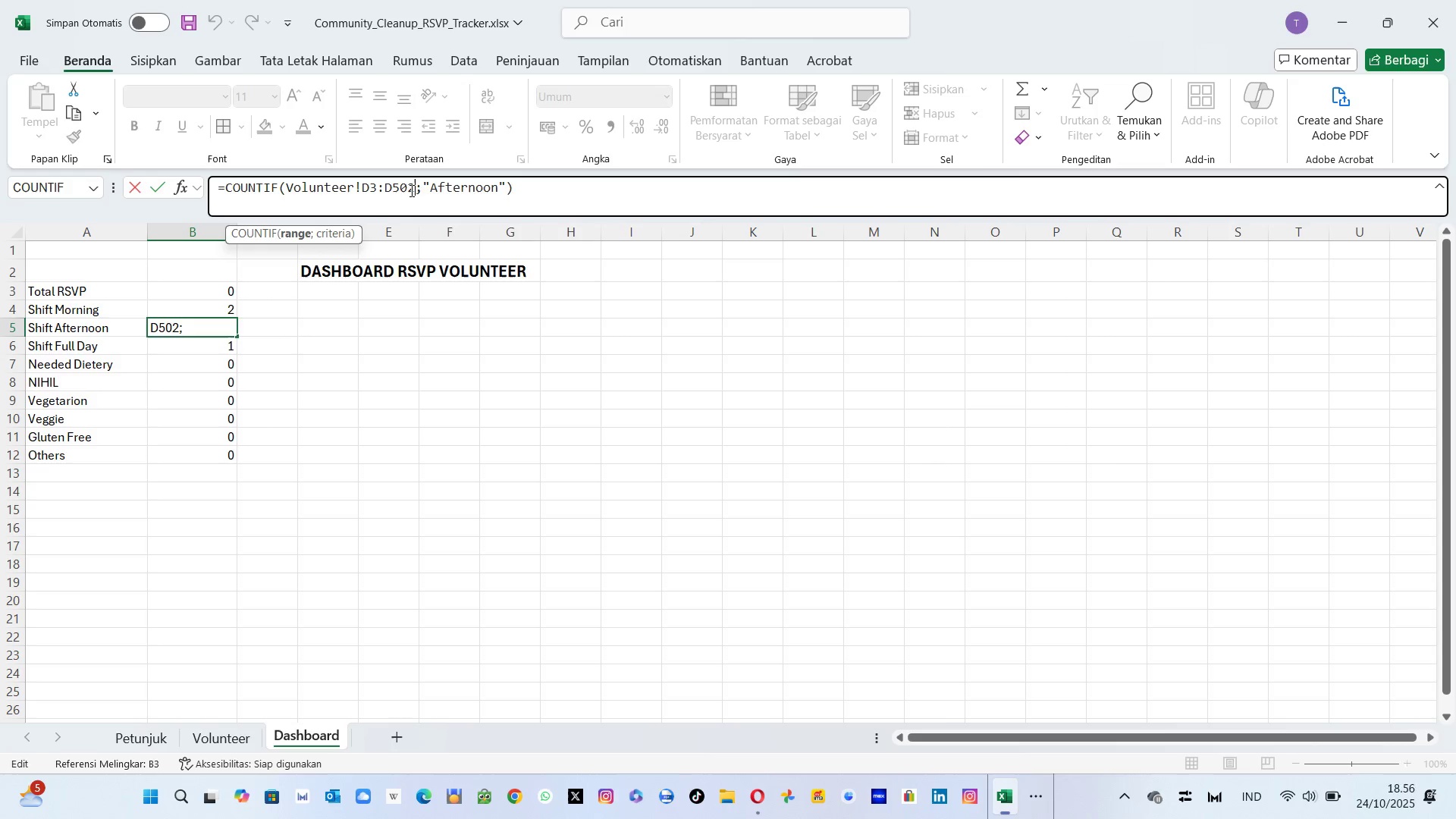 
key(Backspace)
 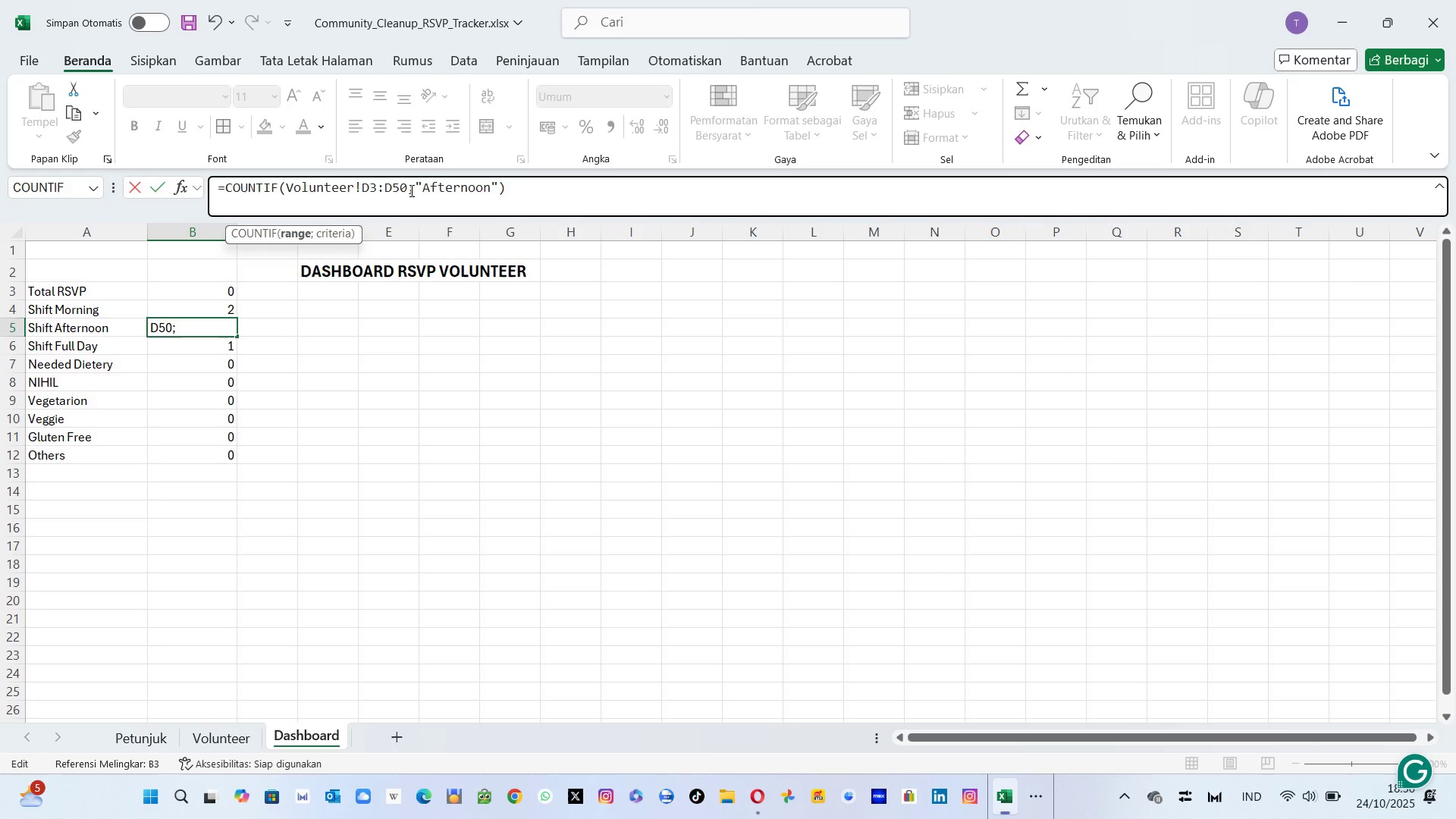 
key(1)
 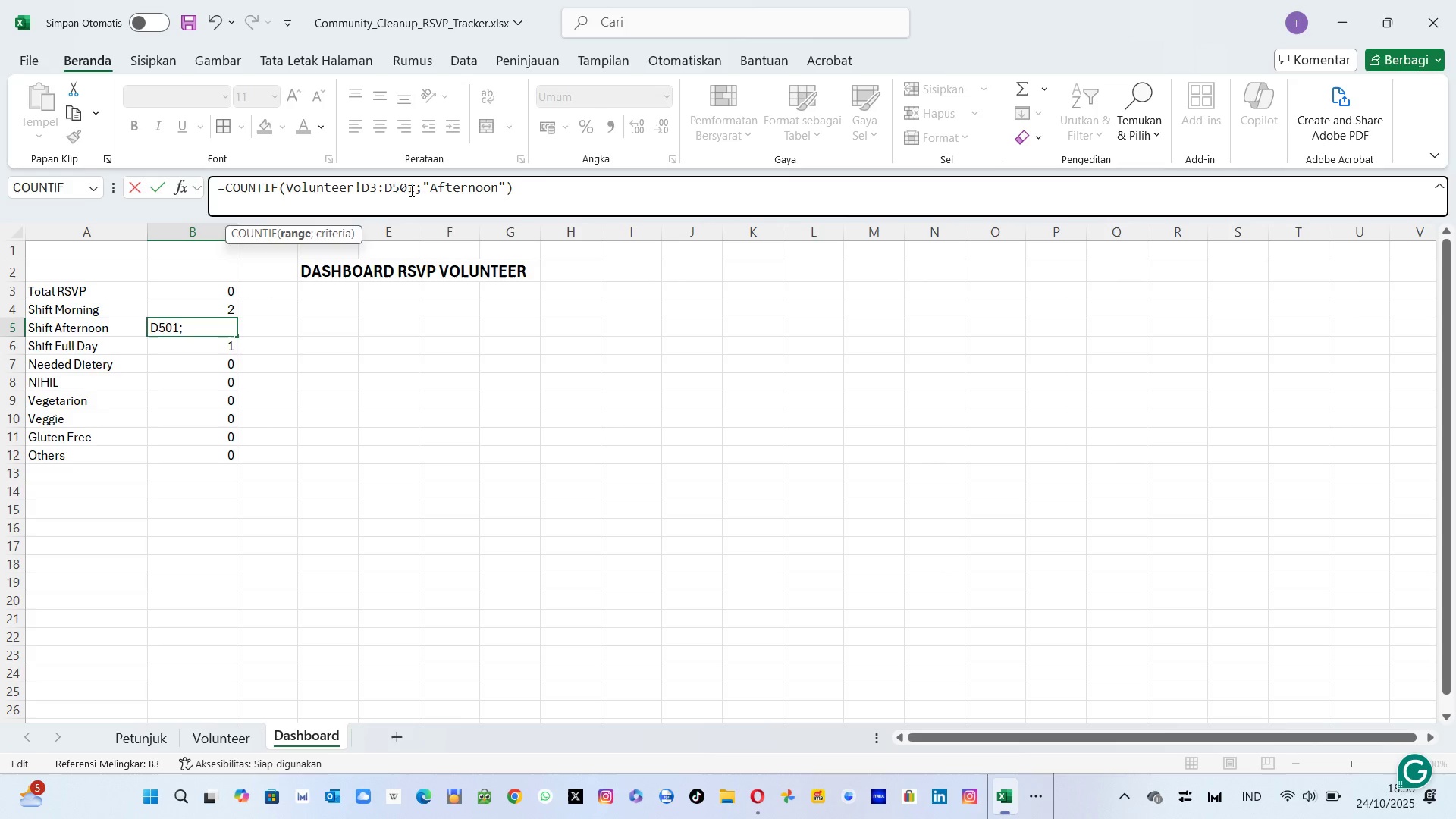 
key(Enter)
 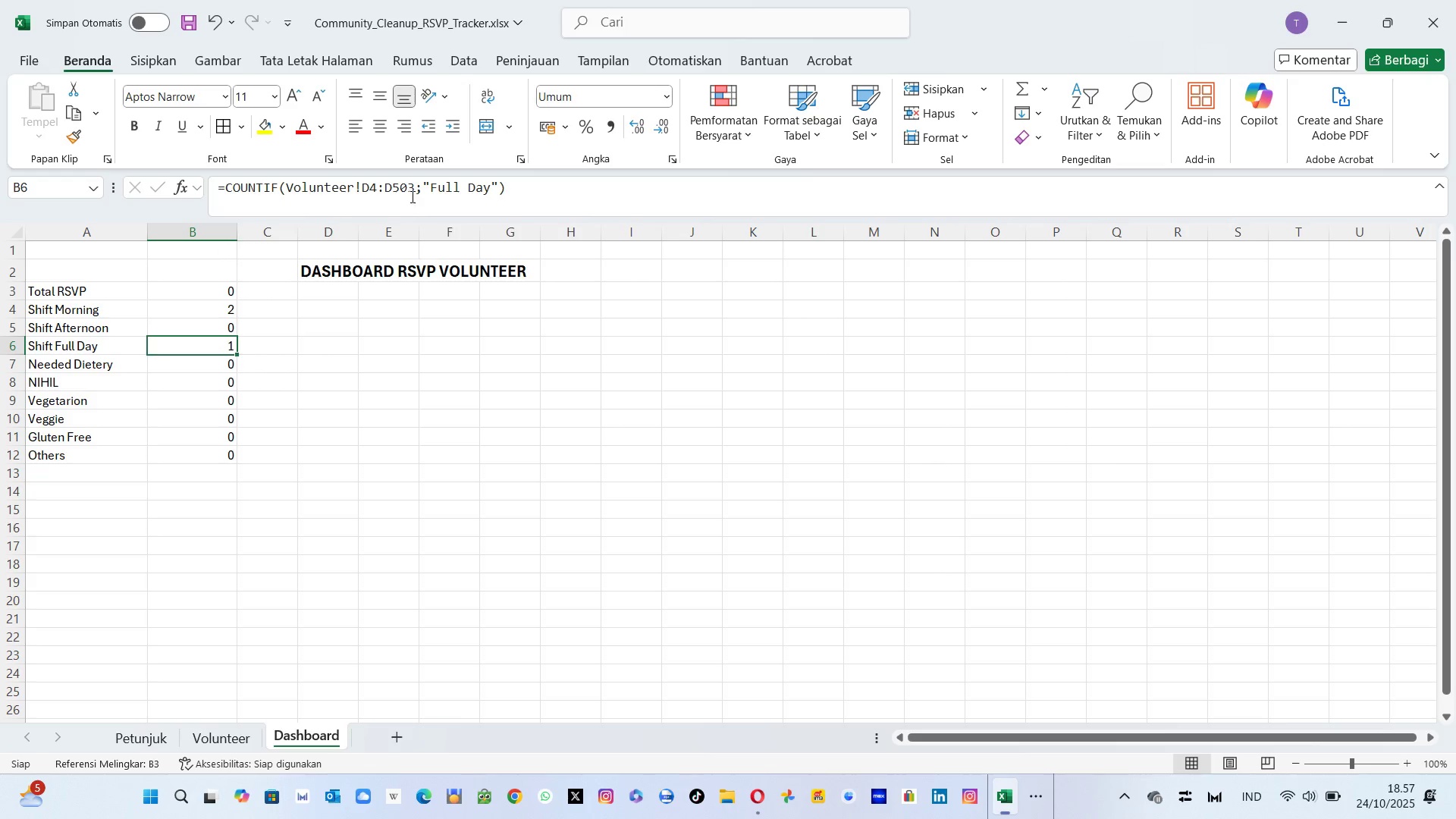 
left_click([413, 190])
 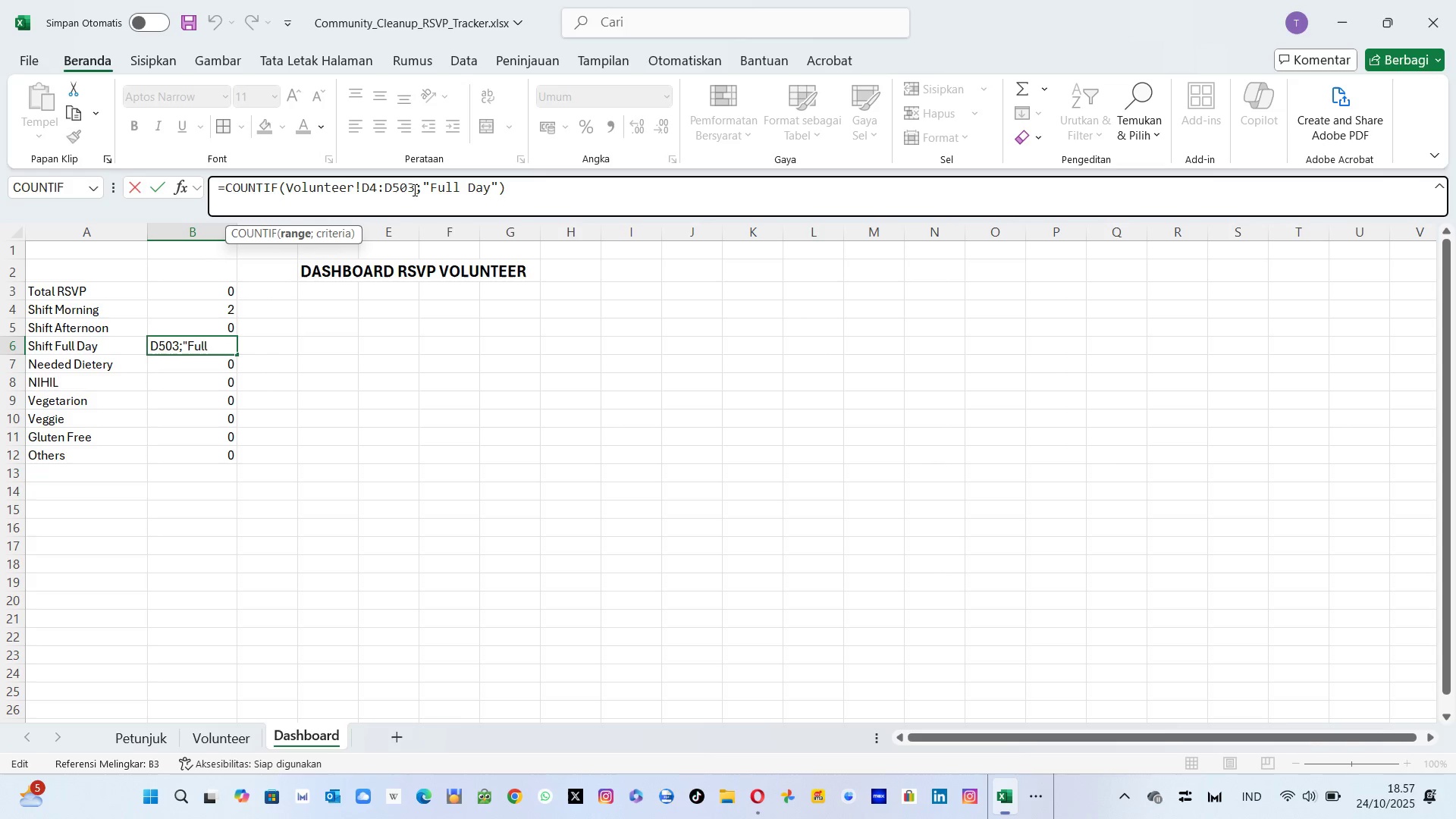 
key(Backspace)
 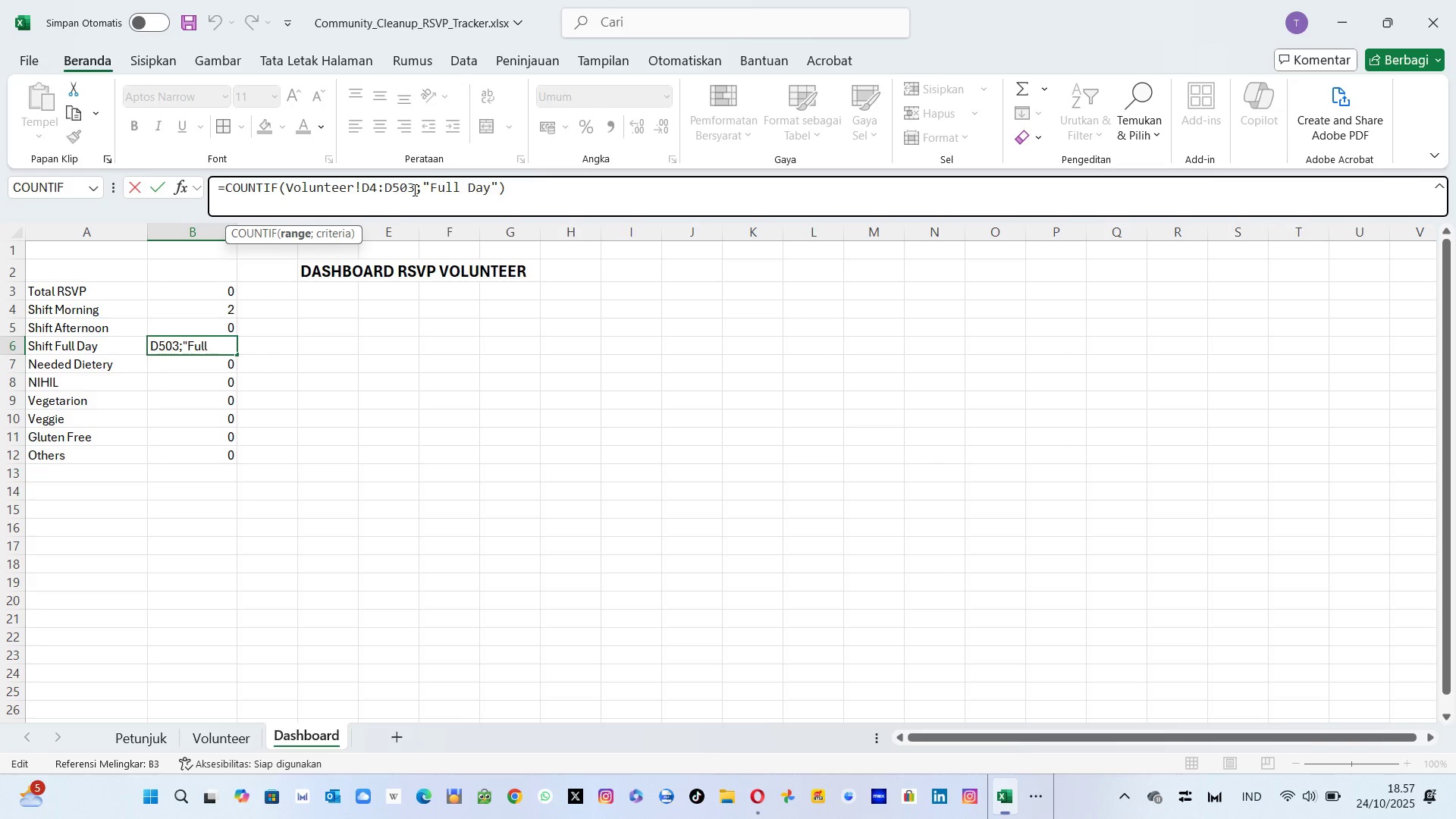 
key(1)
 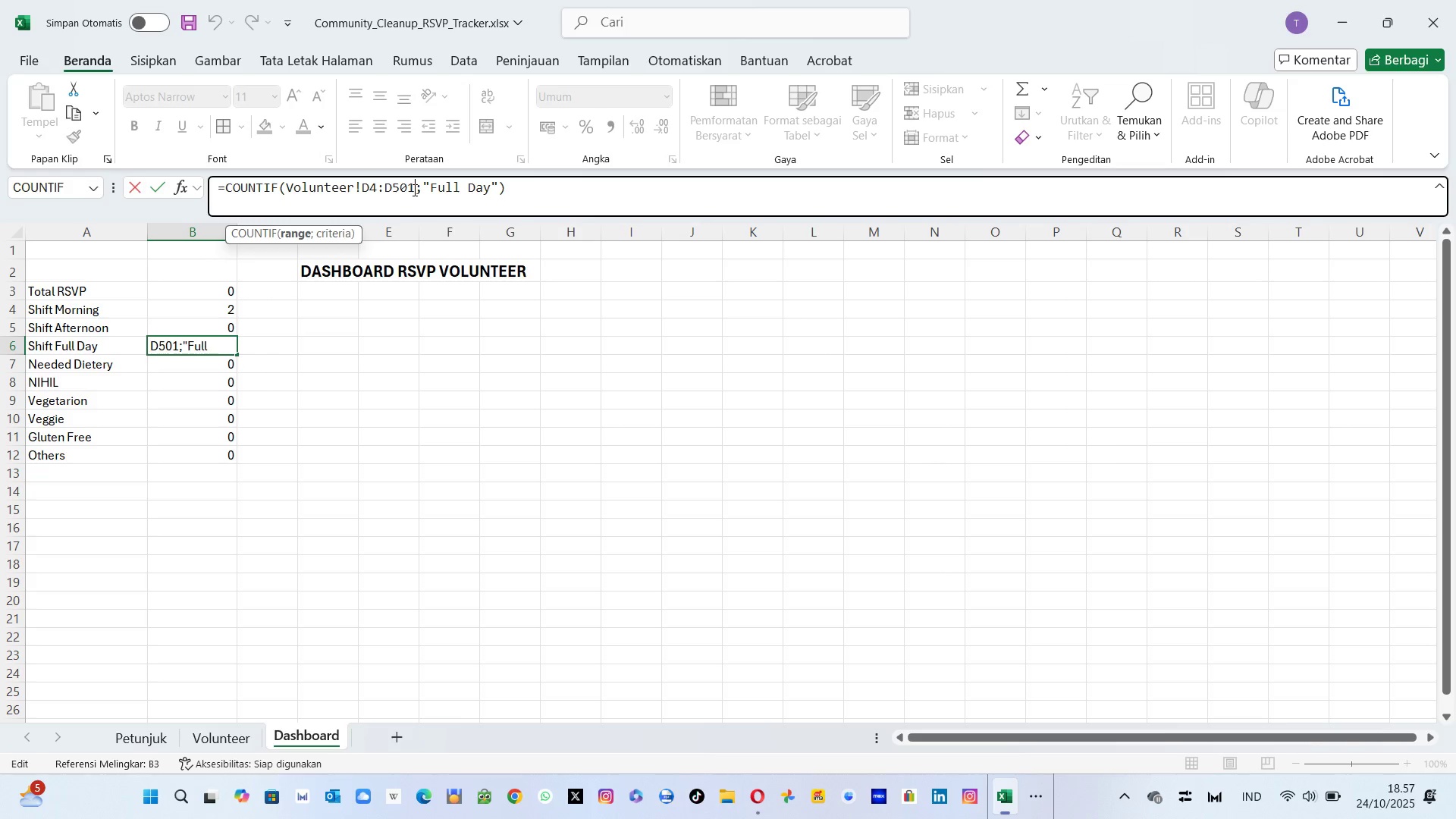 
key(Enter)
 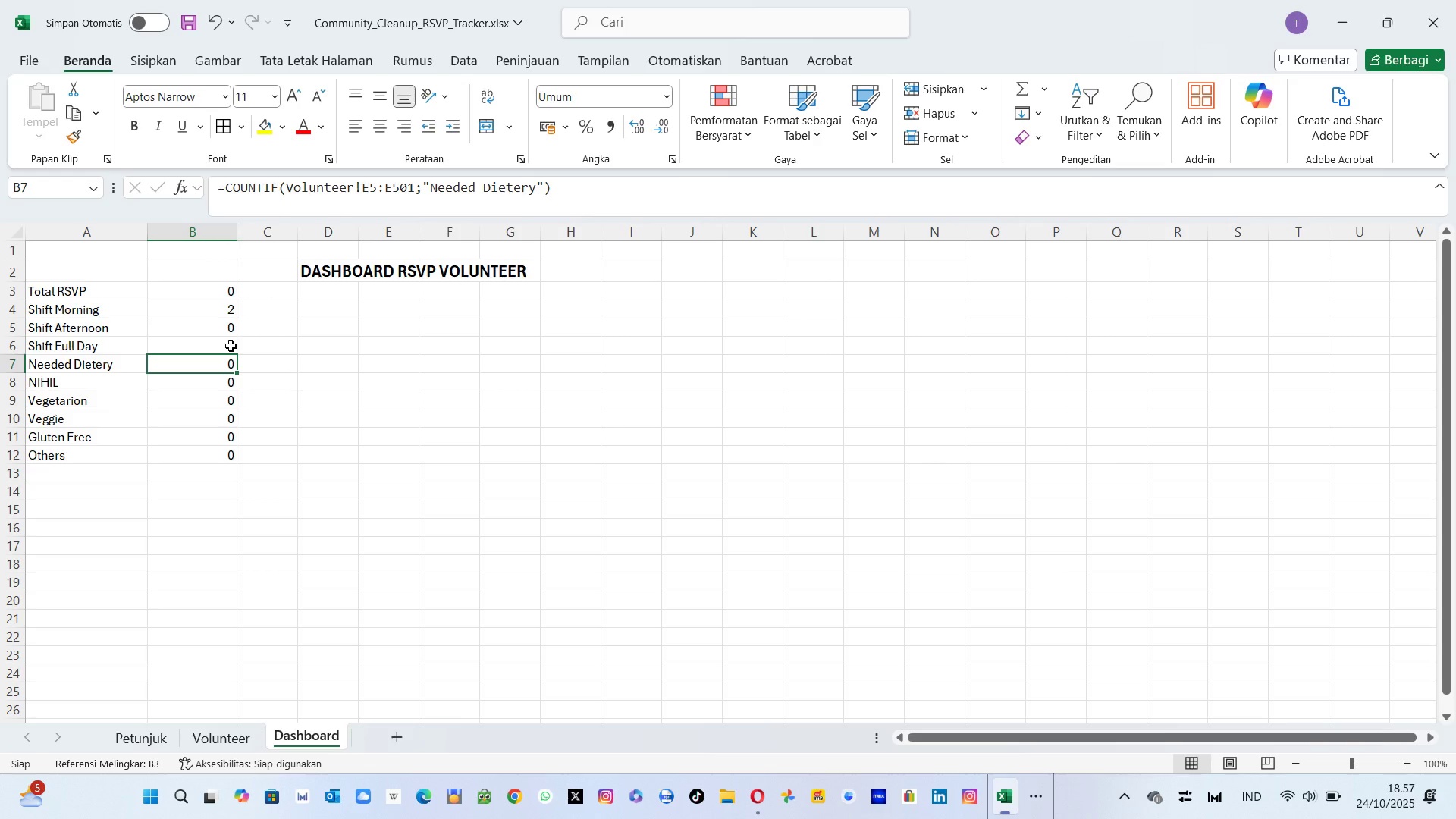 
left_click([224, 320])
 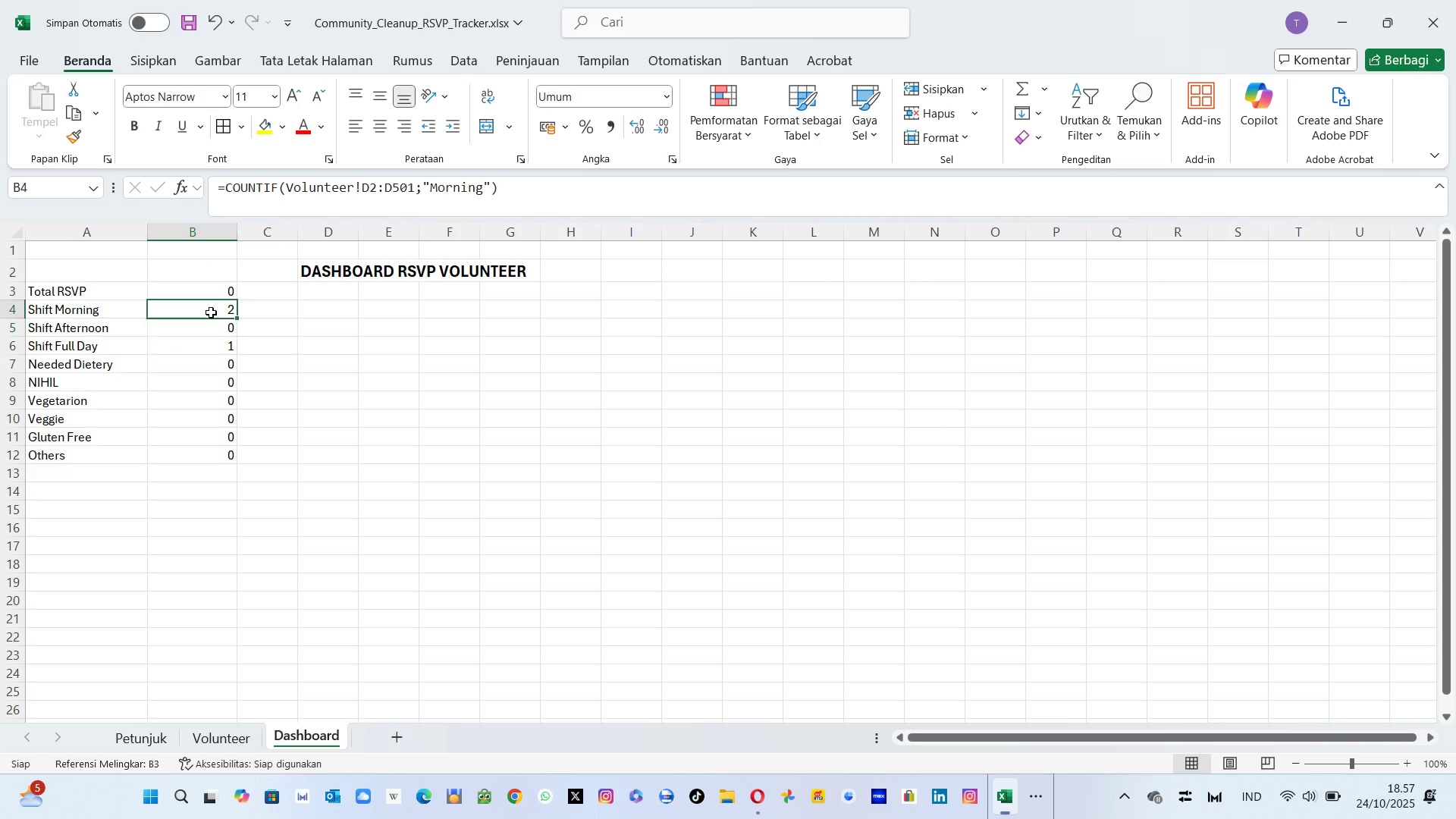 
left_click([211, 312])
 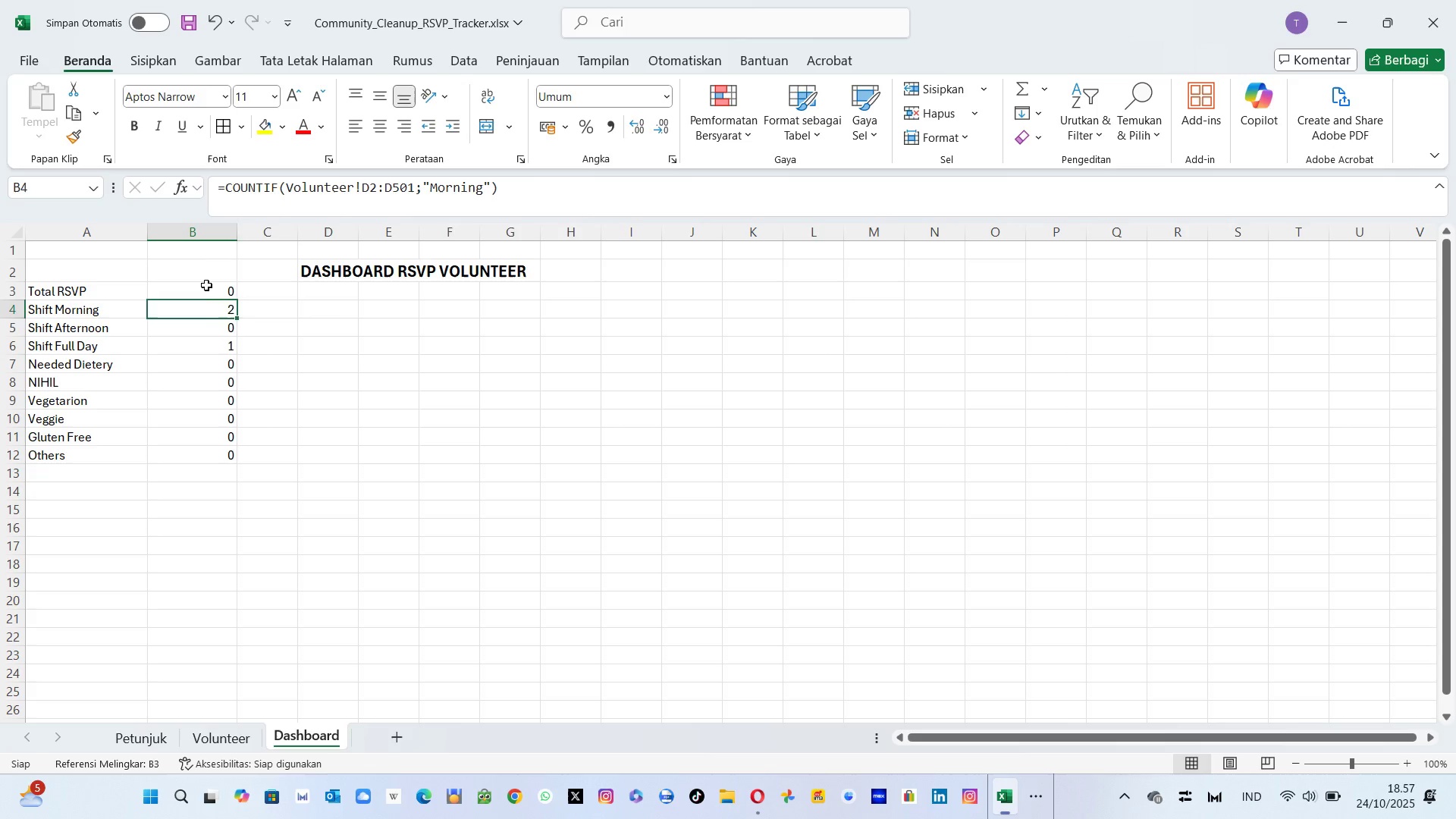 
left_click([206, 285])
 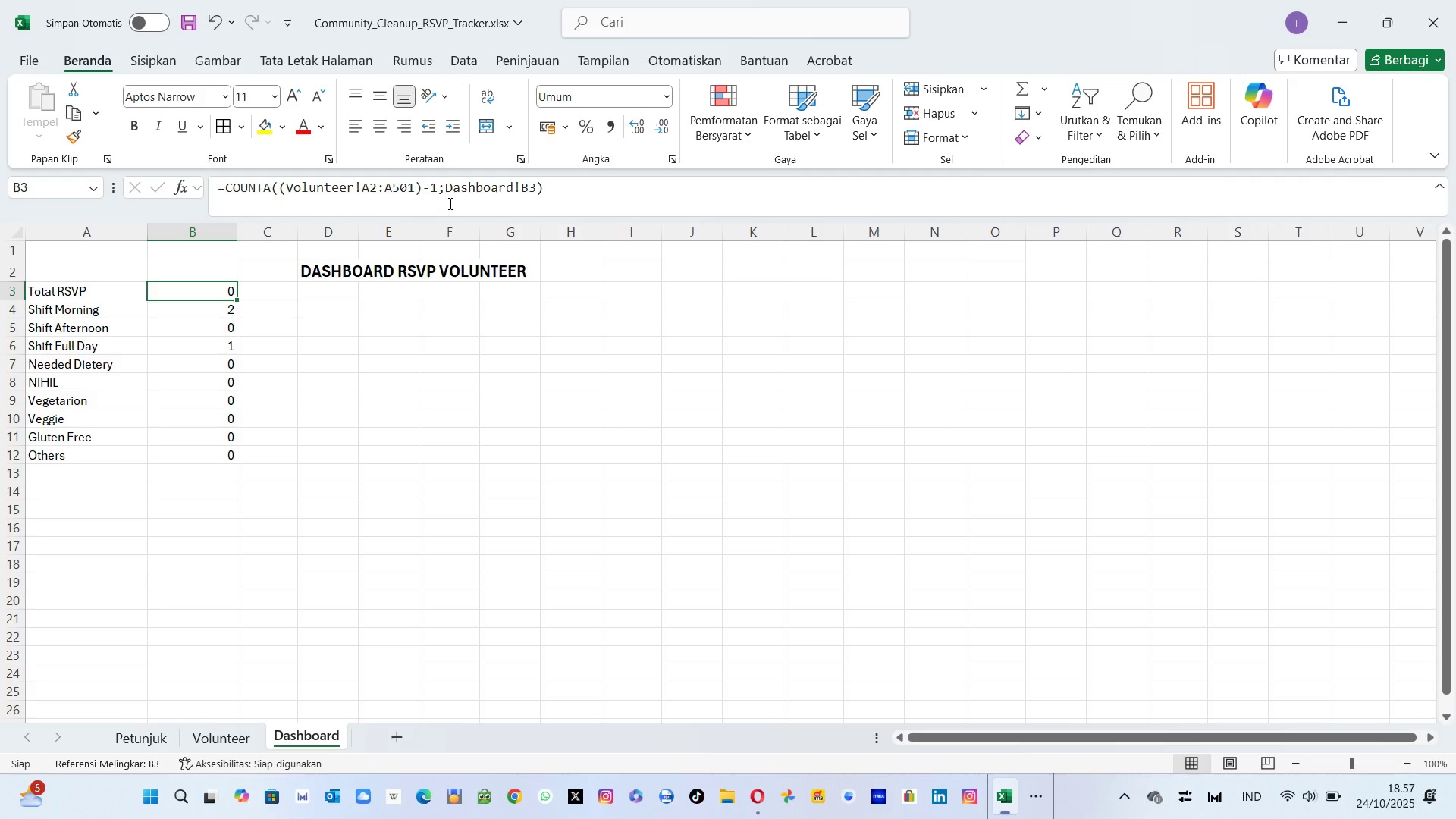 
left_click([435, 191])
 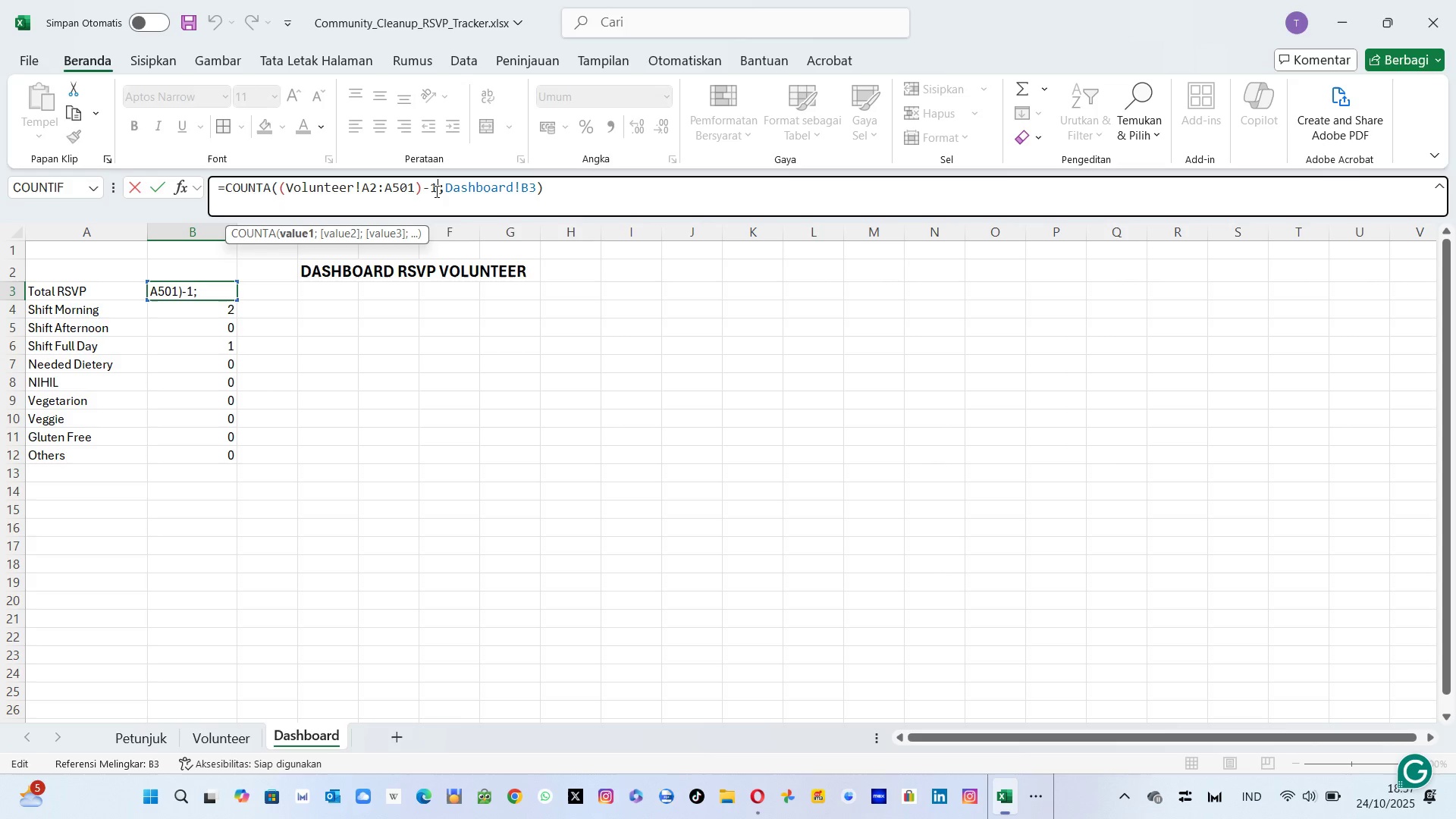 
wait(16.35)
 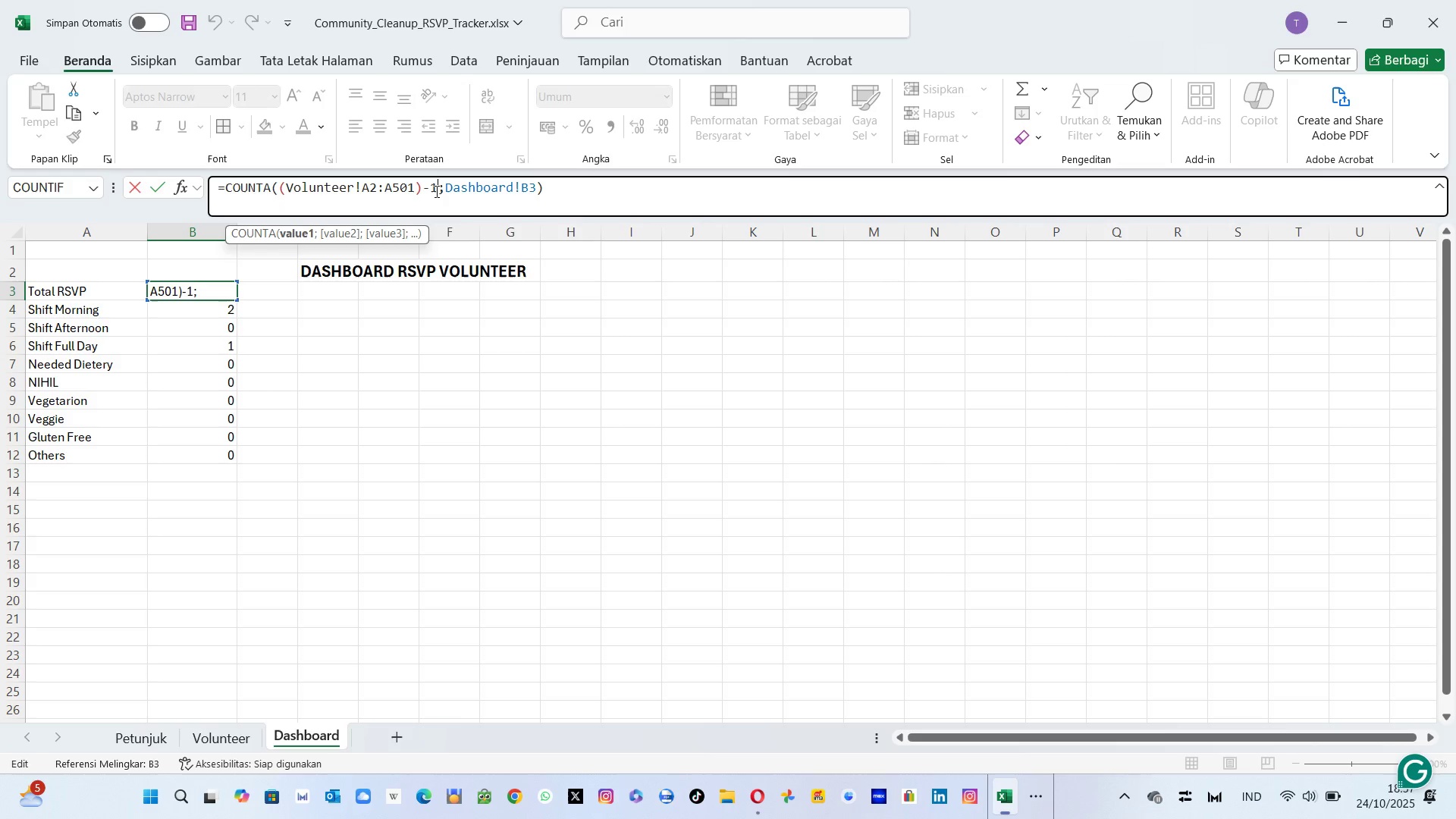 
left_click([494, 398])
 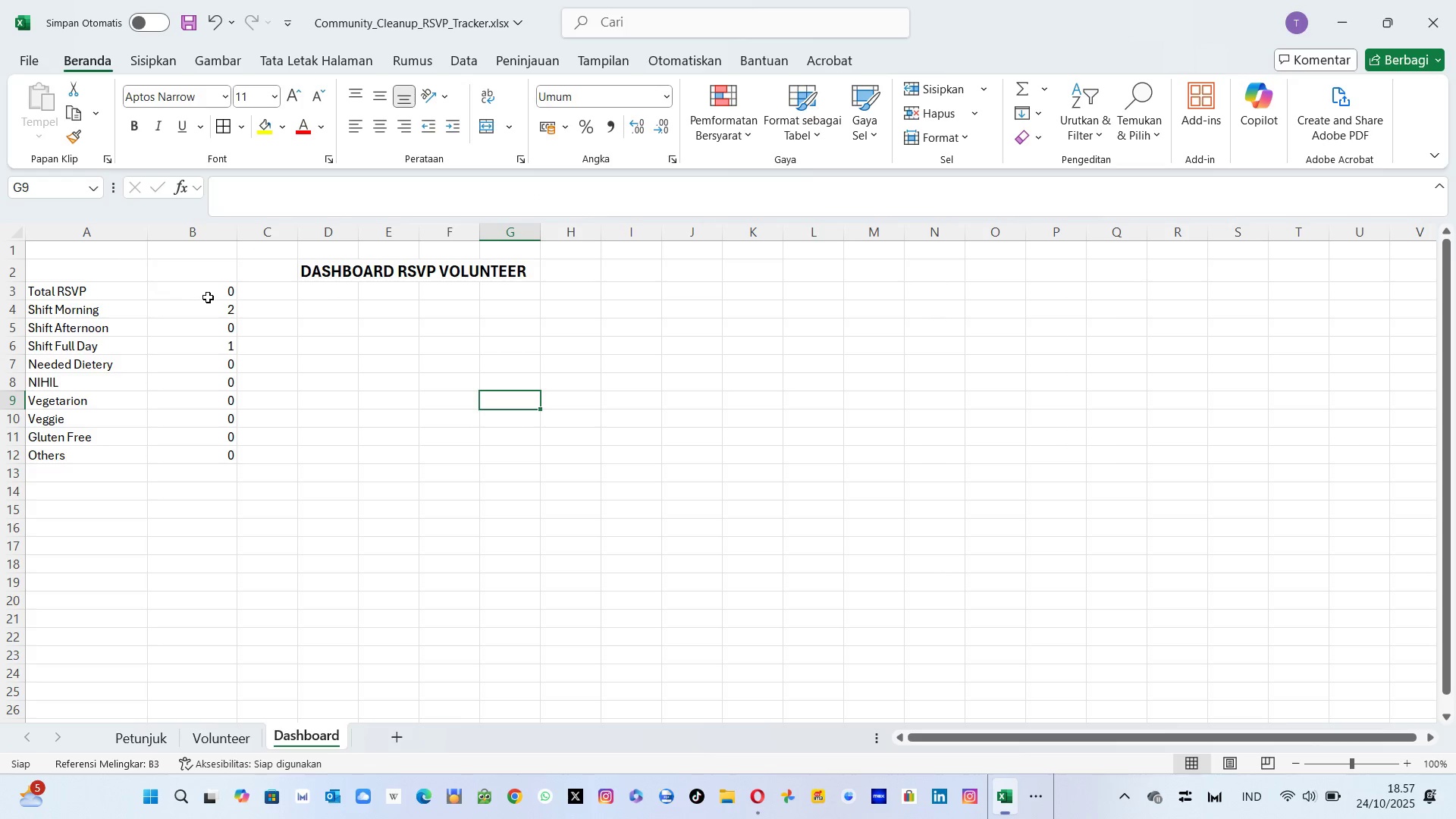 
left_click([208, 297])
 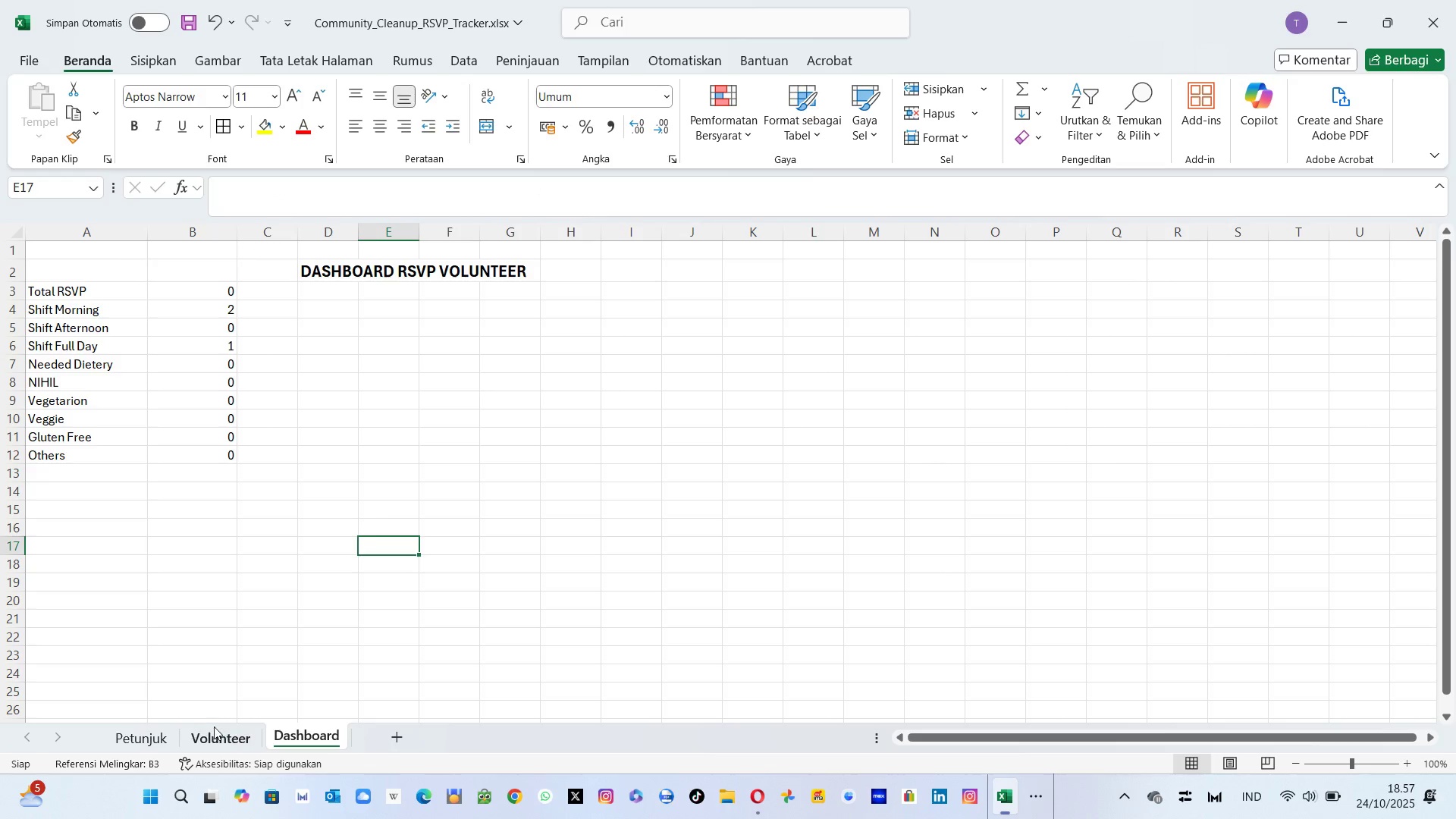 
left_click([214, 726])
 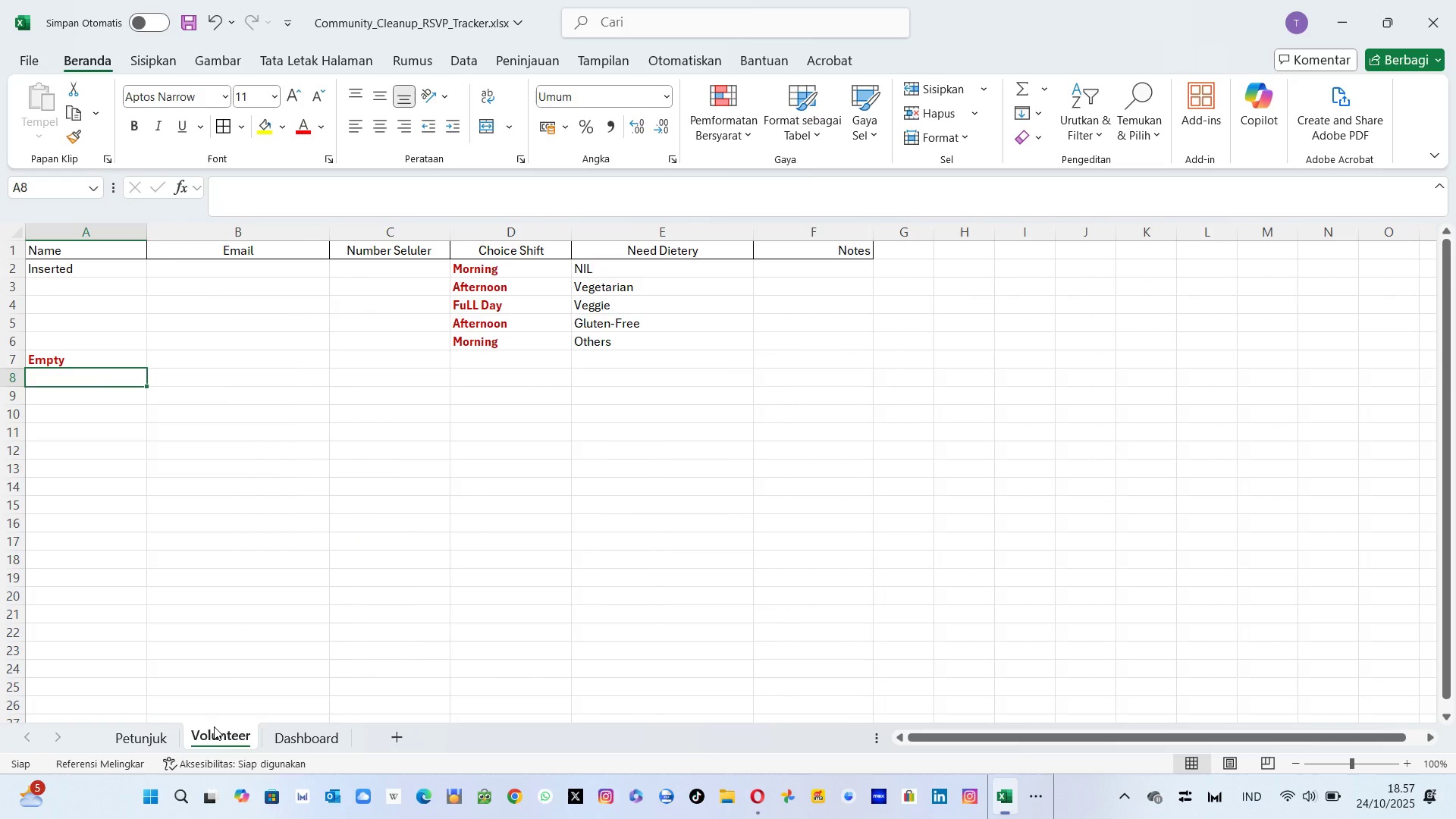 
wait(7.69)
 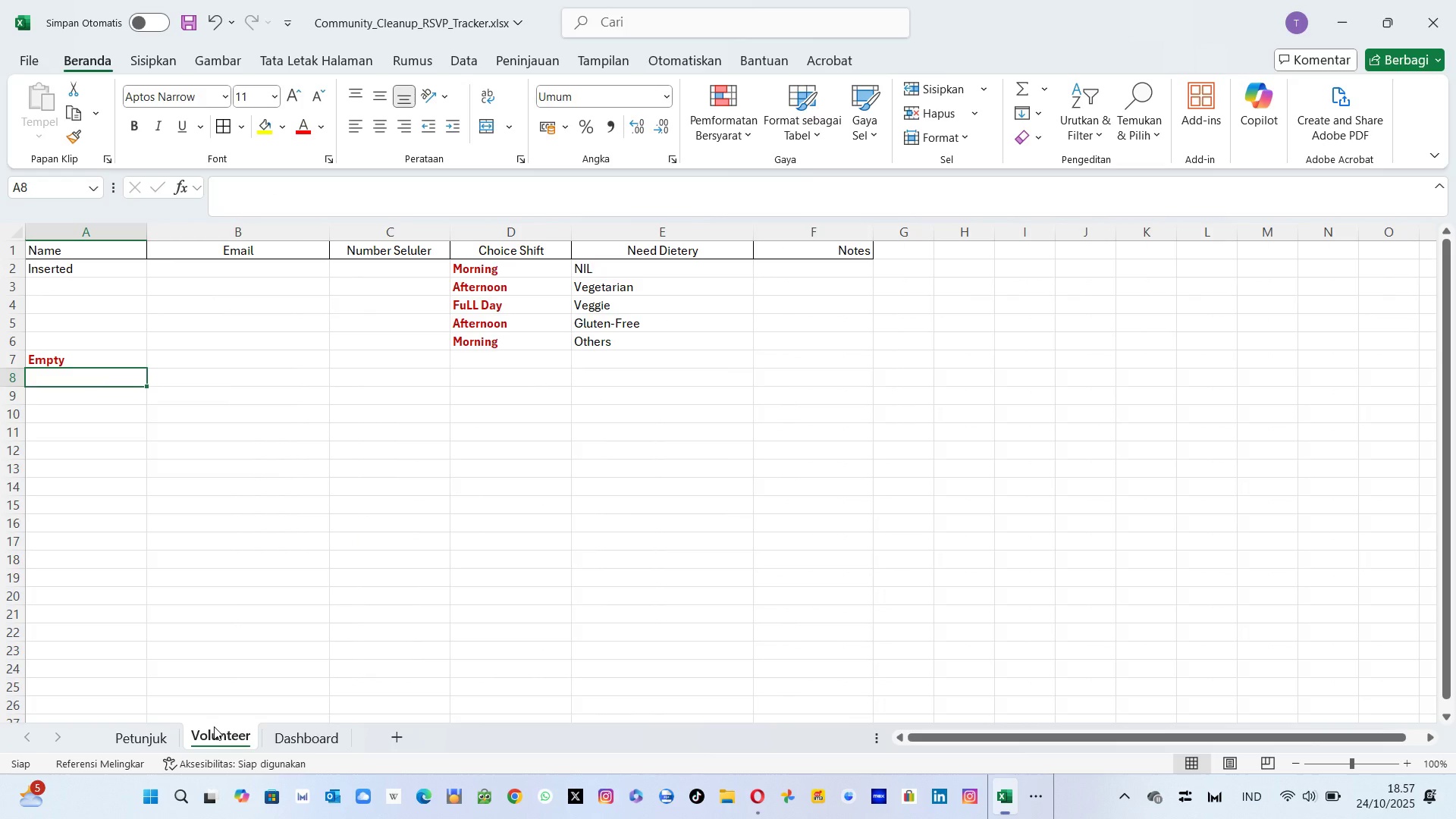 
left_click([299, 733])
 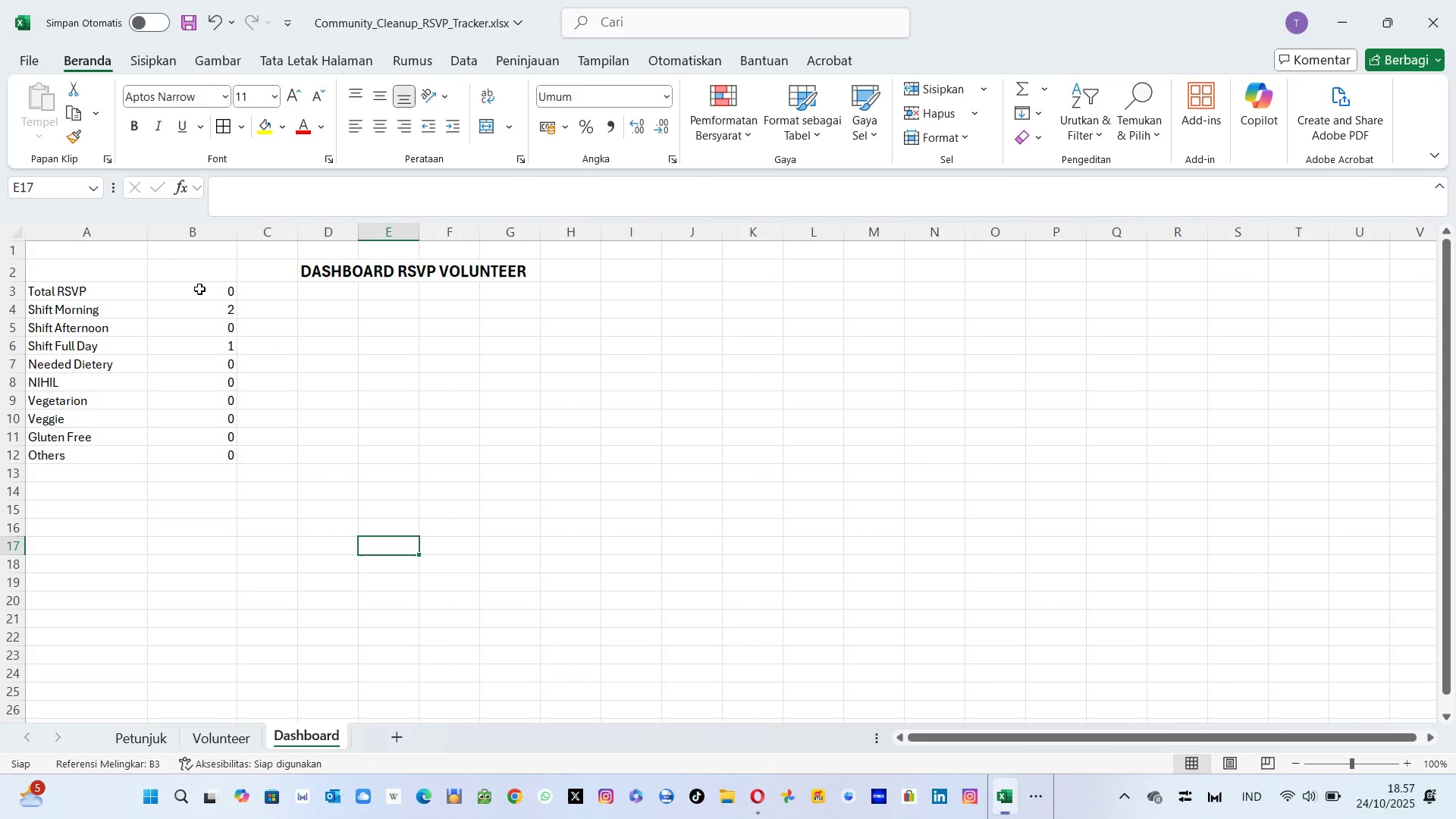 
left_click([199, 289])
 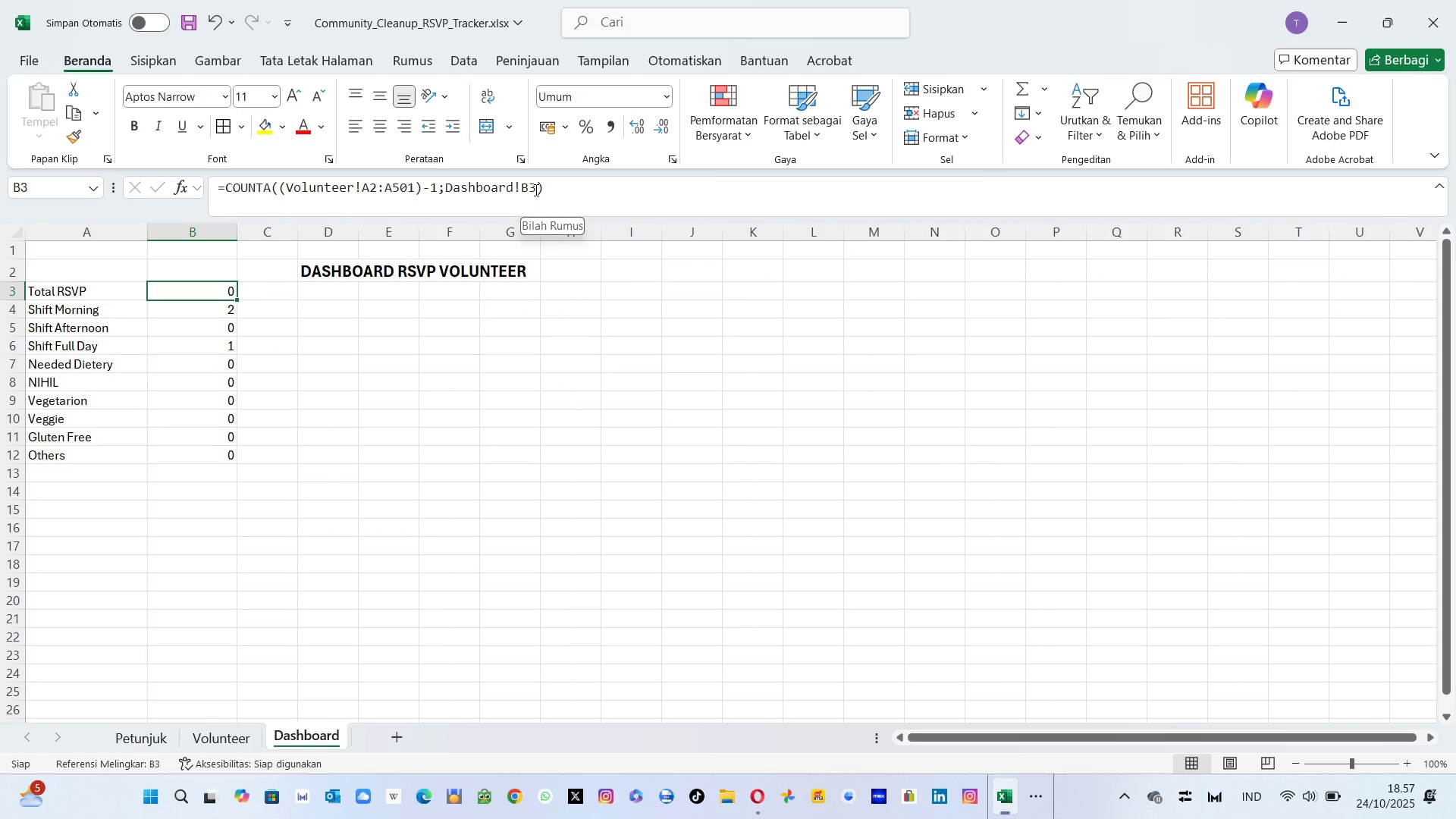 
left_click([538, 190])
 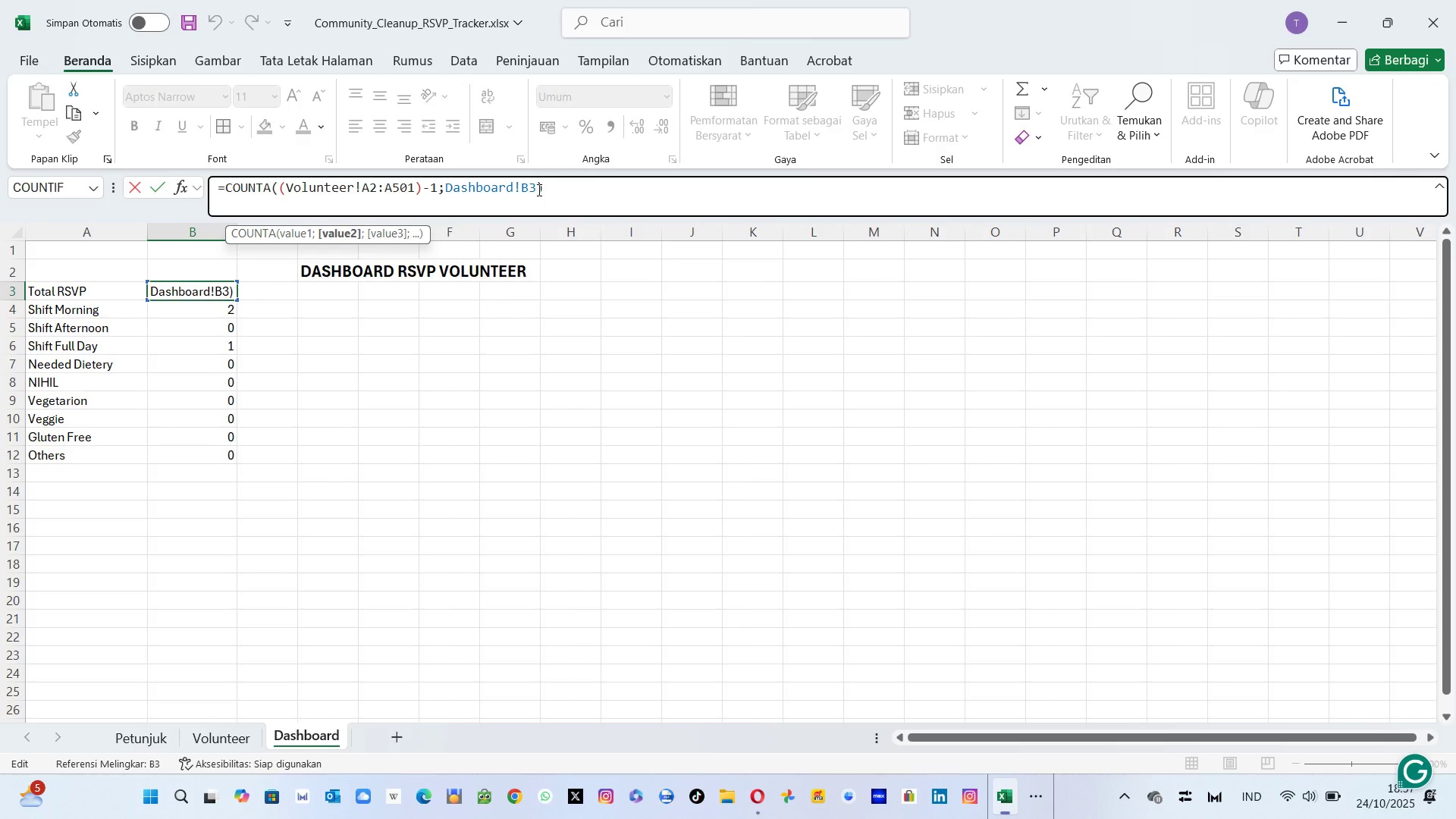 
key(Backspace)
key(Backspace)
type(A2:A501)
 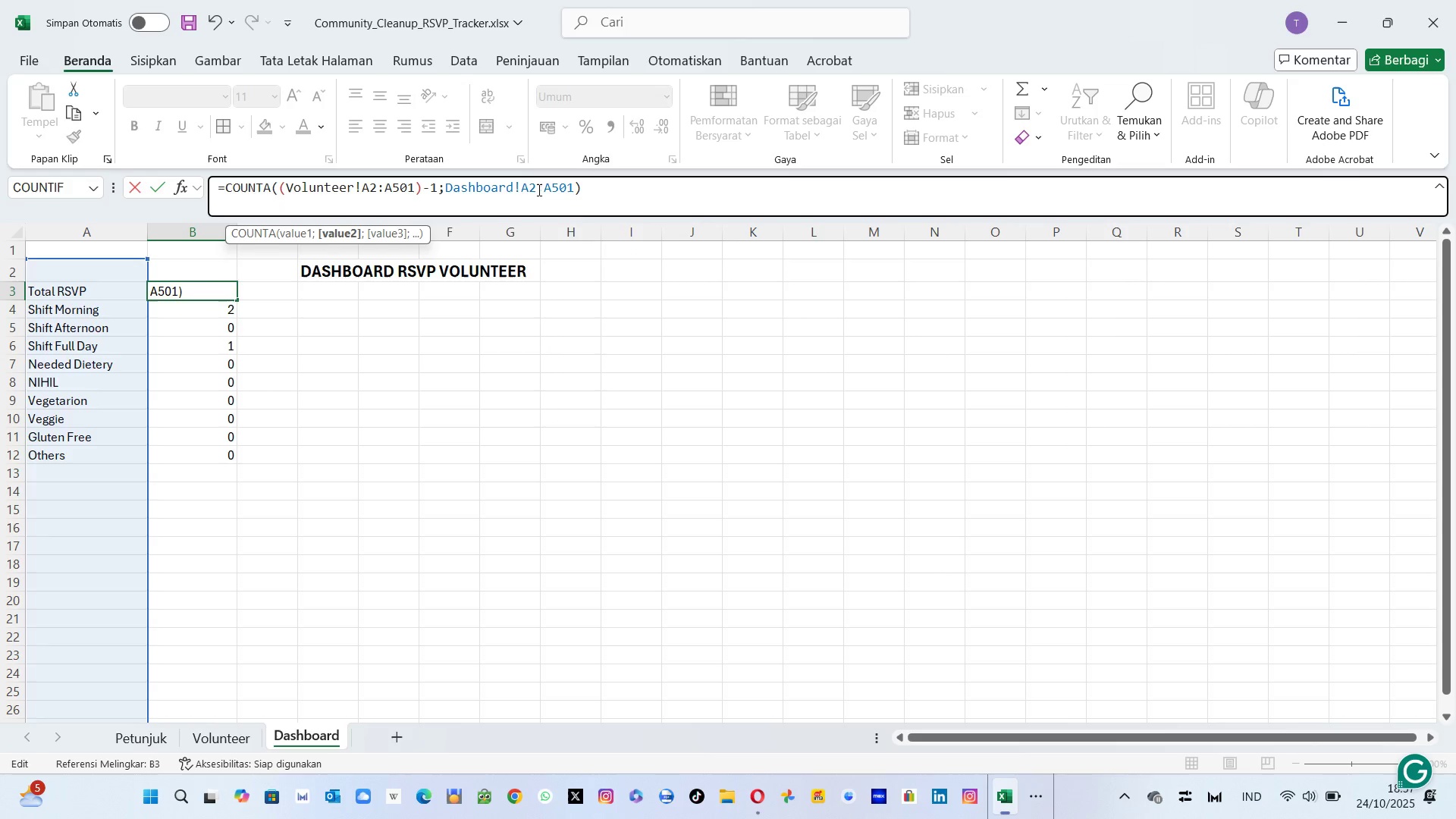 
key(ArrowLeft)
 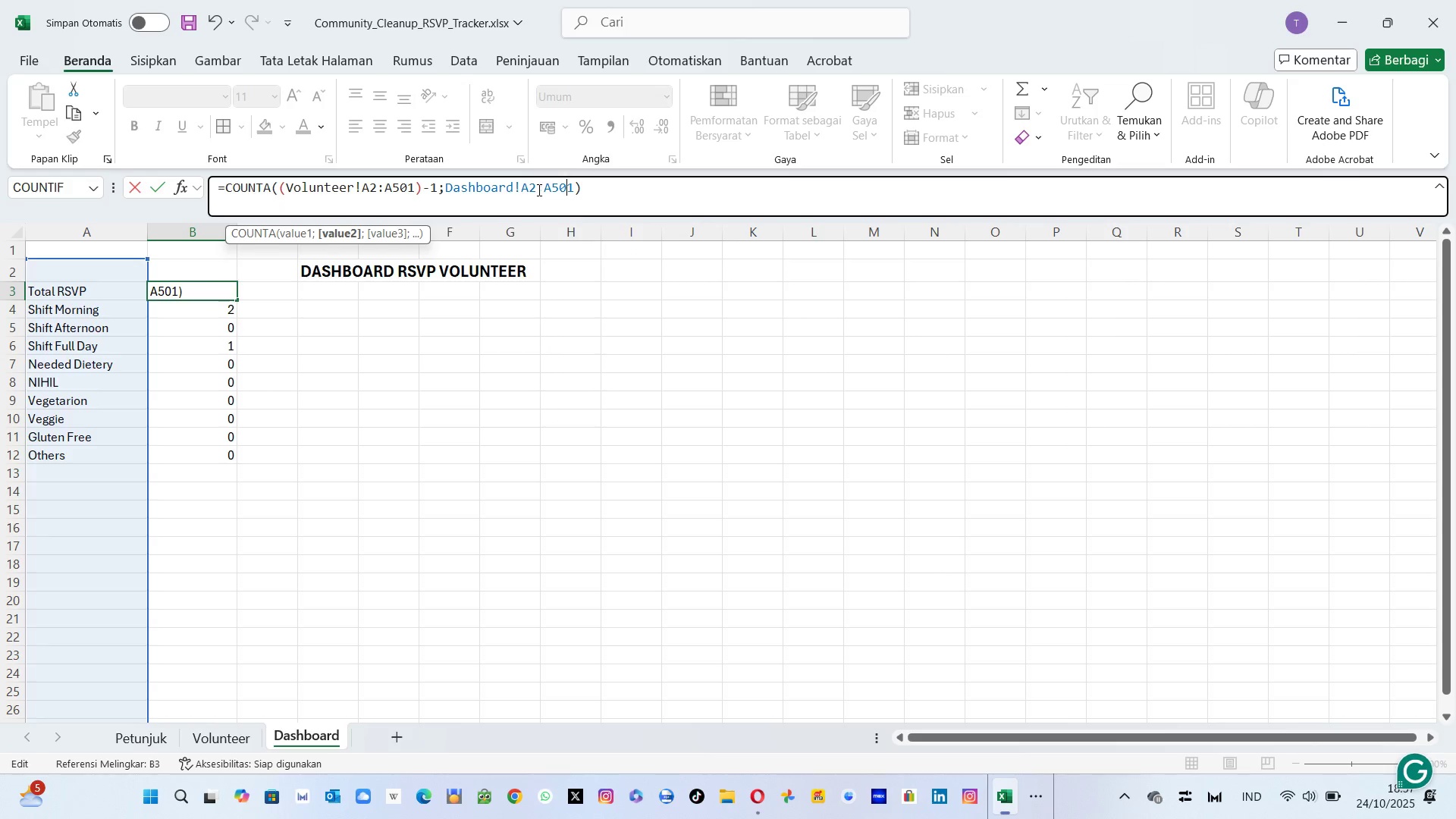 
key(ArrowLeft)
 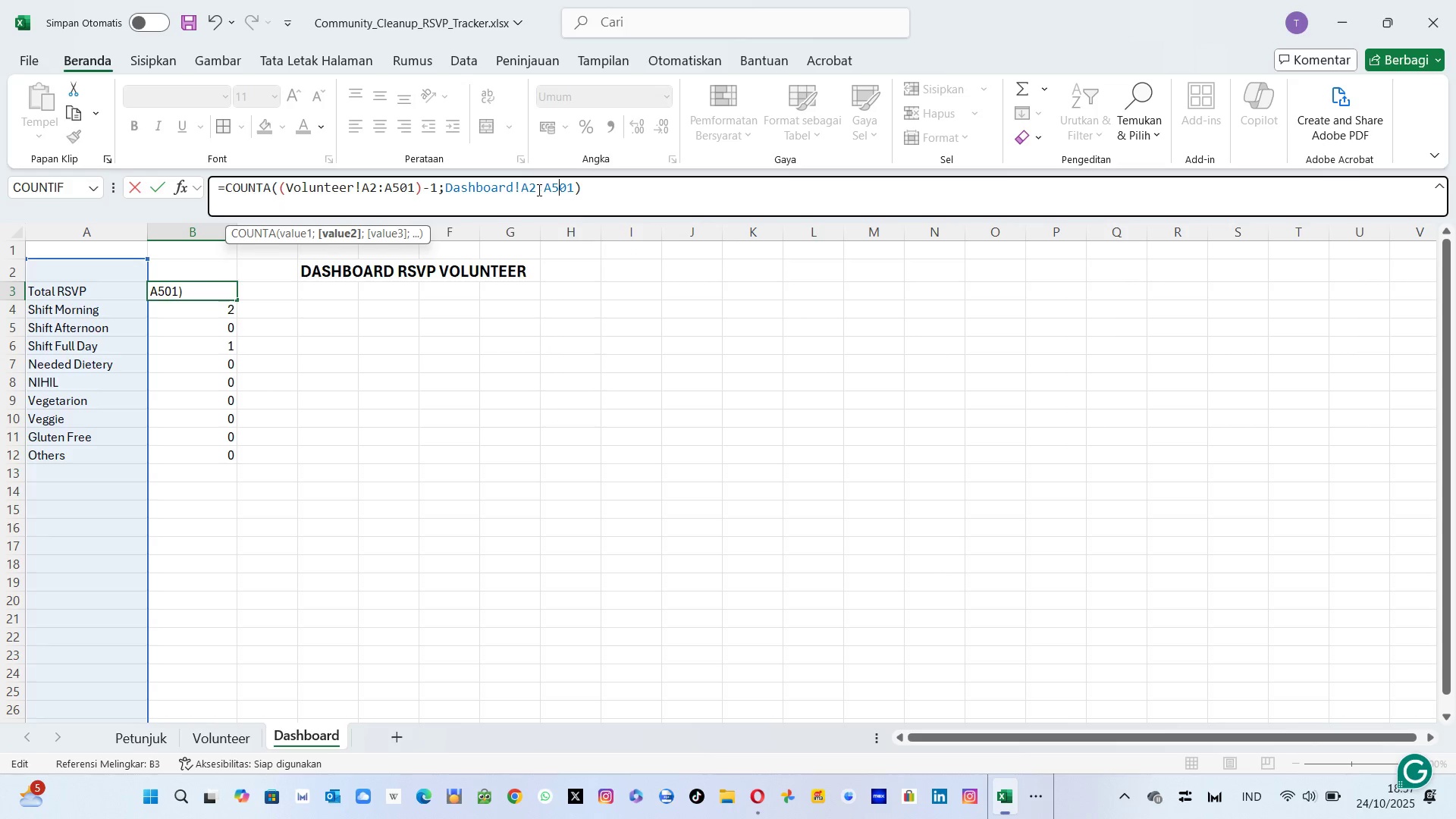 
key(ArrowLeft)
 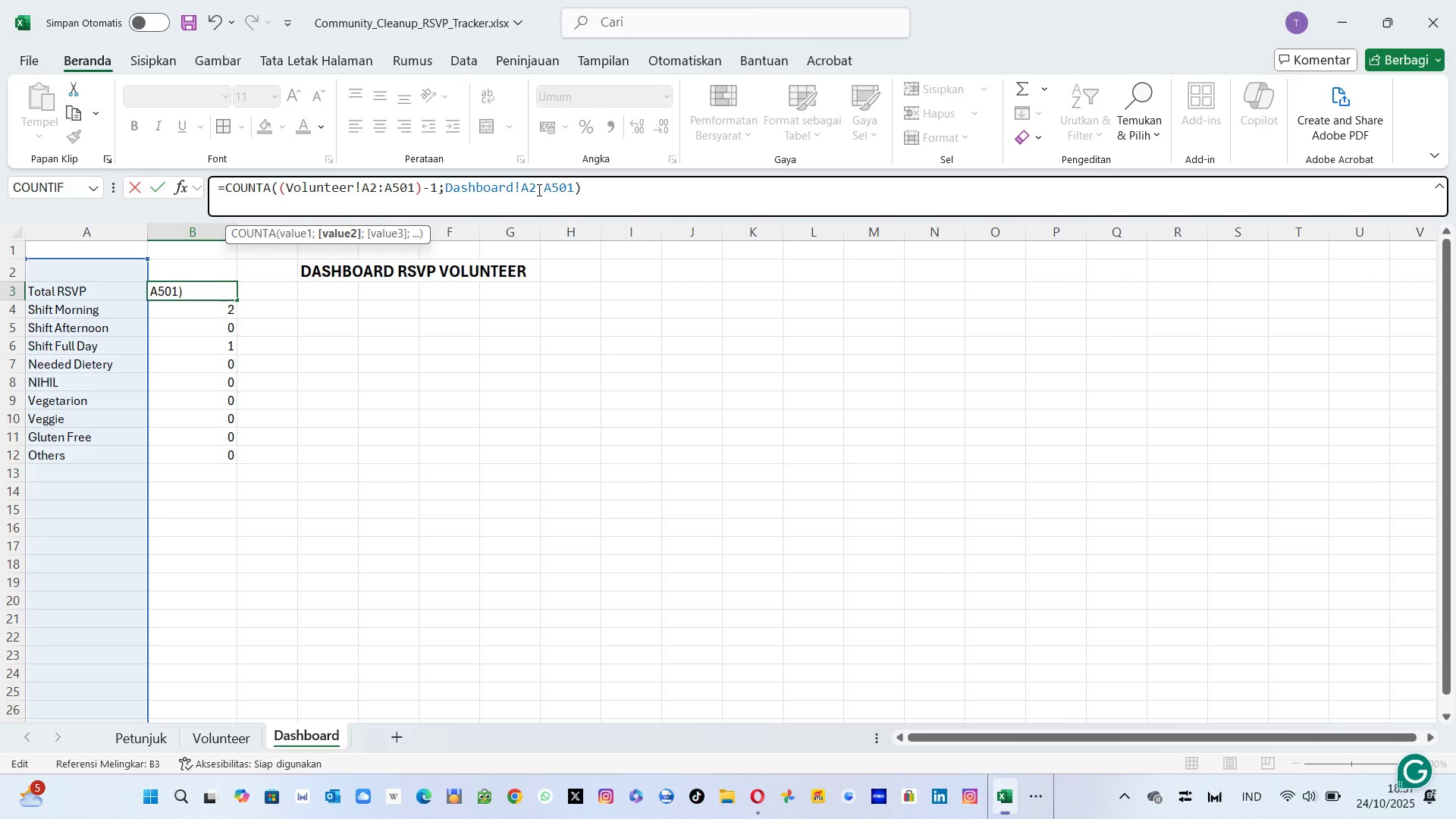 
key(ArrowLeft)
 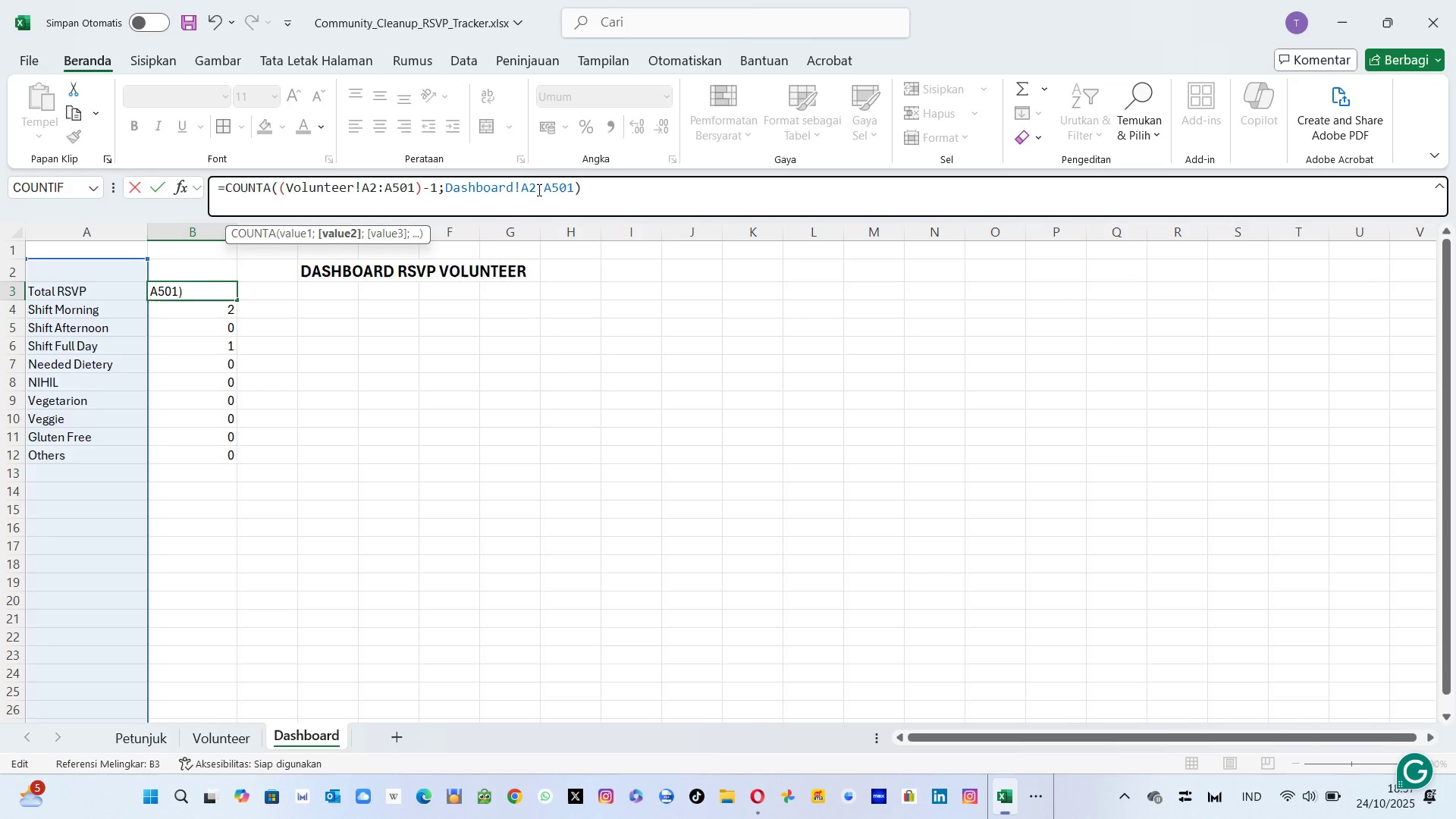 
key(ArrowLeft)
 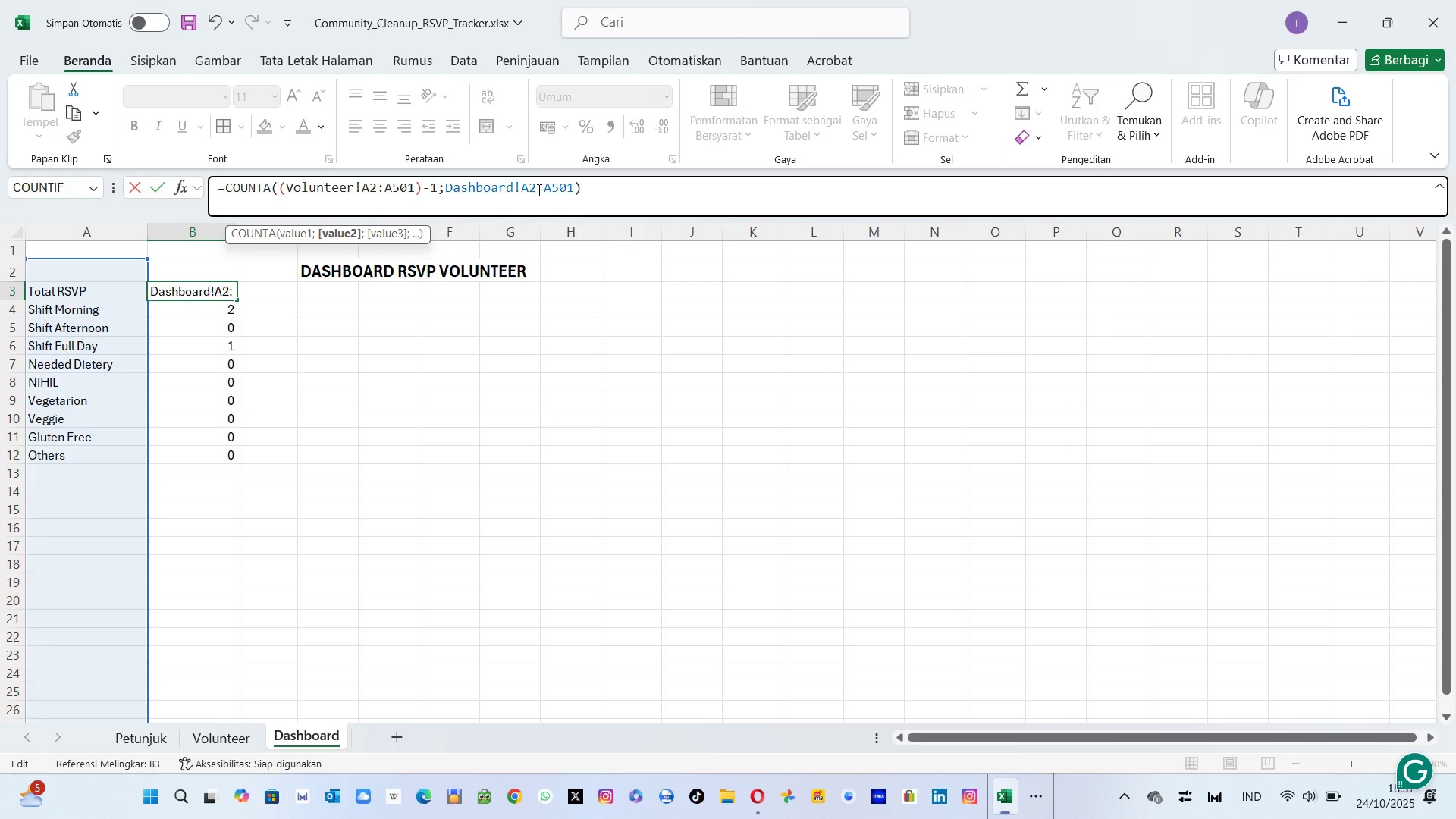 
key(ArrowLeft)
 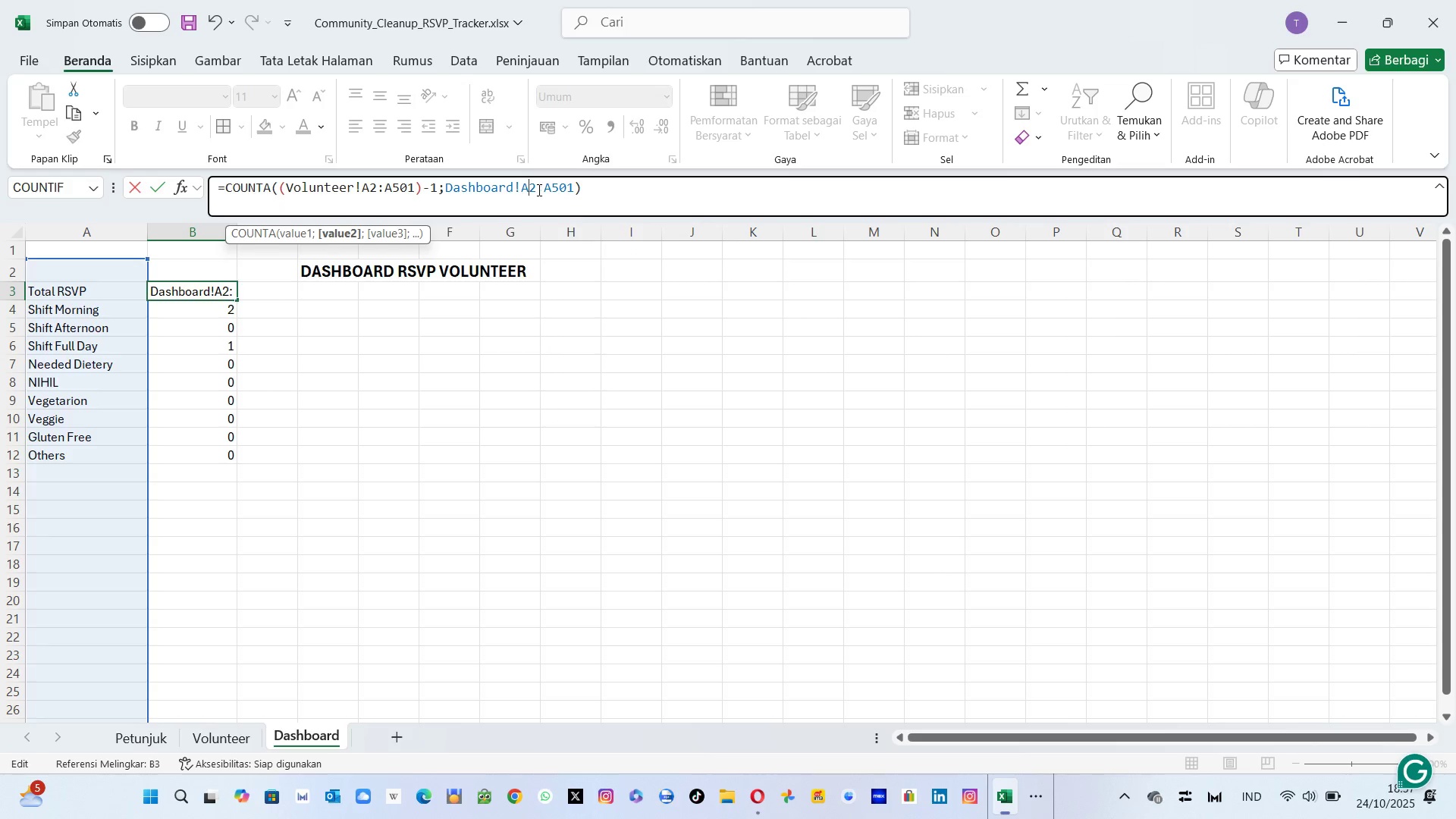 
key(ArrowLeft)
 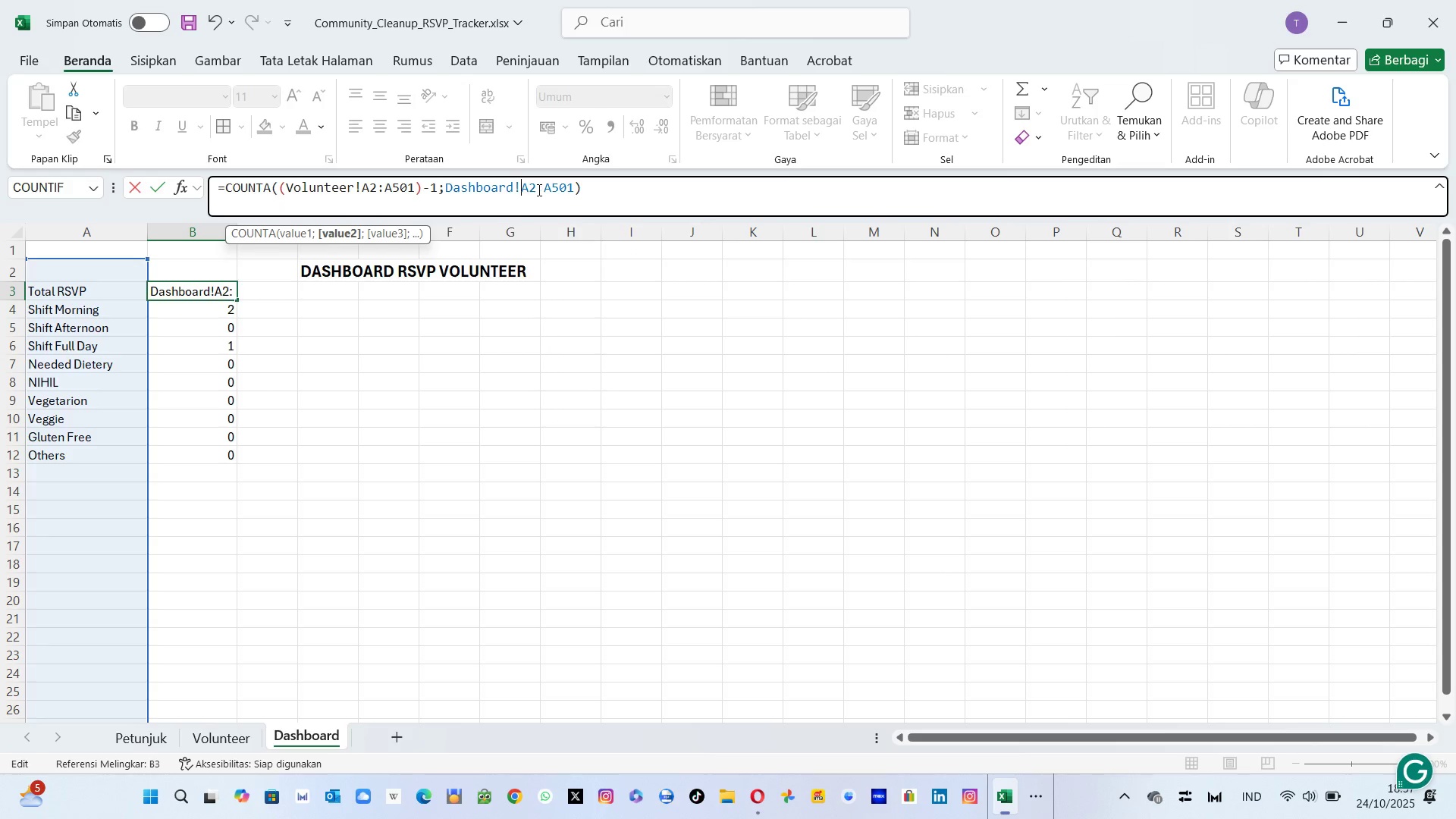 
key(ArrowLeft)
 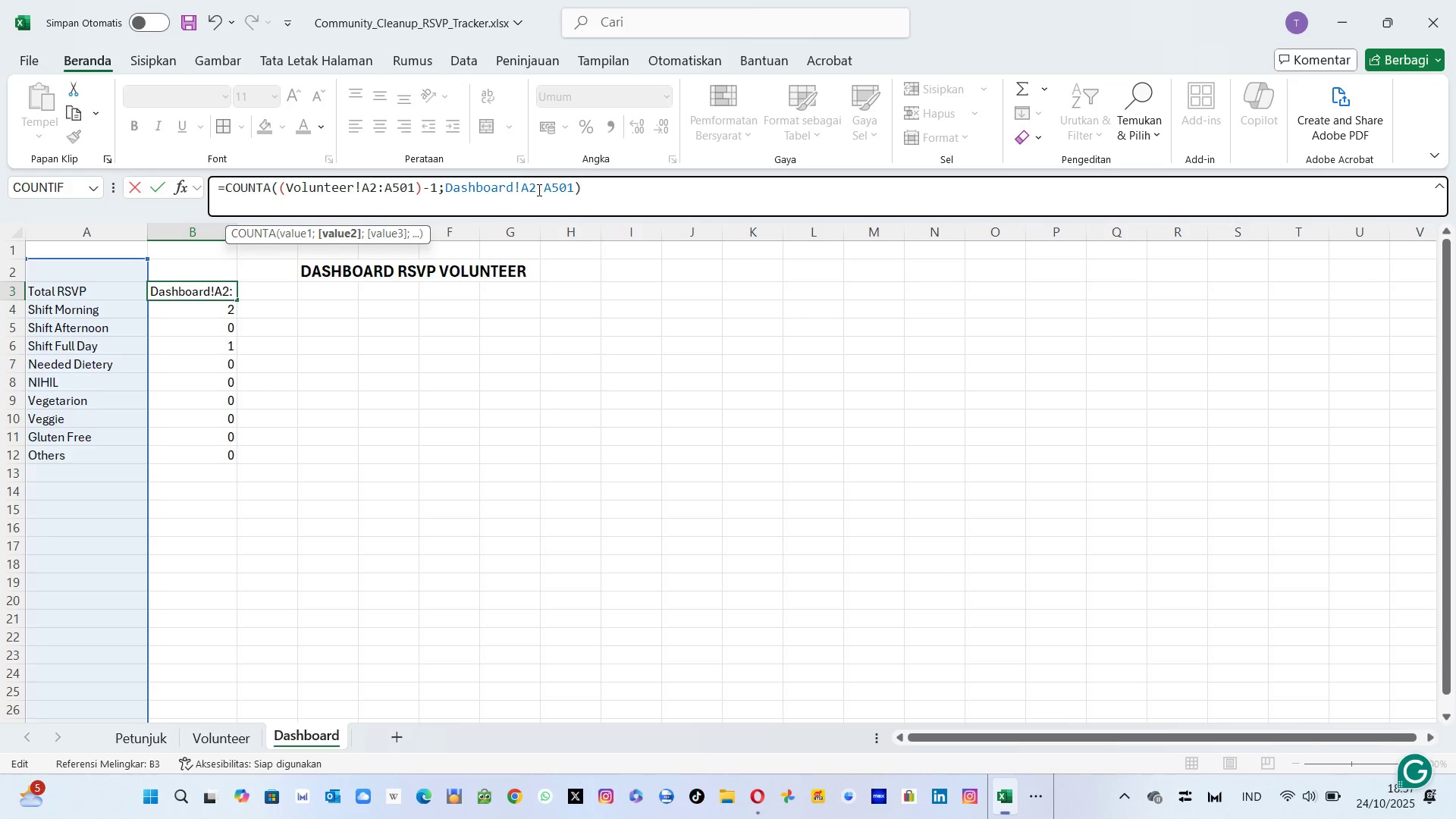 
key(Backspace)
key(Backspace)
key(Backspace)
key(Backspace)
key(Backspace)
key(Backspace)
key(Backspace)
key(Backspace)
key(Backspace)
type(Volu)
 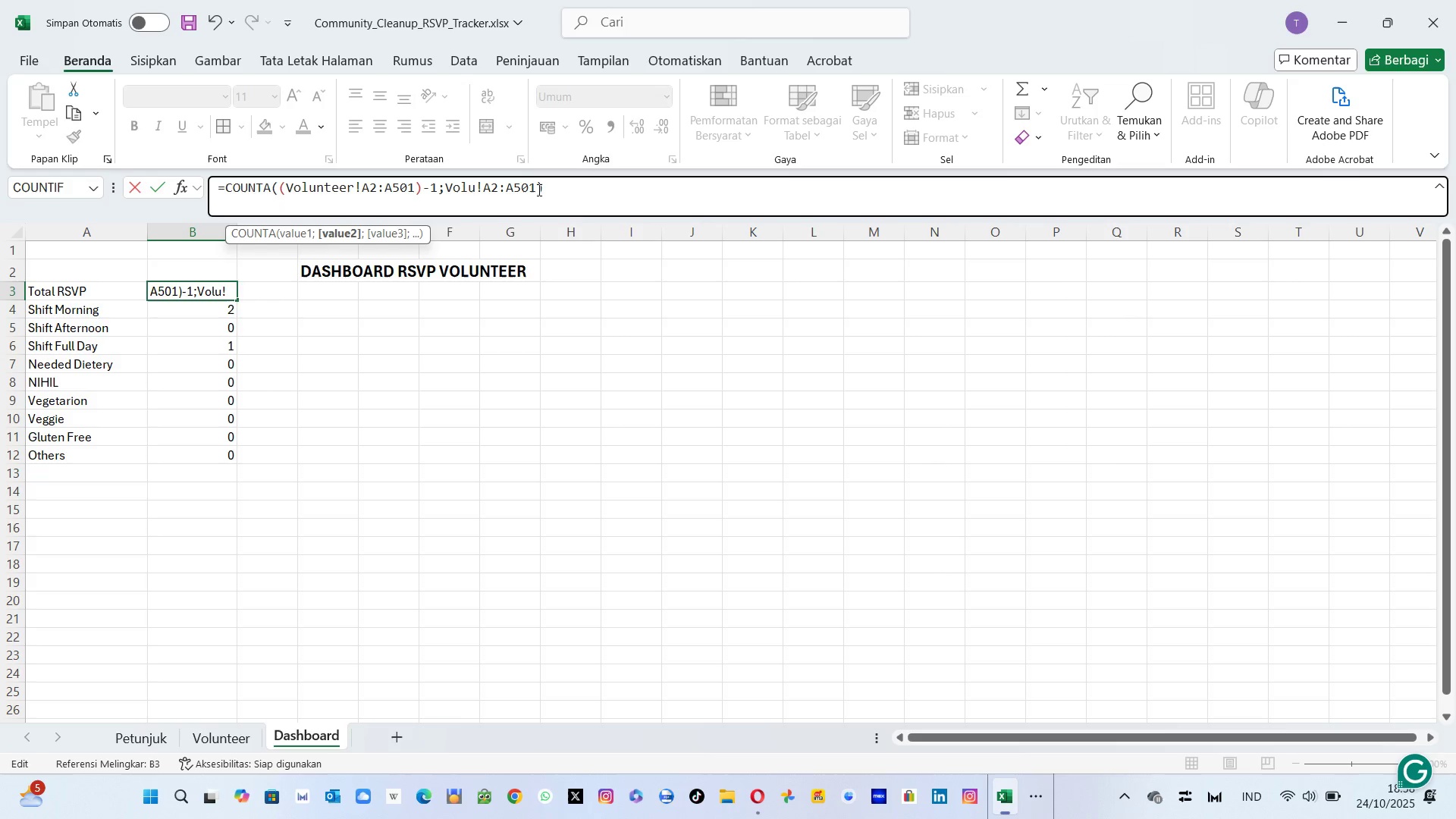 
key(ArrowLeft)
 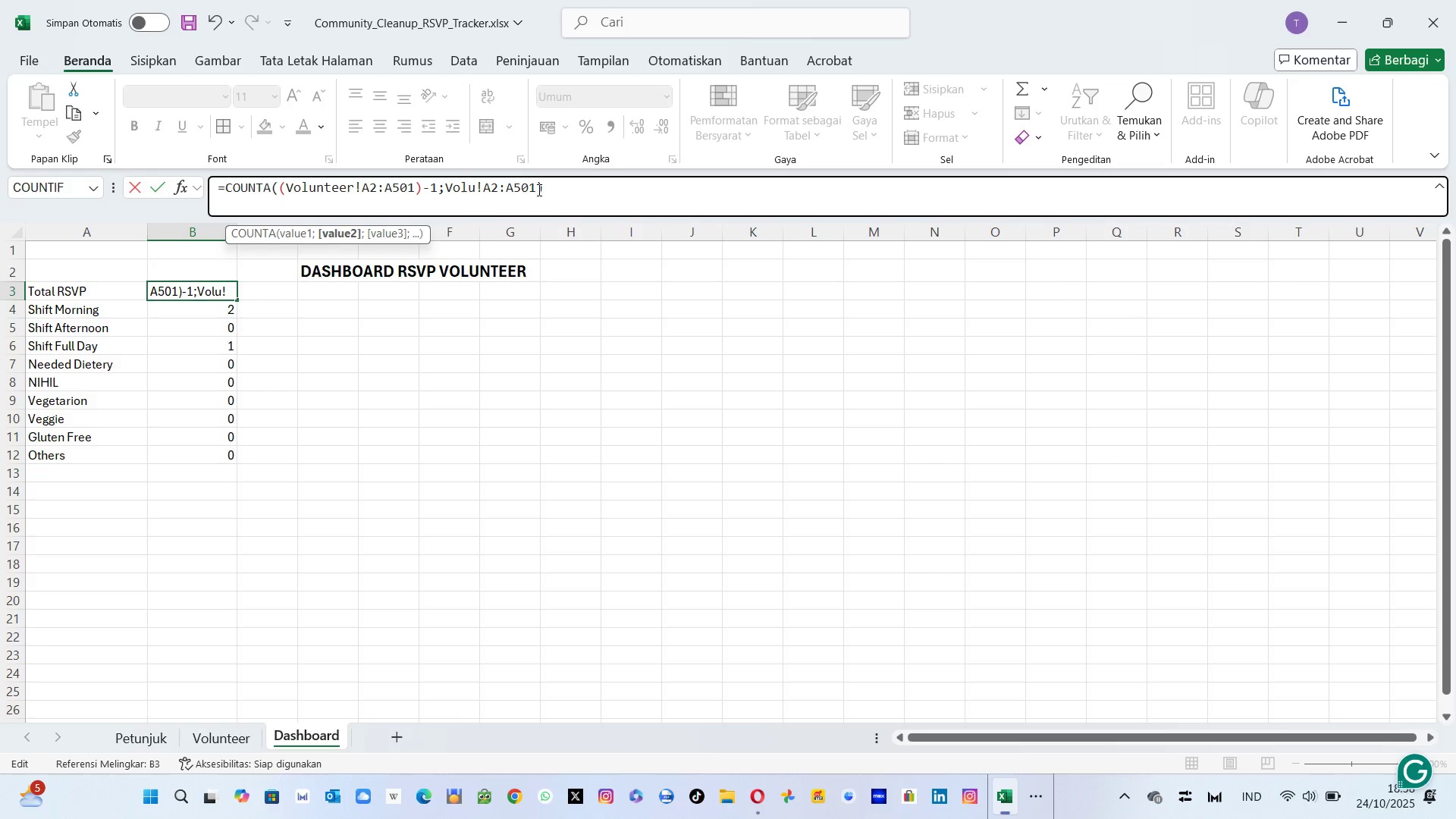 
key(ArrowLeft)
 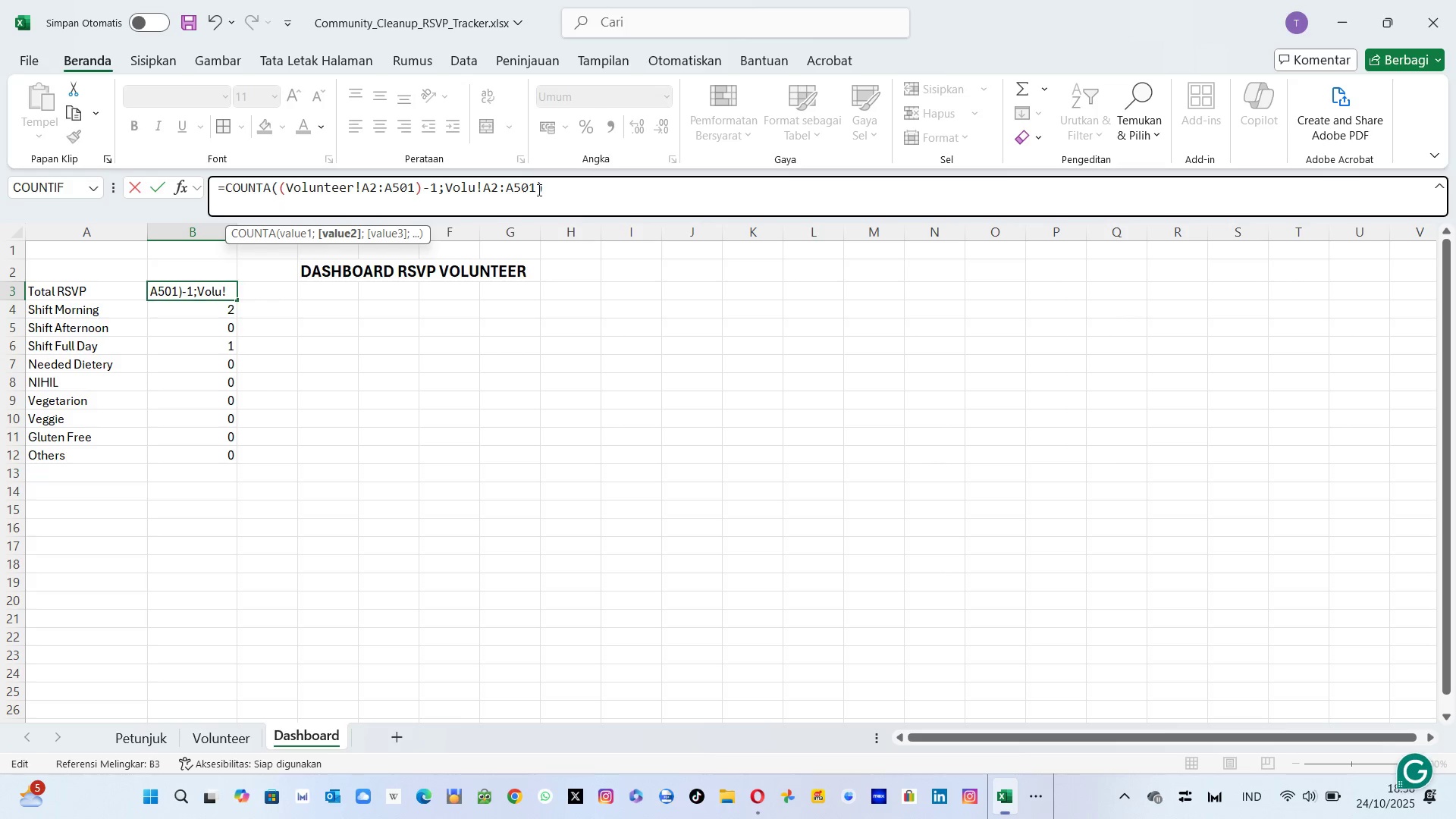 
key(ArrowLeft)
 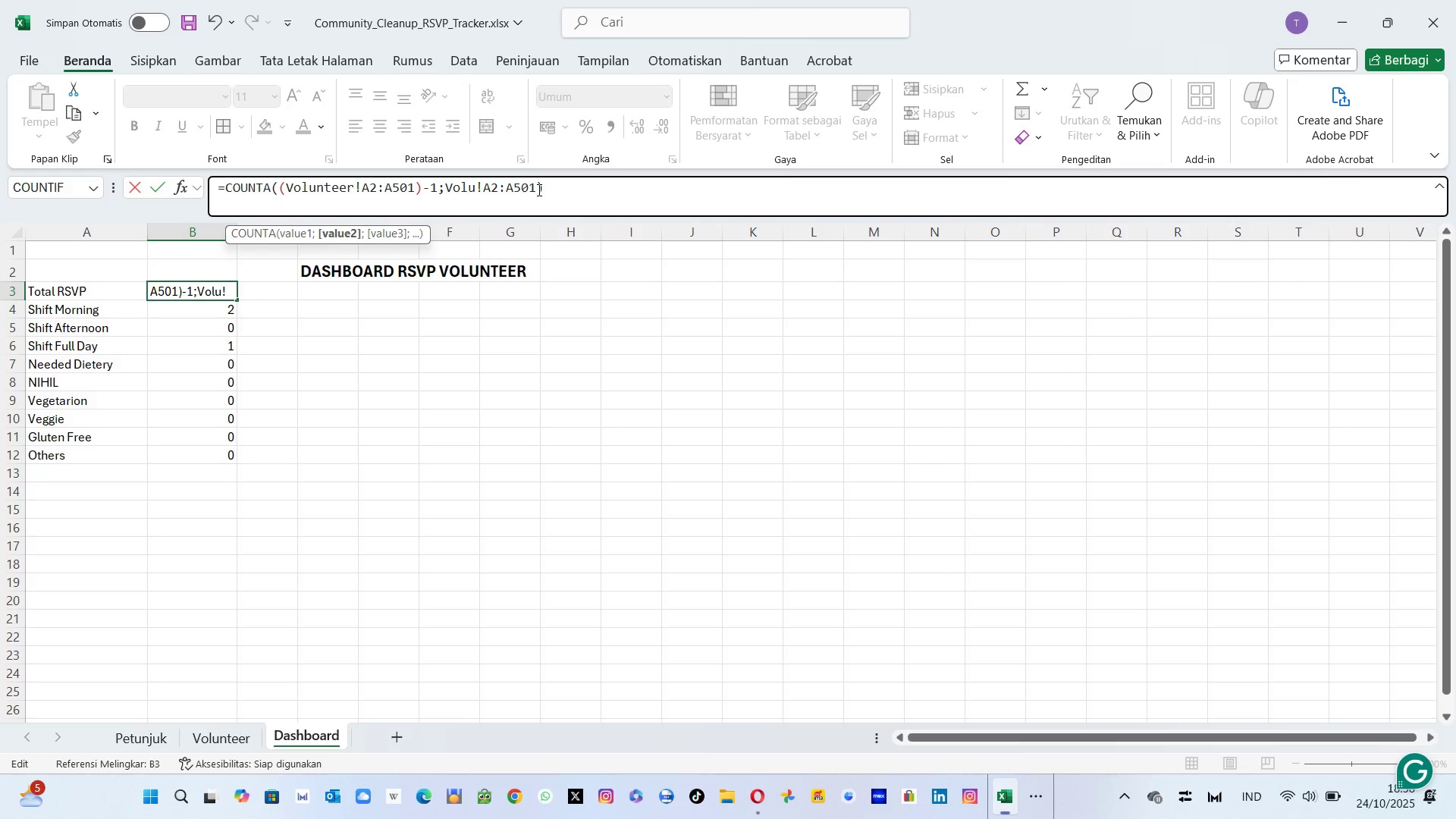 
key(ArrowLeft)
 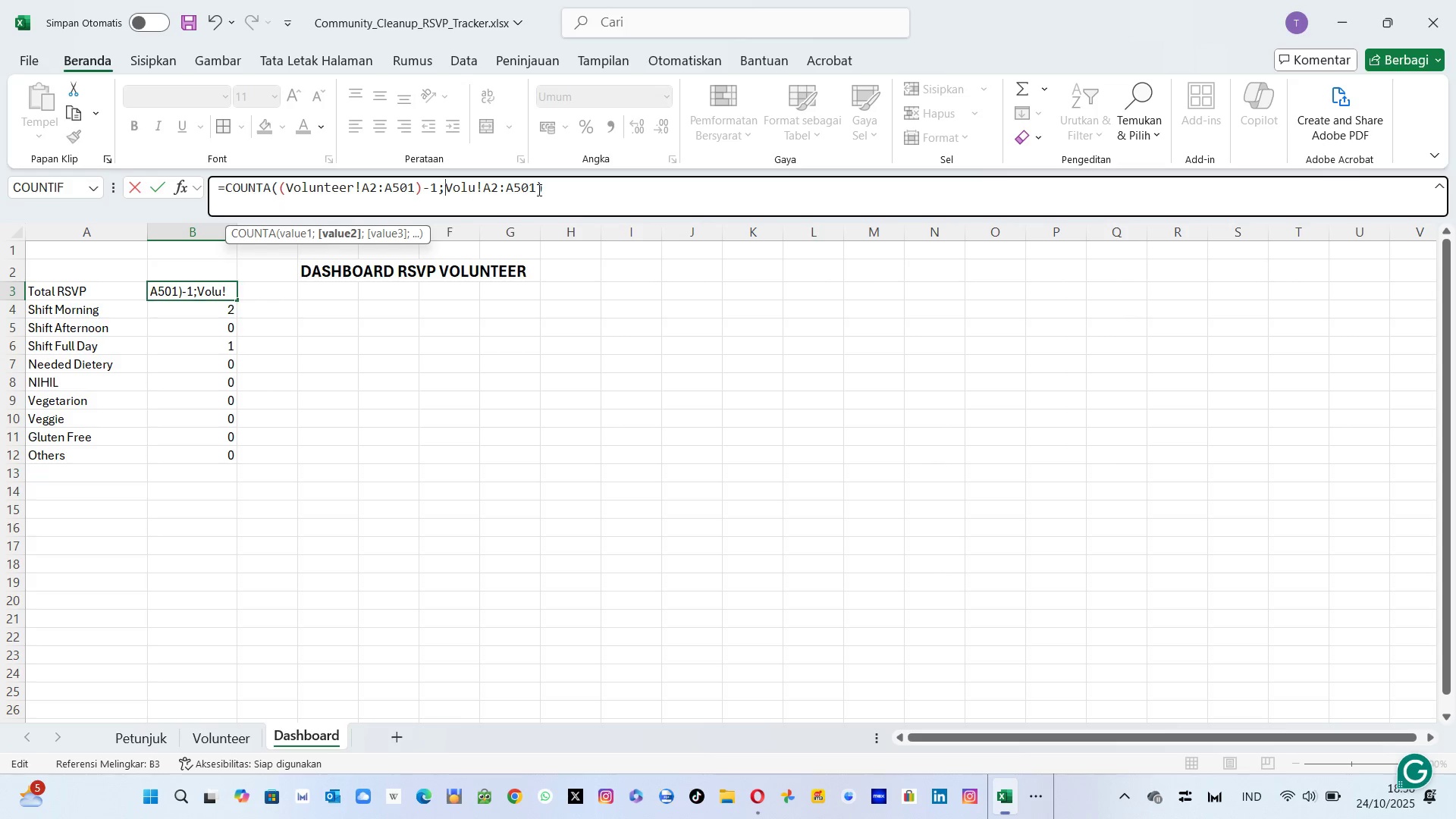 
key(ArrowLeft)
 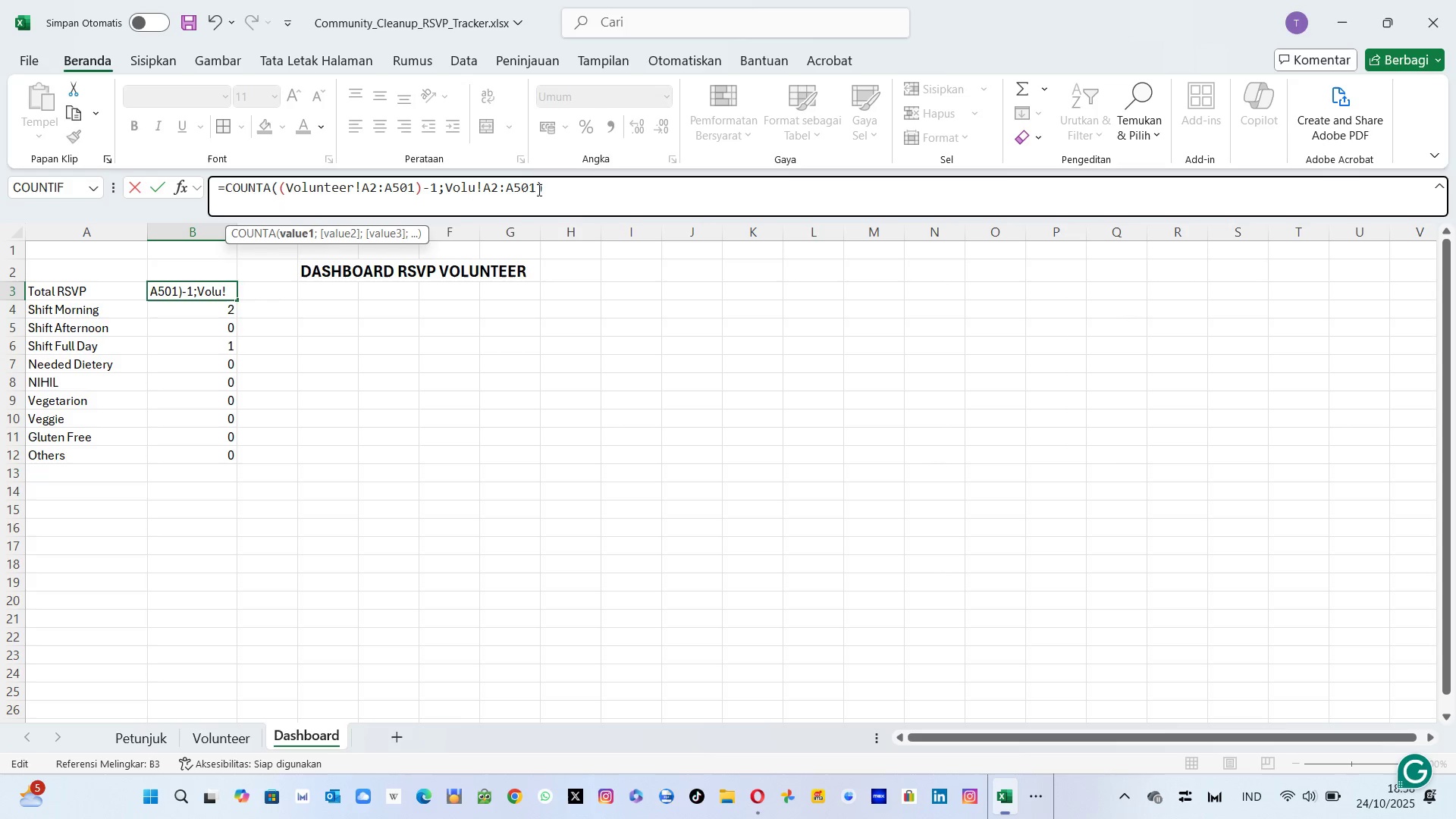 
key(ArrowRight)
 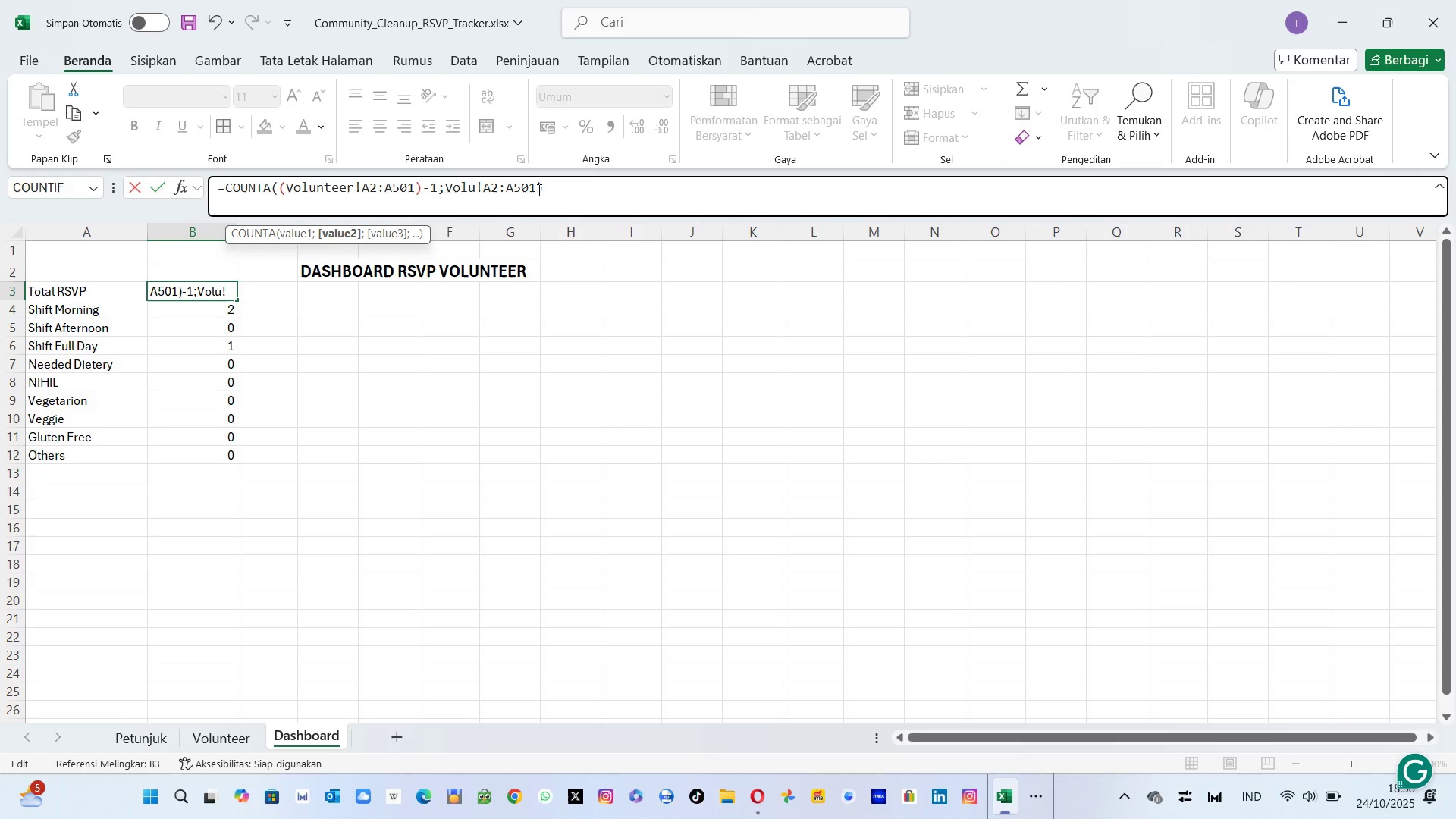 
key(ArrowRight)
 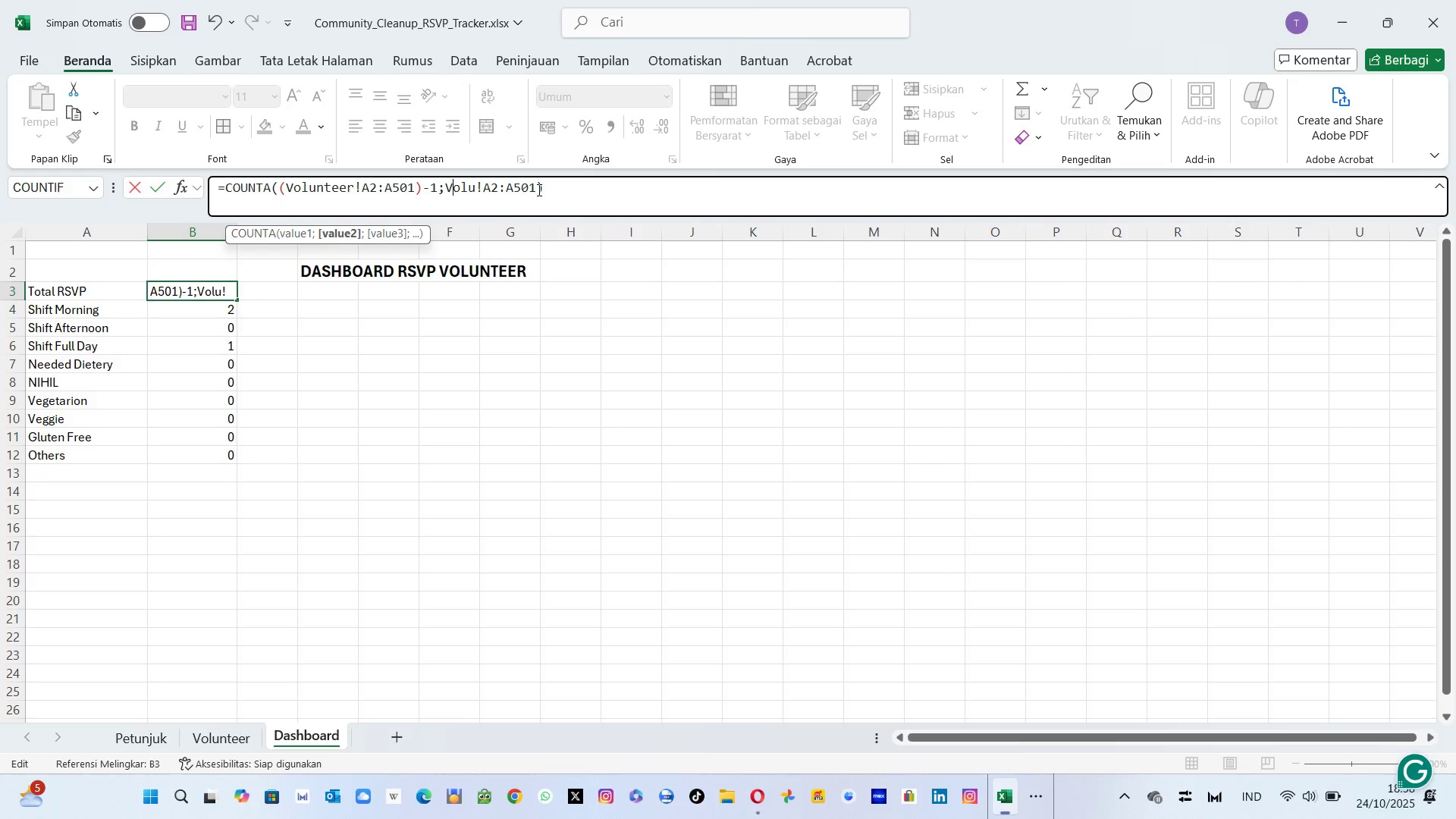 
key(ArrowRight)
 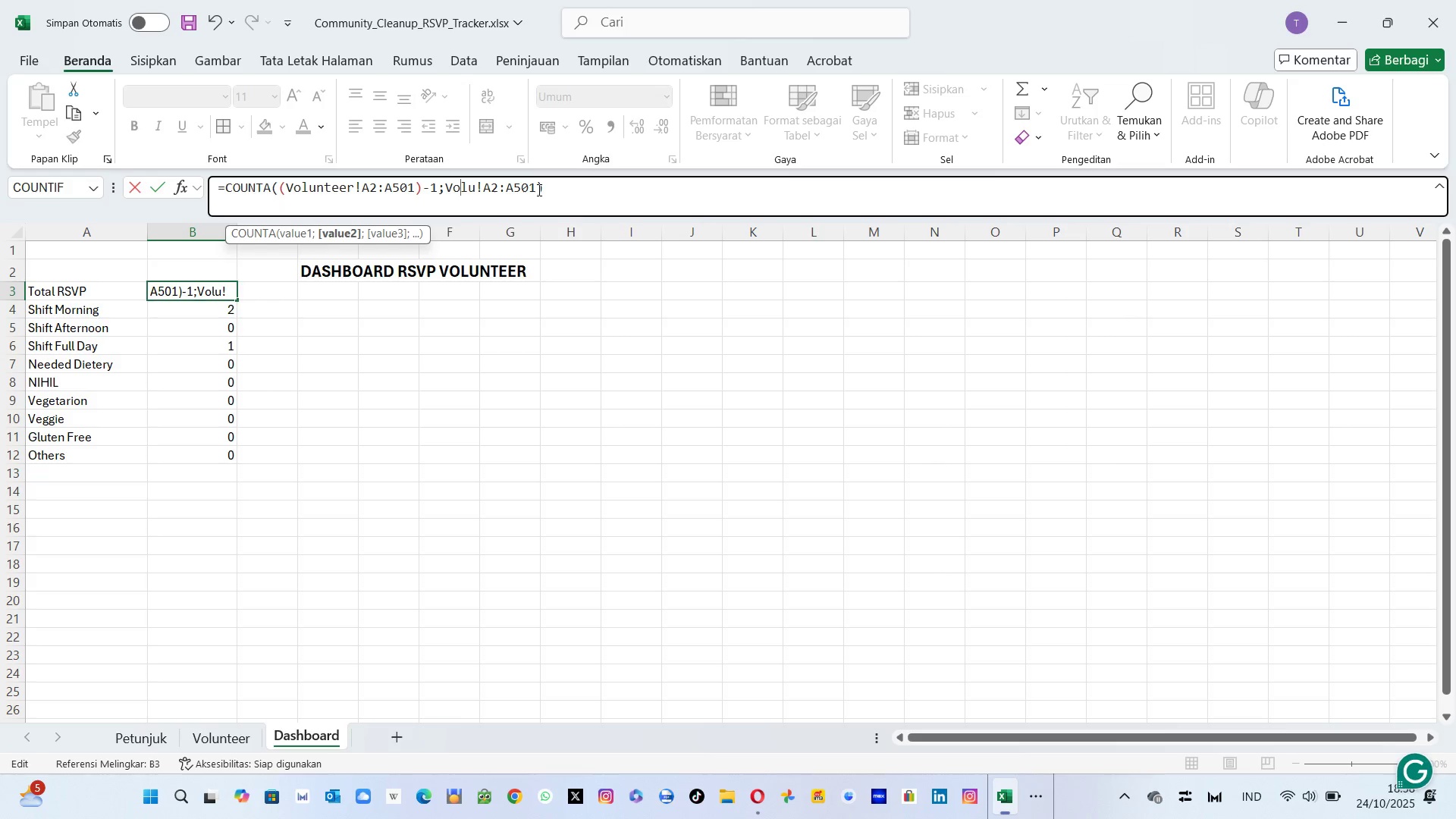 
key(ArrowRight)
 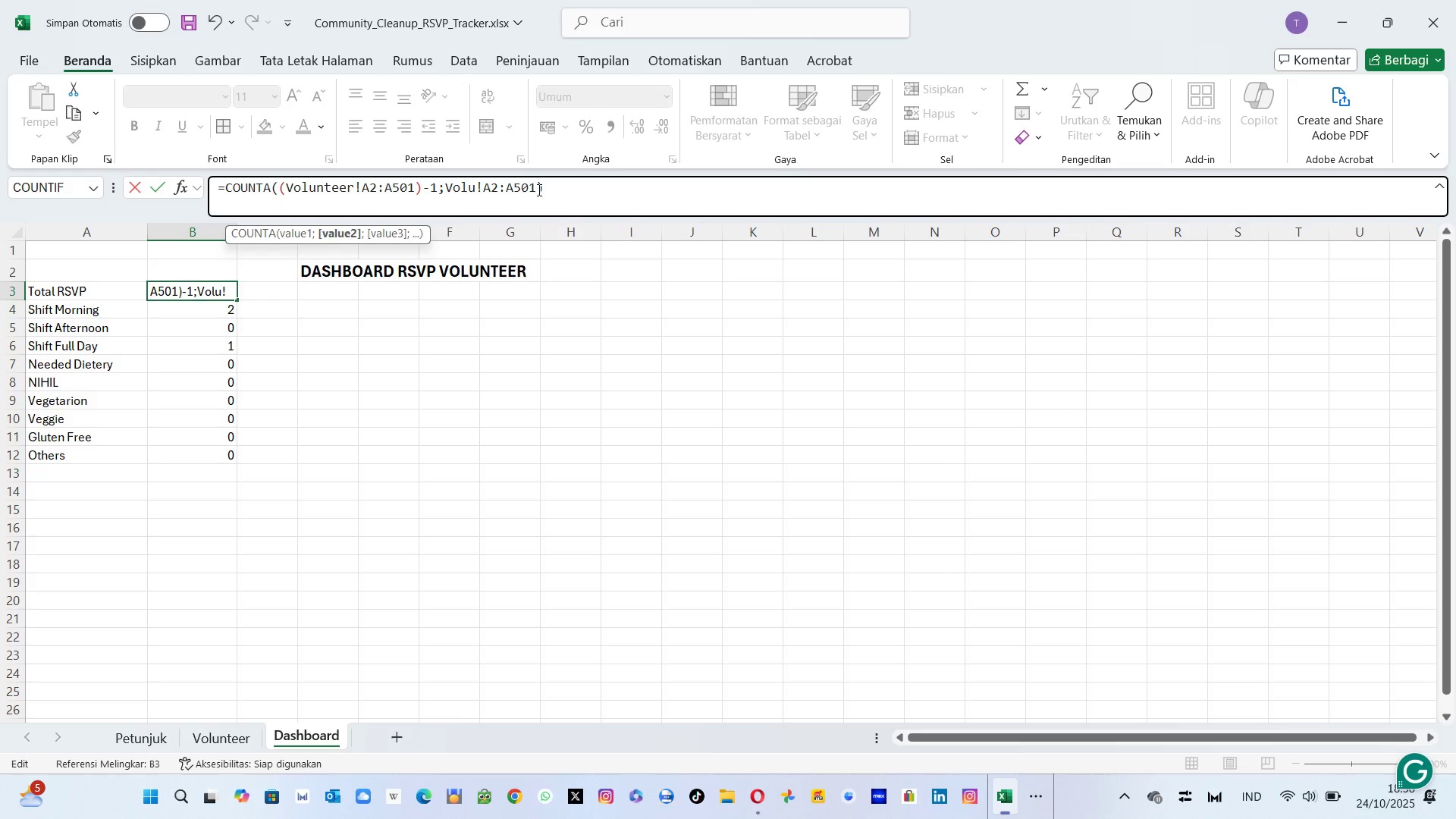 
key(ArrowRight)
 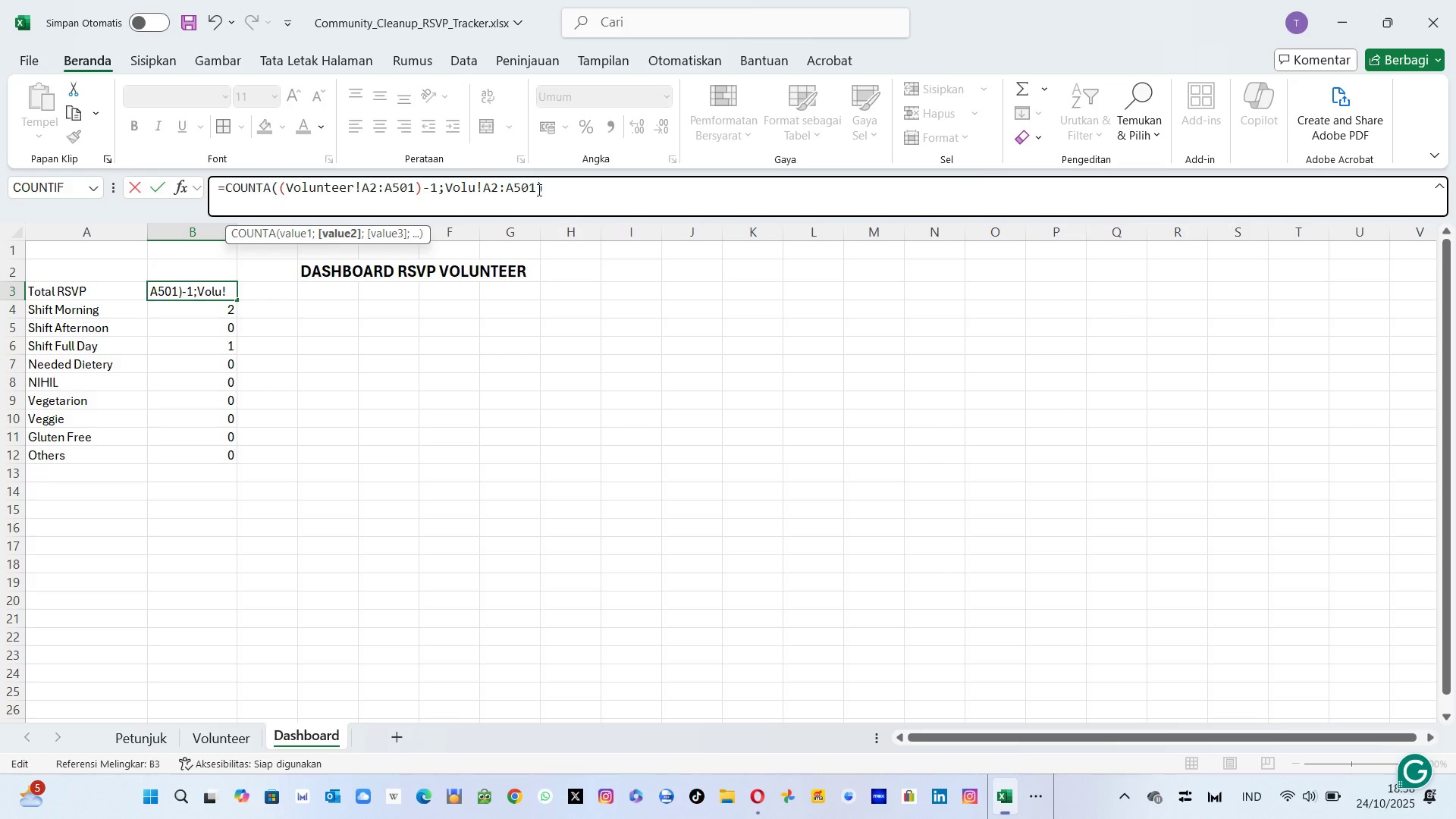 
type(nteer)
 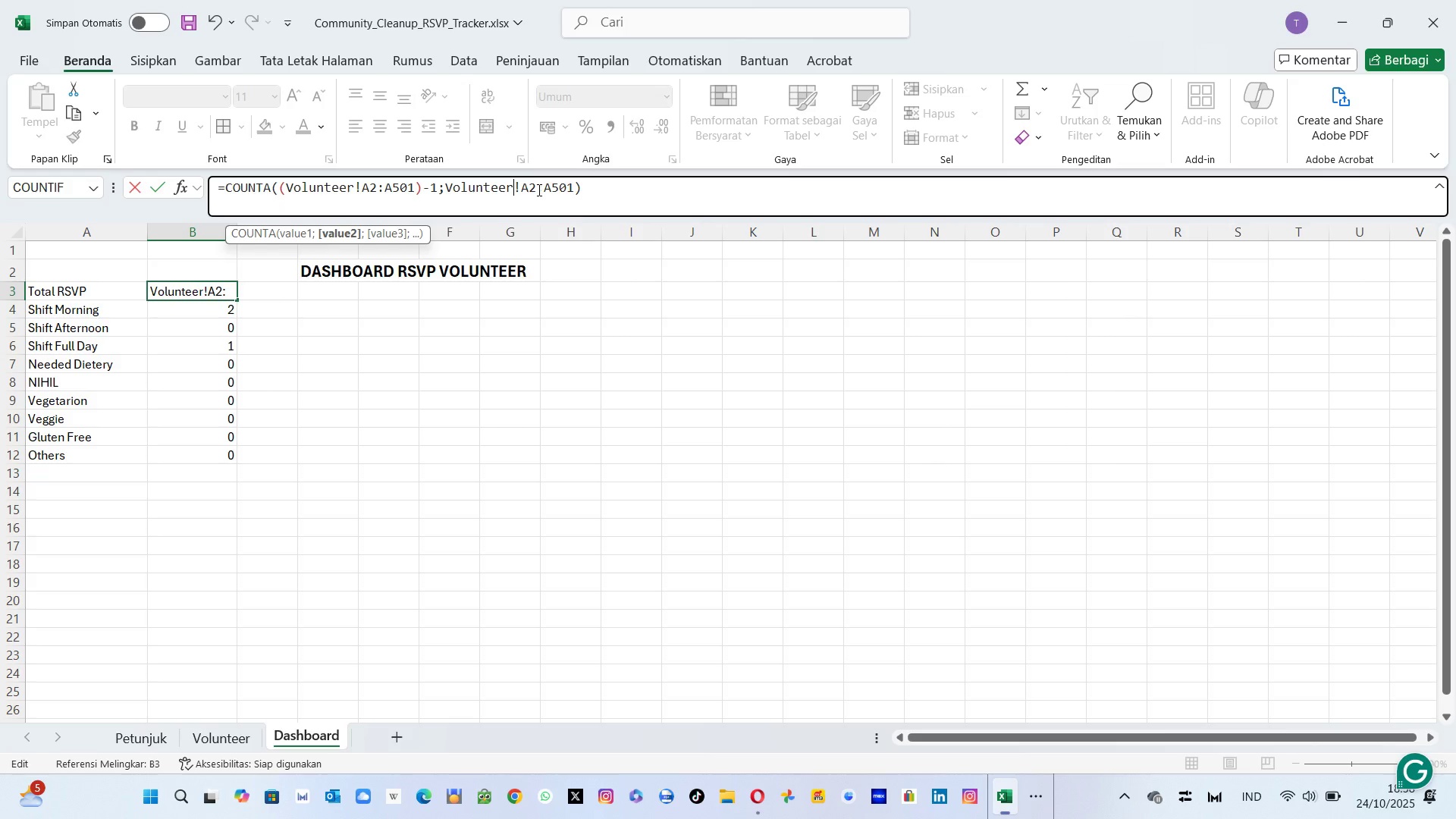 
key(Enter)
 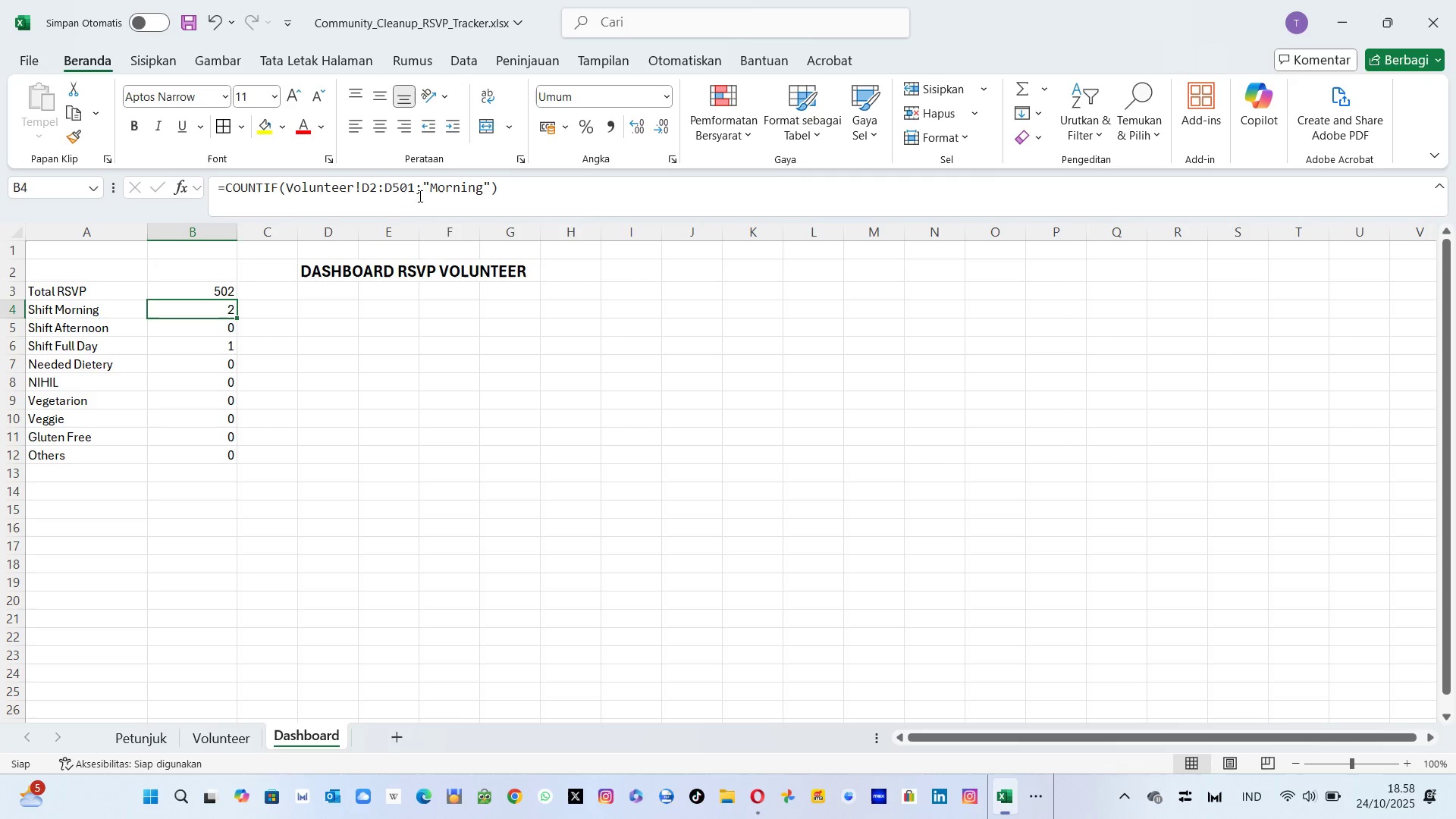 
left_click([215, 284])
 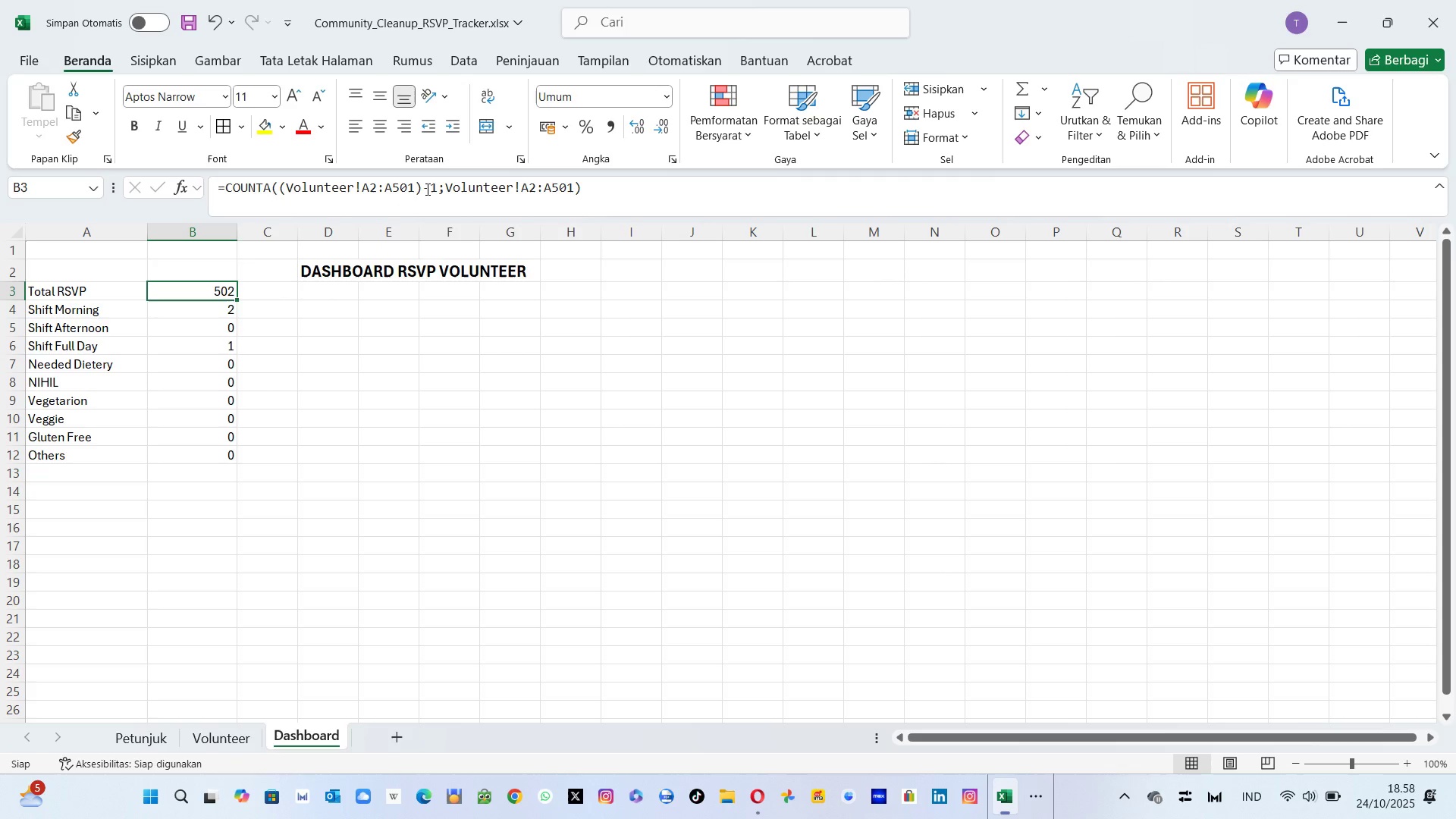 
mouse_move([468, 199])
 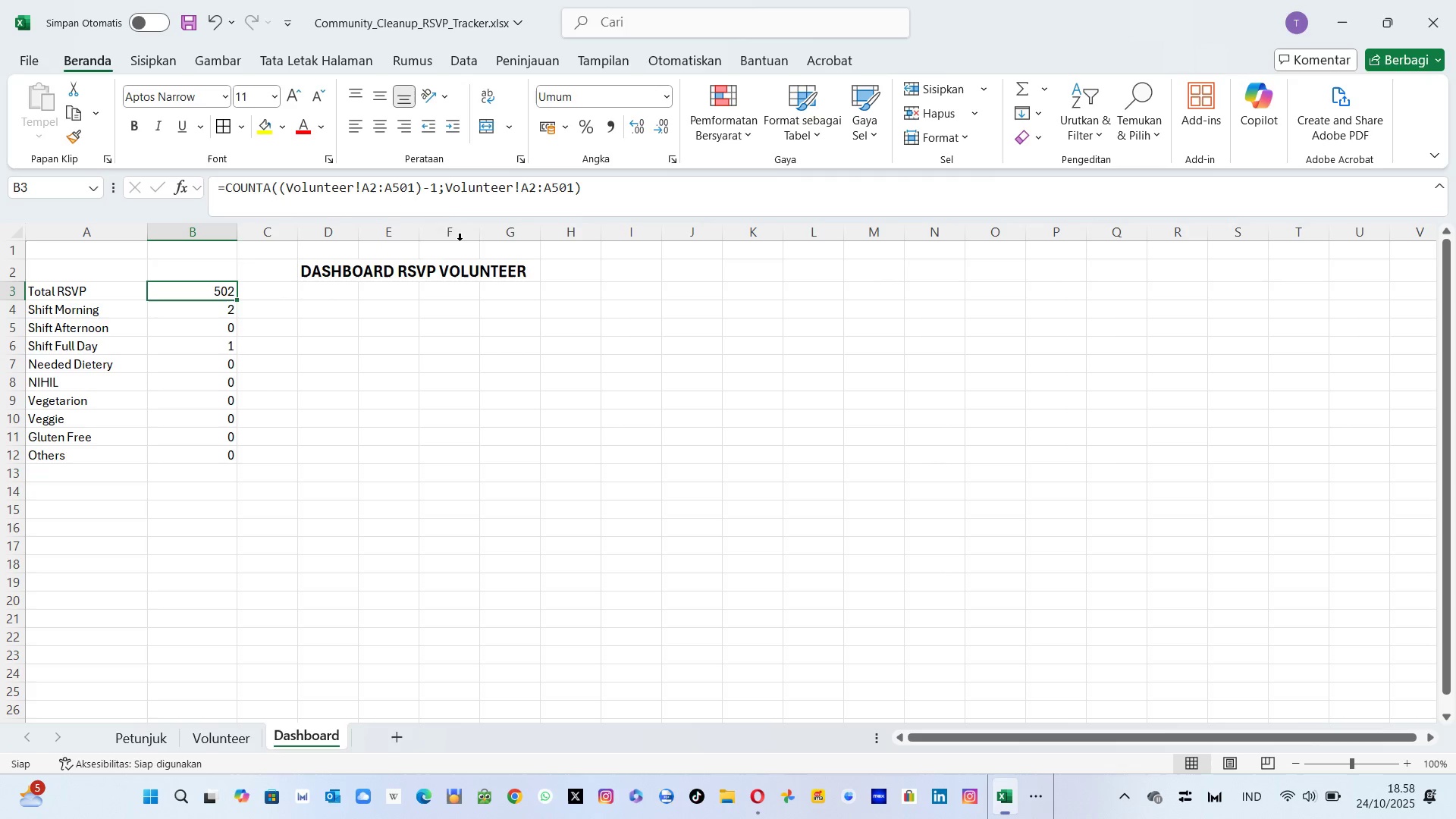 
mouse_move([447, 190])
 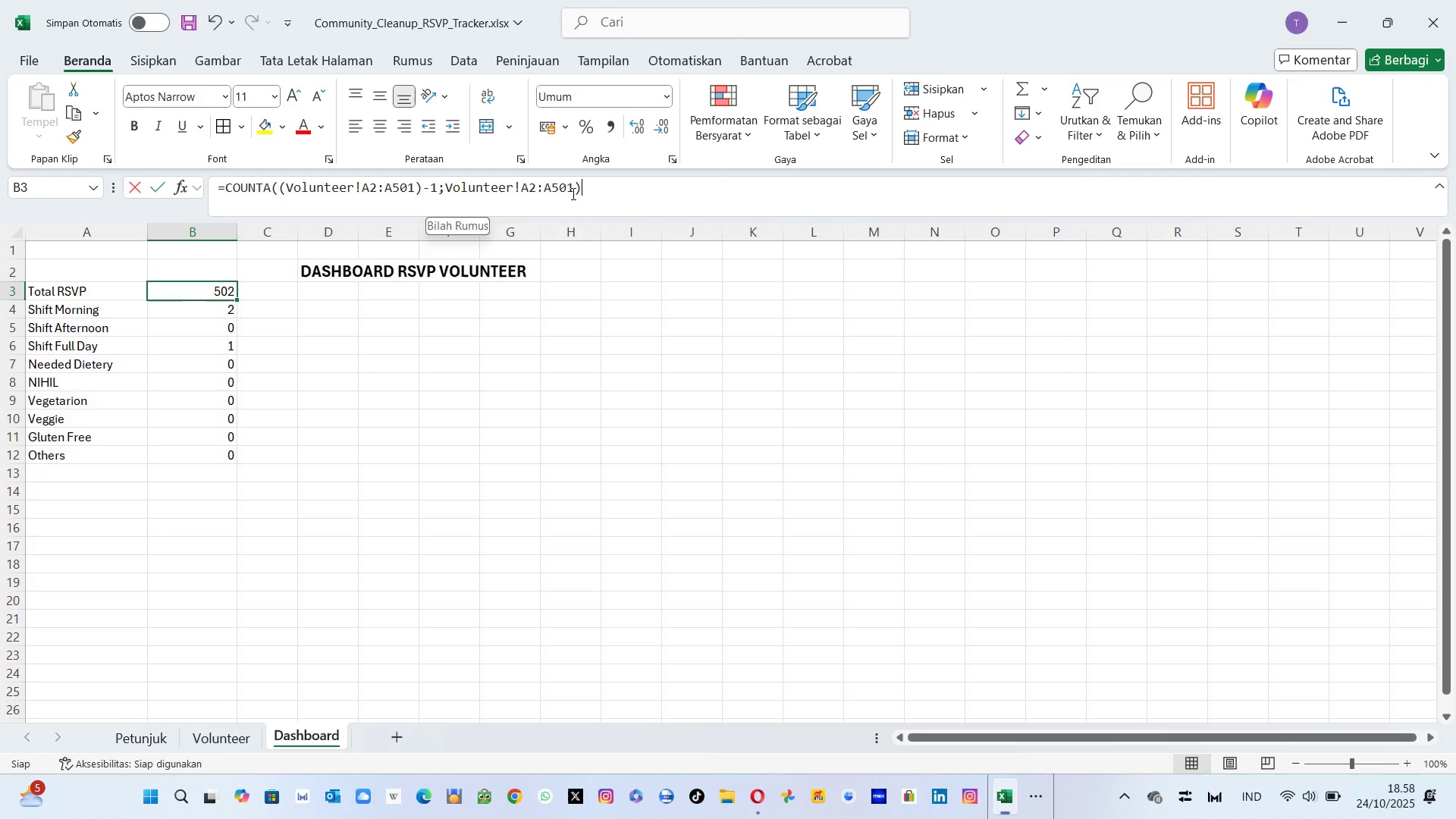 
left_click([572, 193])
 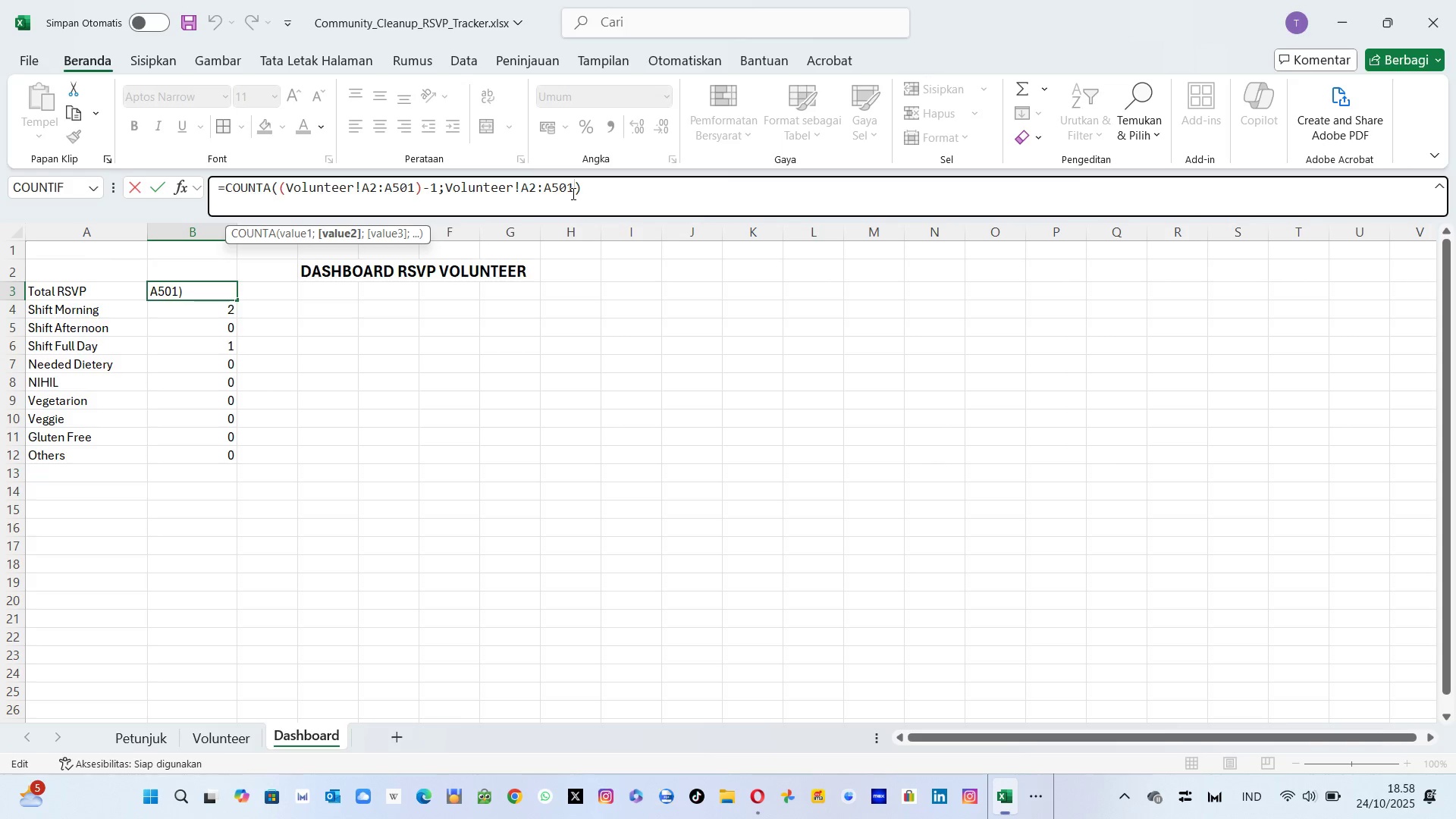 
key(Backspace)
 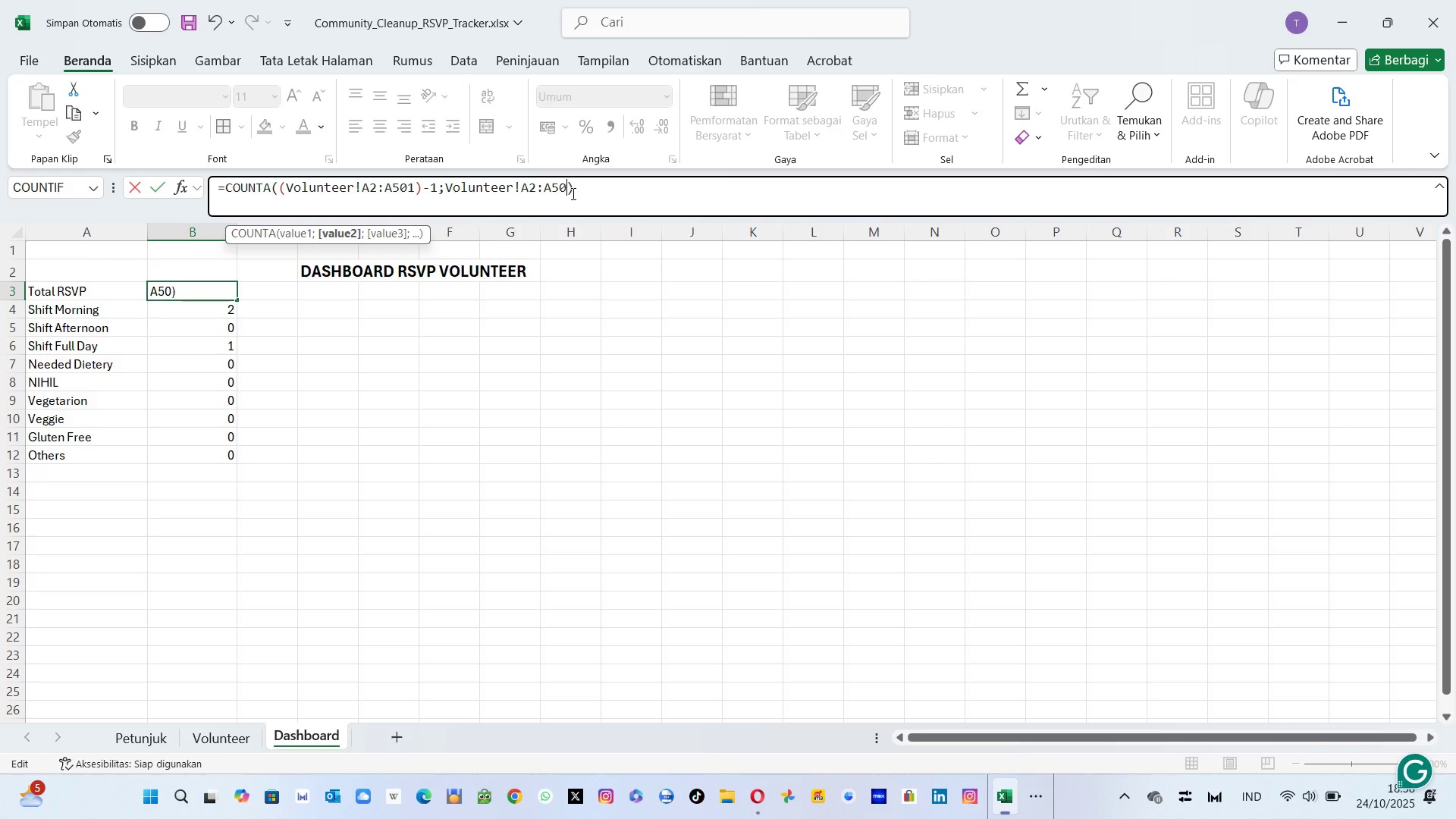 
key(0)
 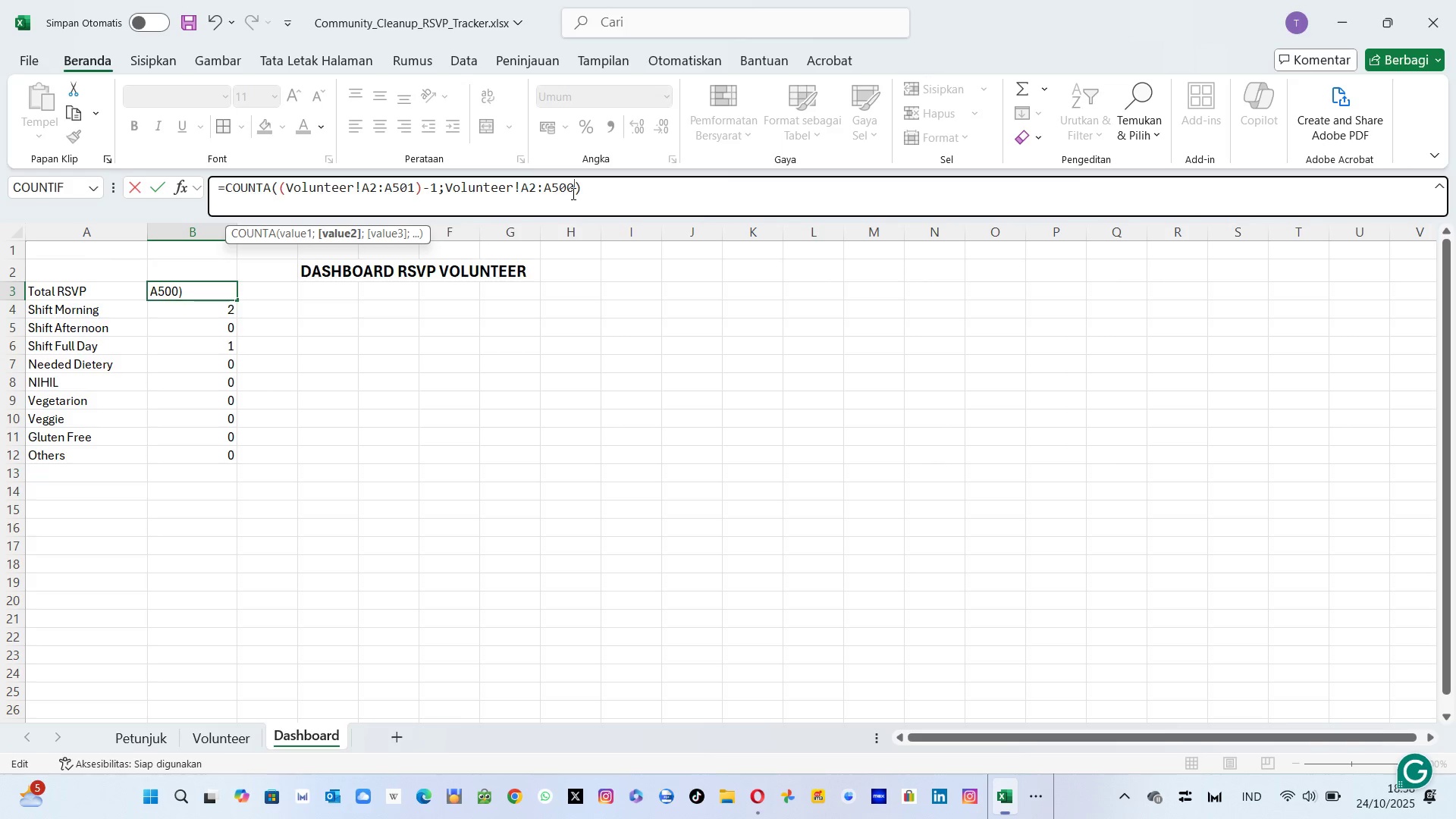 
key(Enter)
 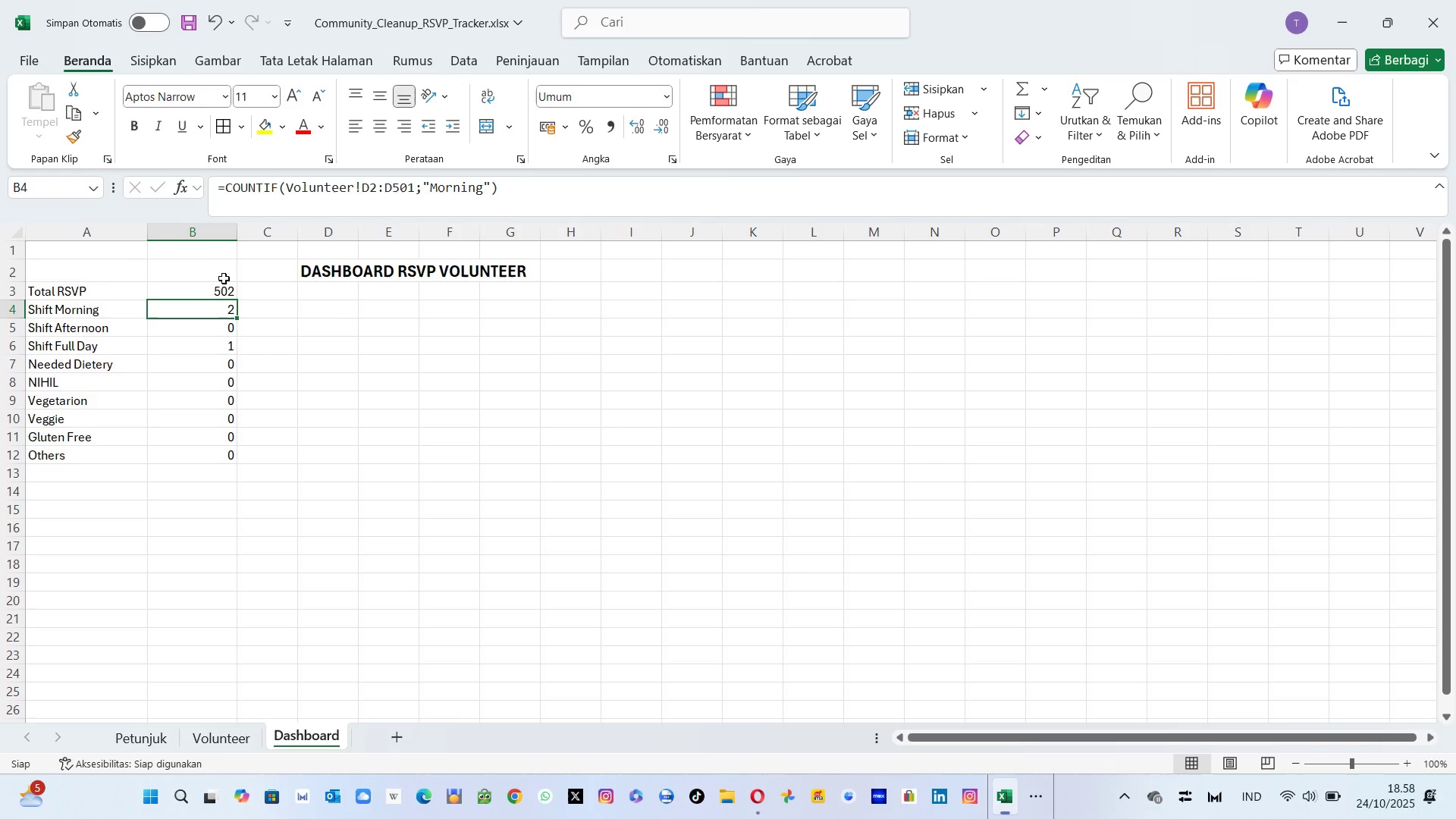 
left_click([214, 293])
 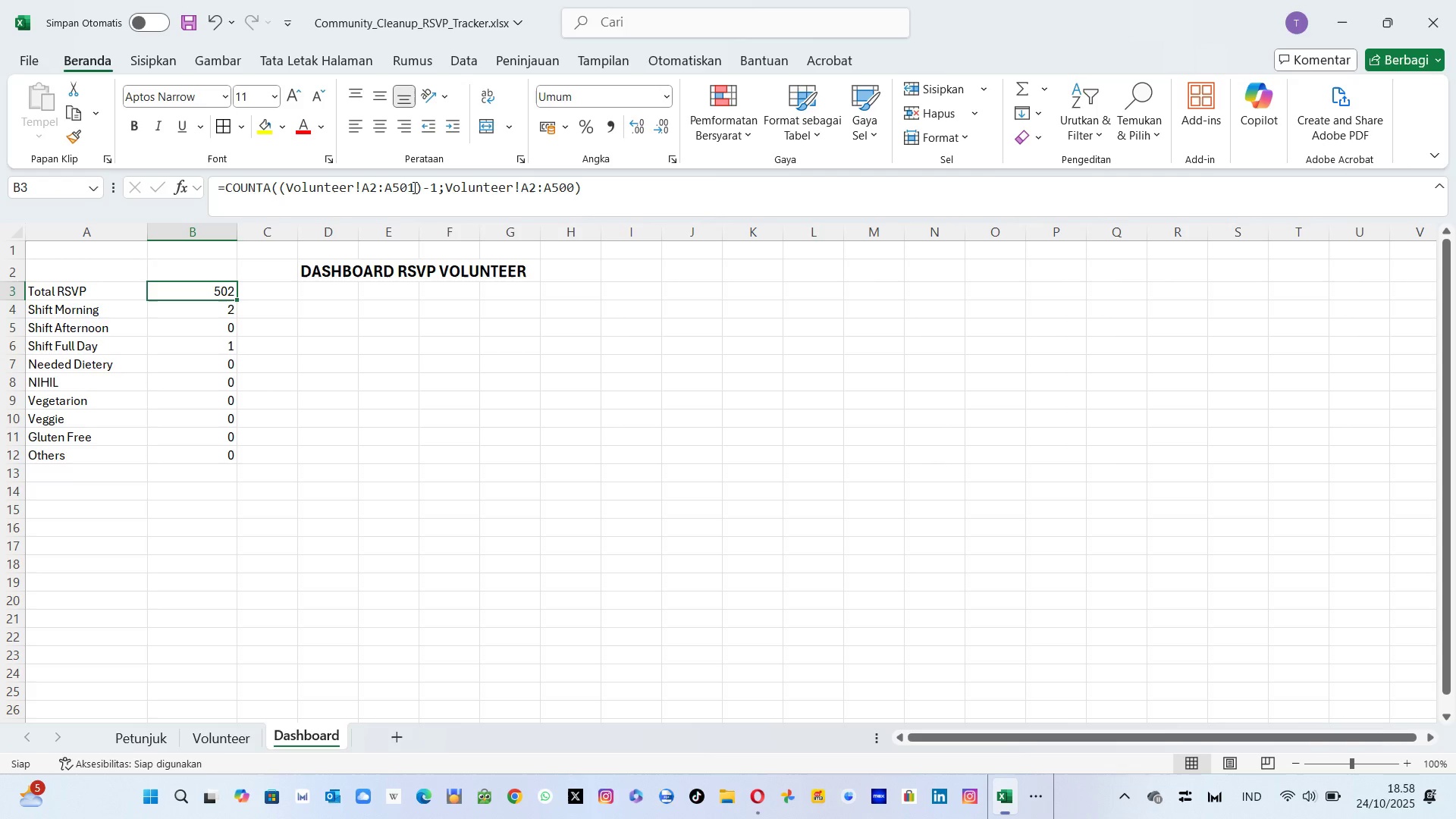 
left_click([413, 187])
 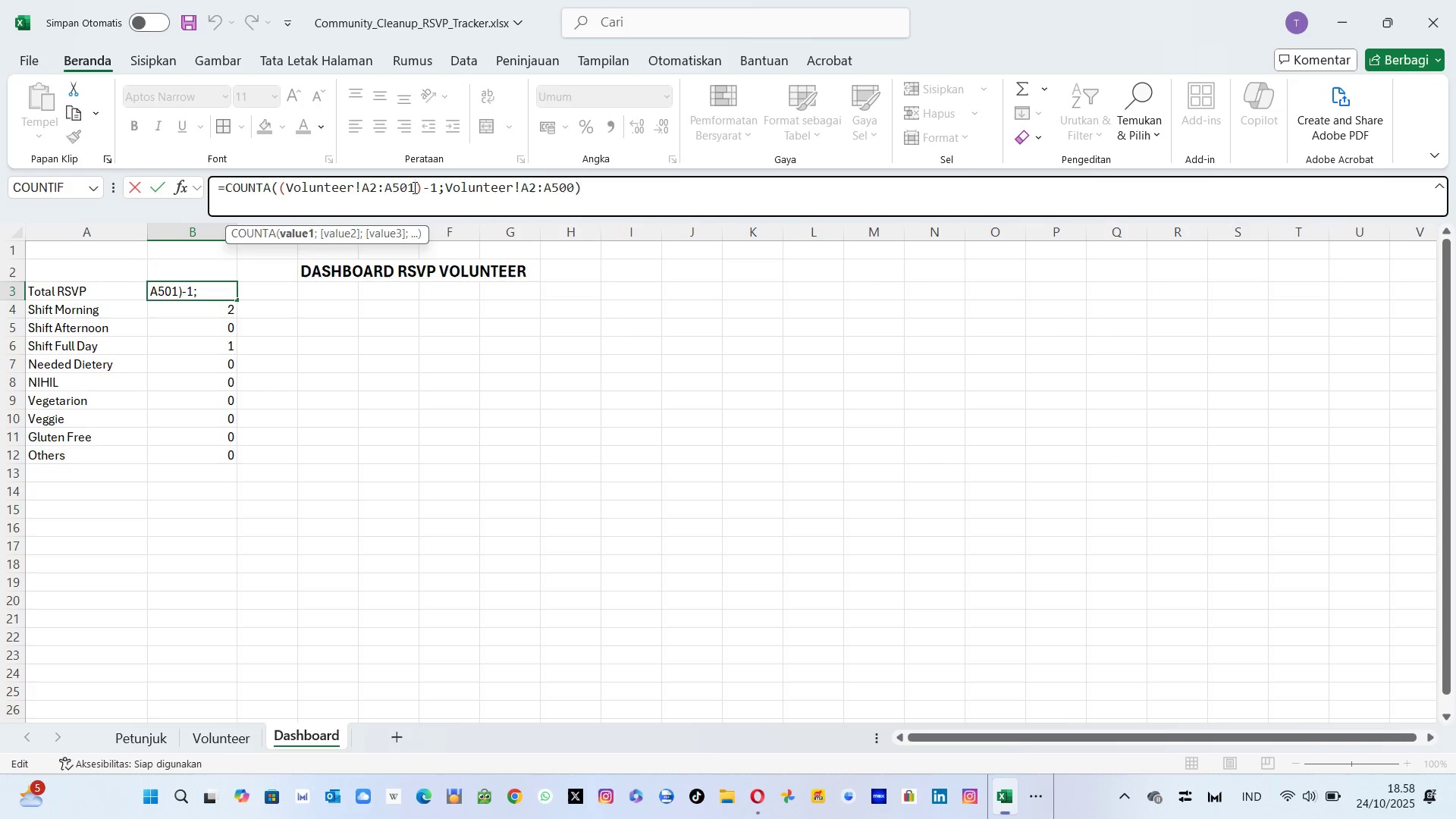 
key(Backspace)
 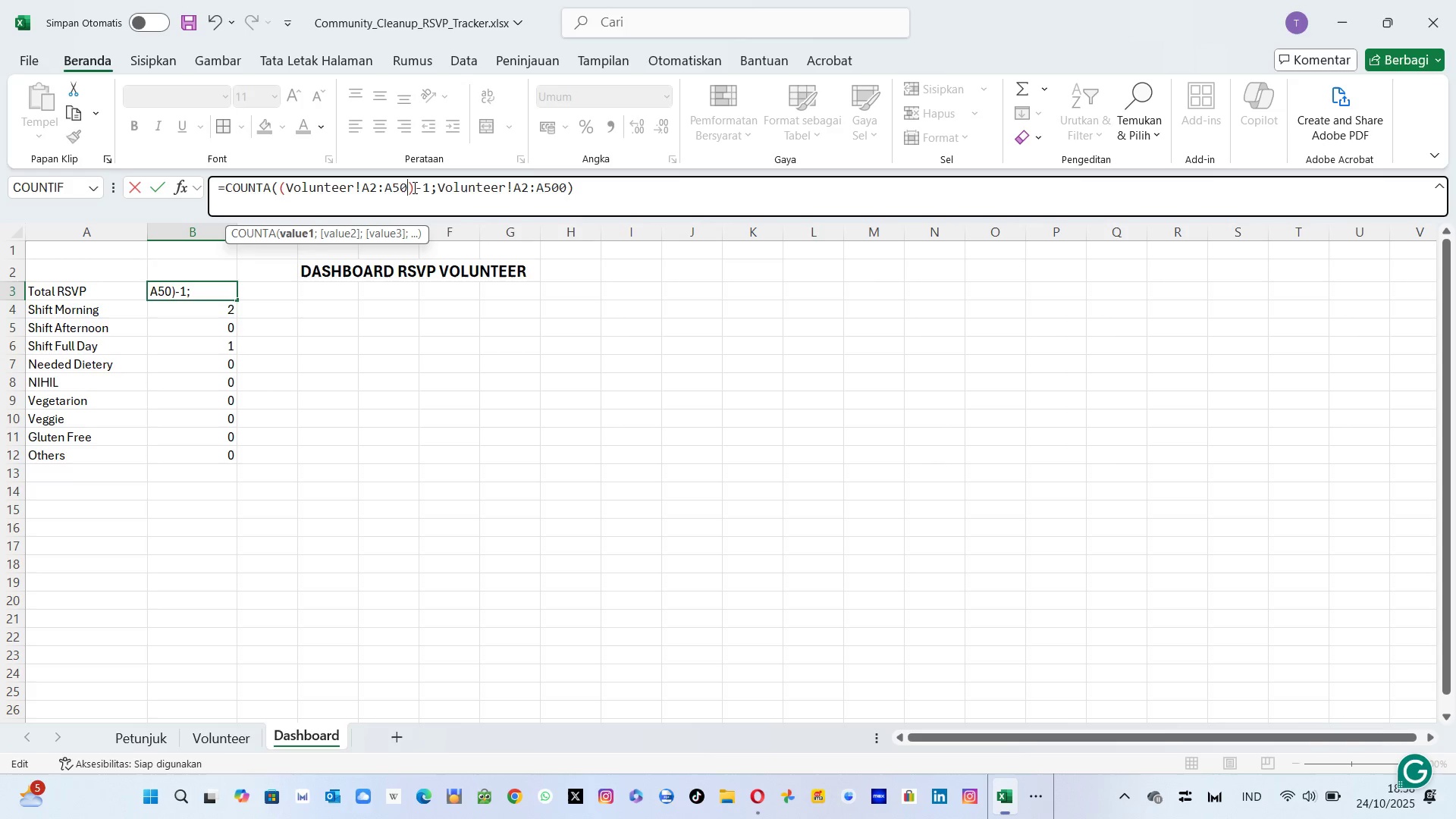 
key(0)
 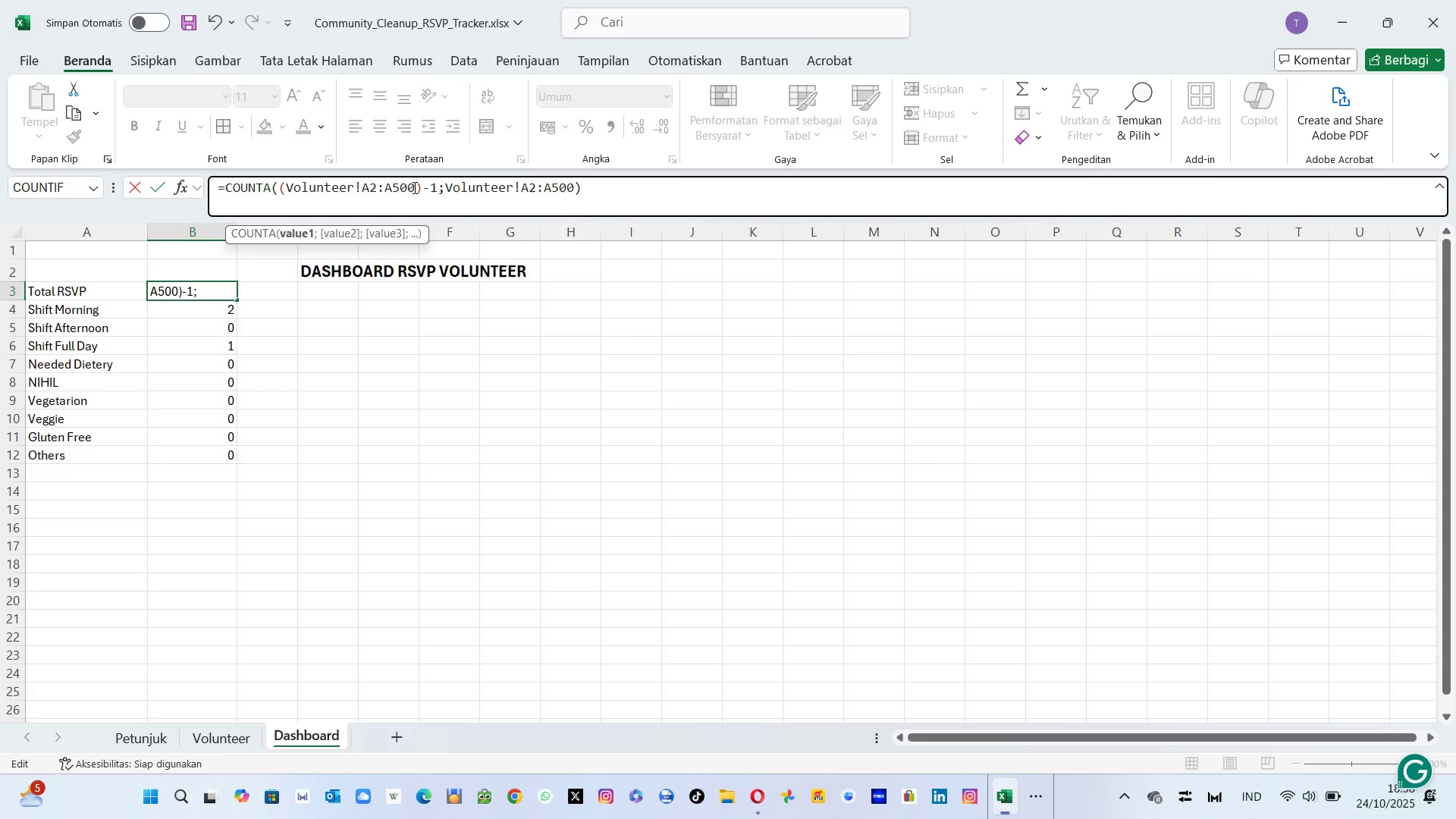 
key(Enter)
 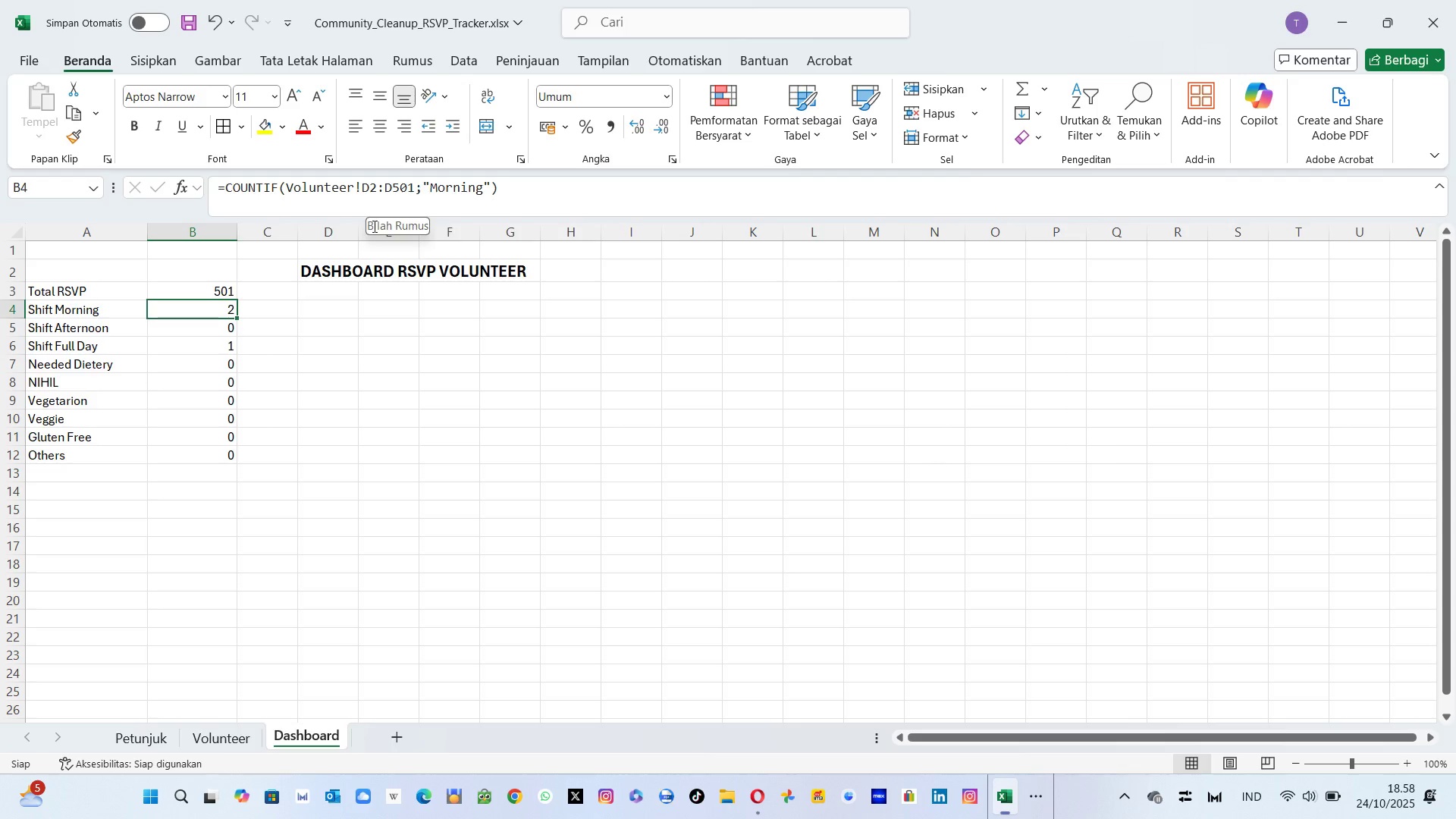 
left_click([209, 293])
 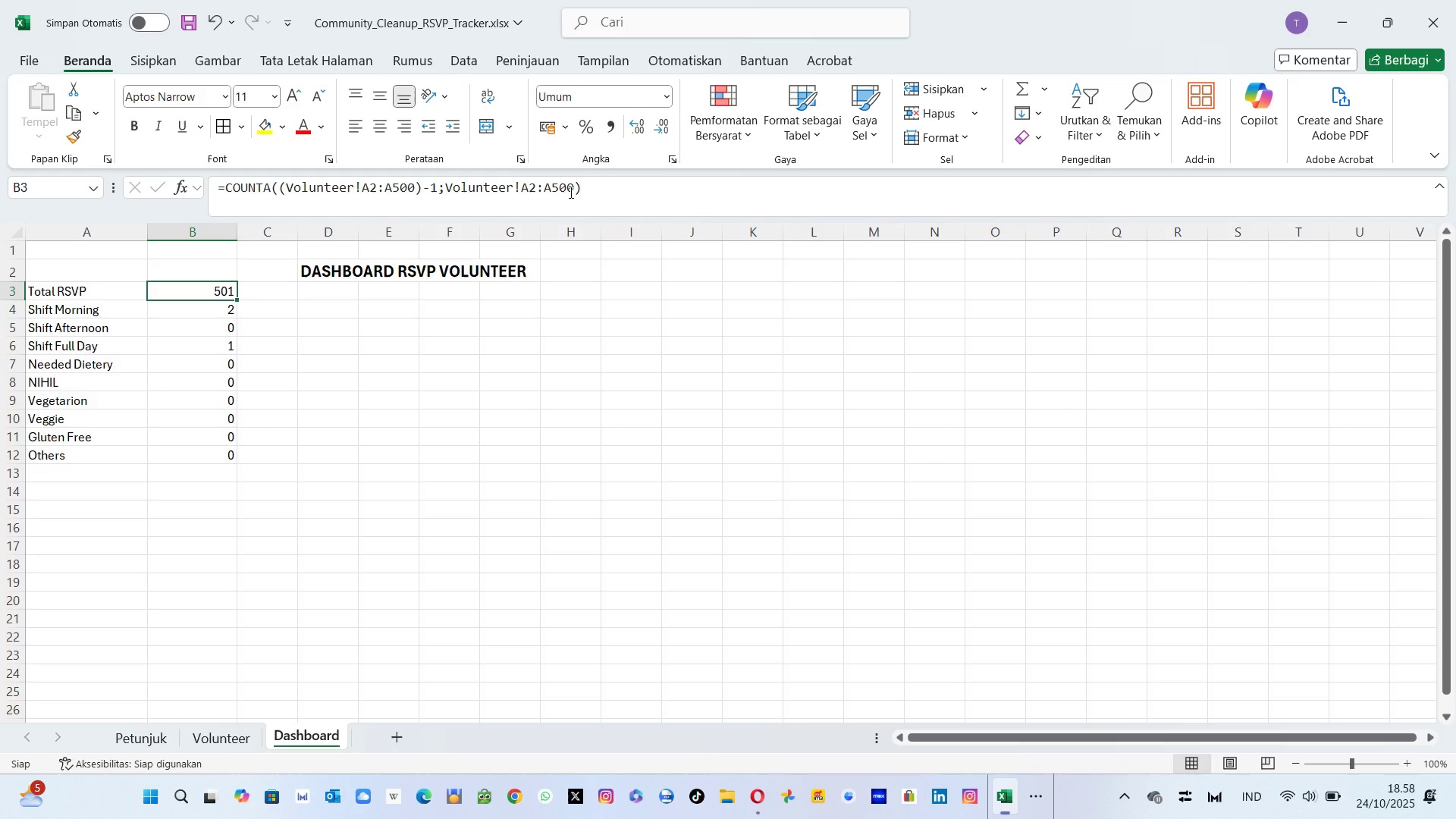 
left_click([570, 192])
 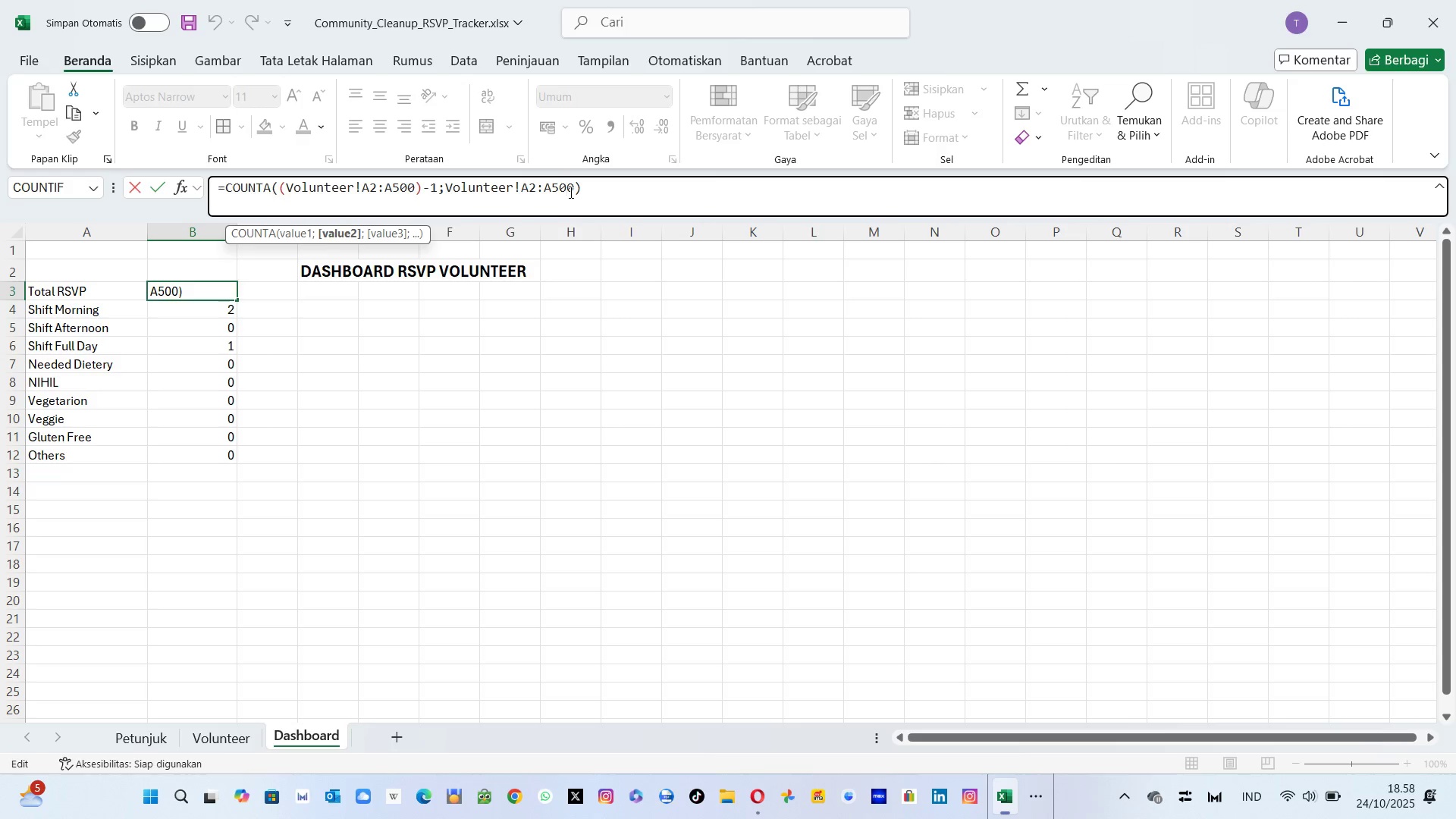 
key(ArrowRight)
 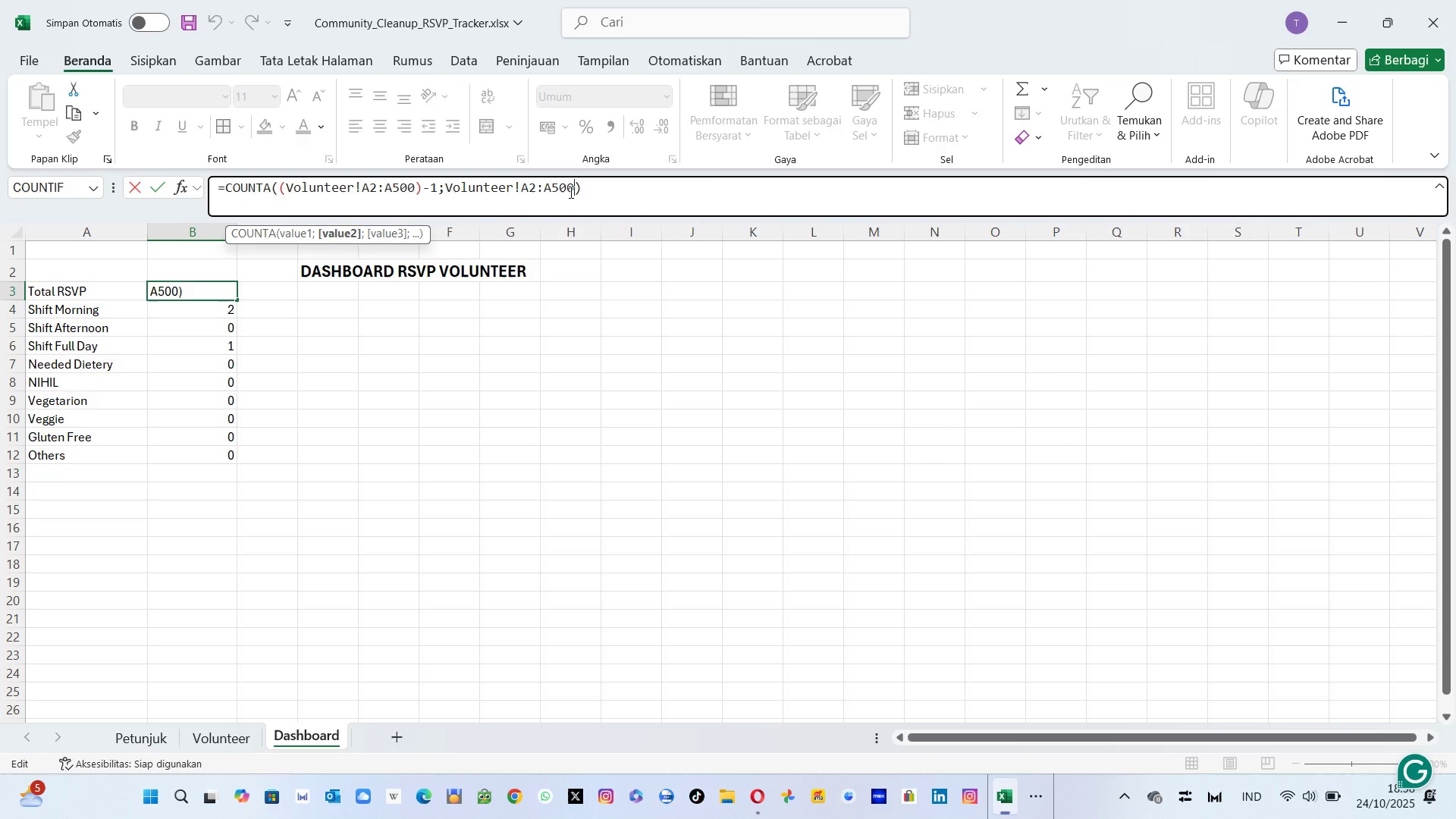 
key(Backspace)
 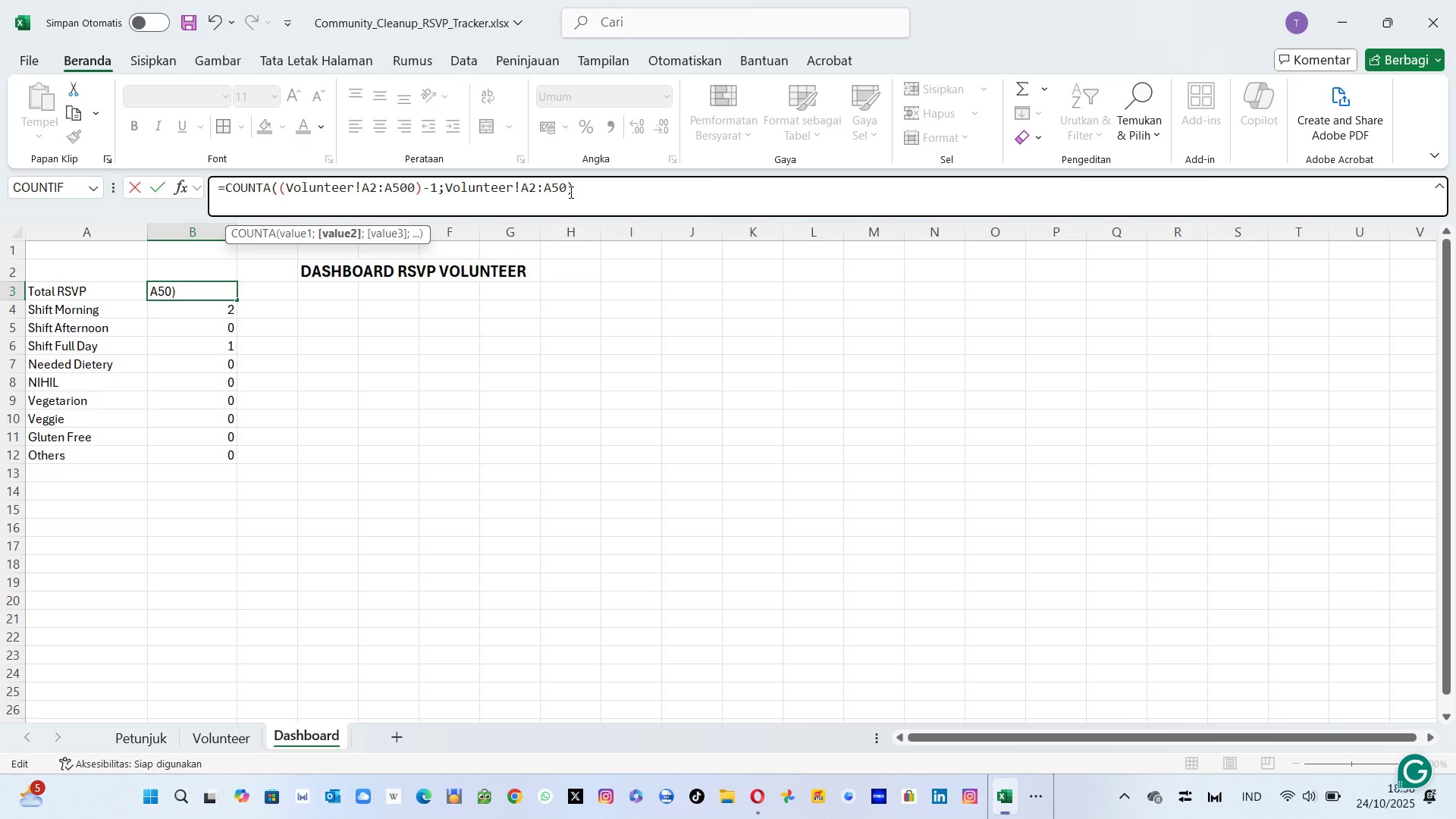 
key(1)
 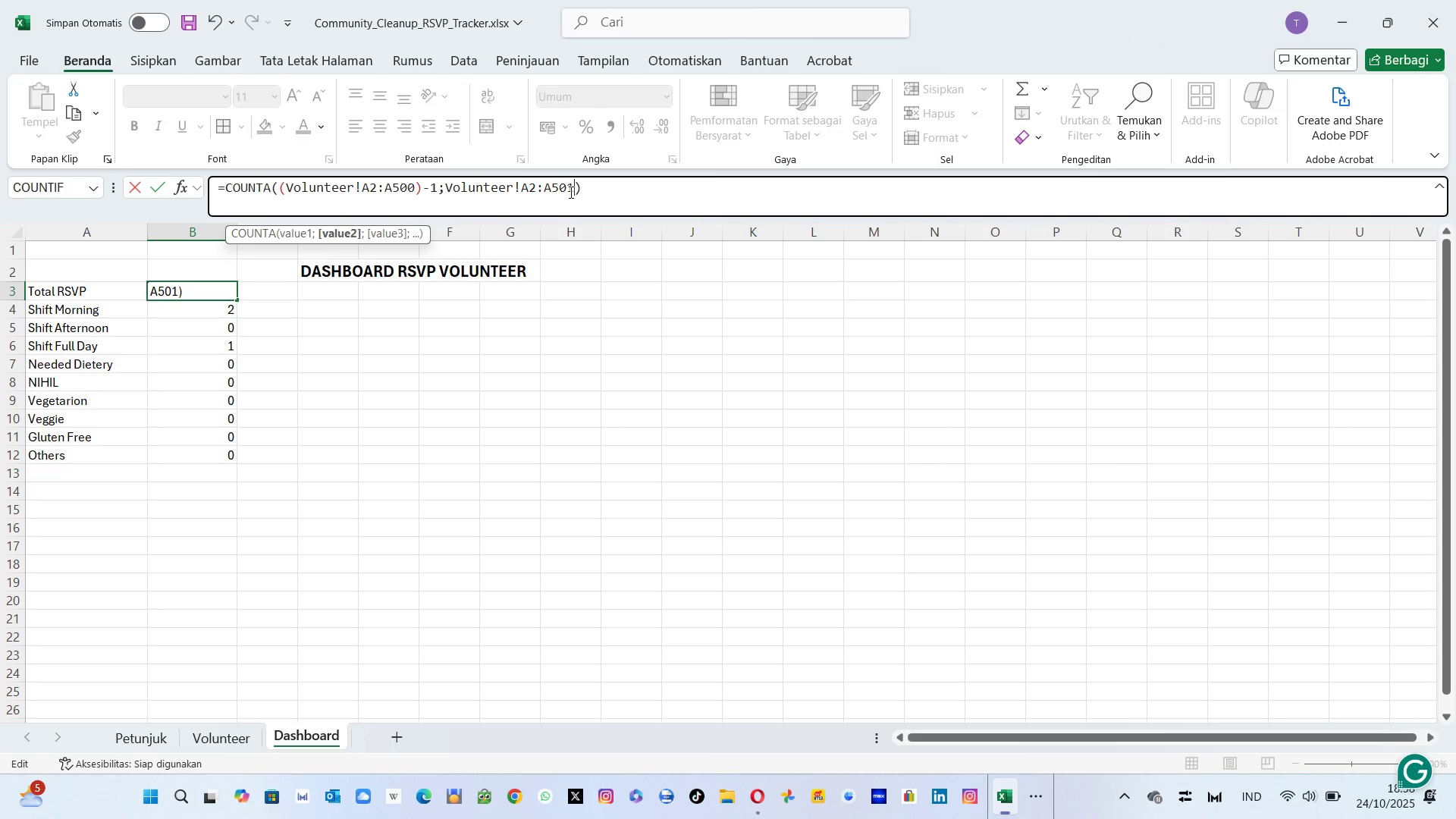 
key(Enter)
 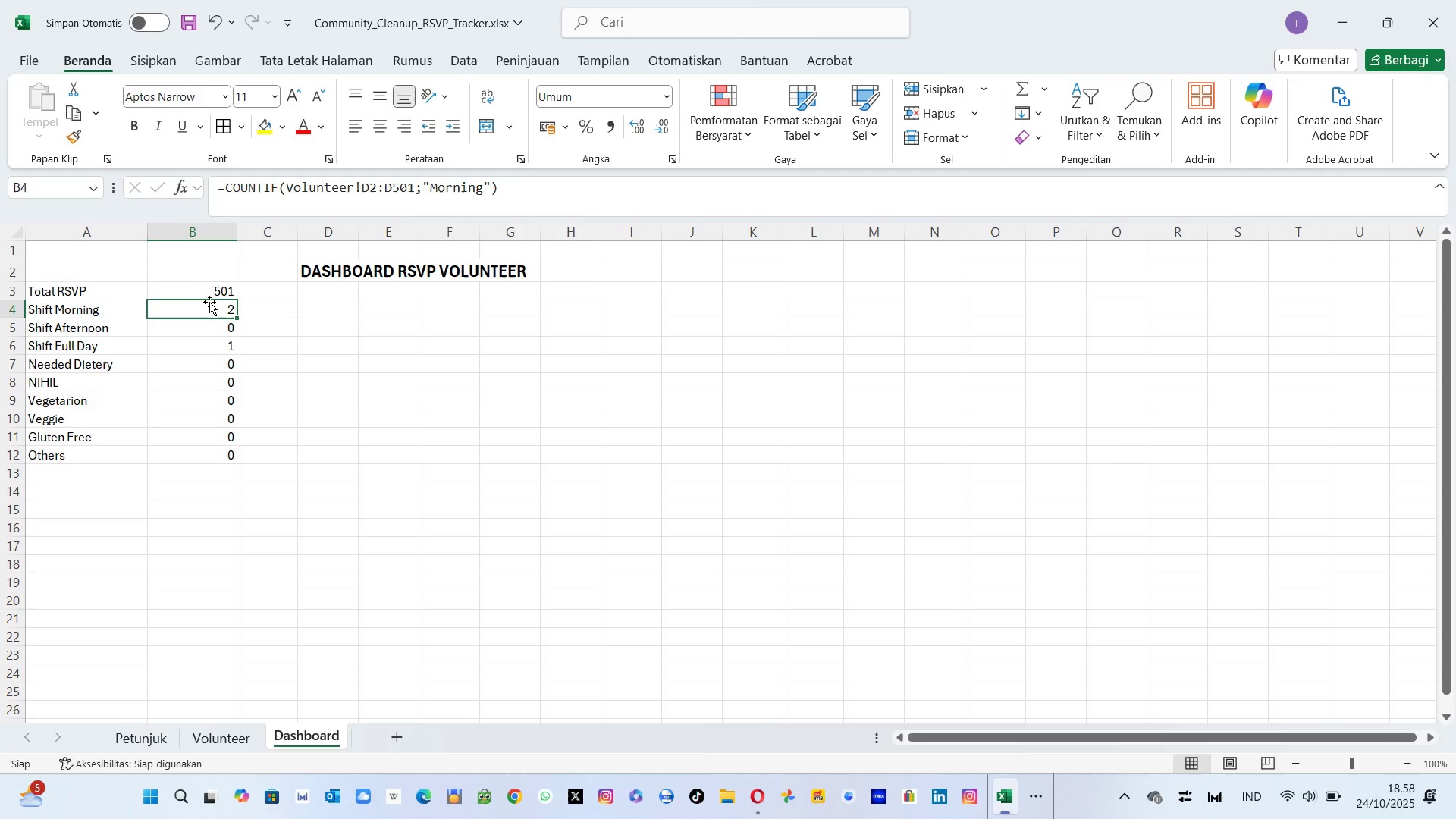 
left_click([208, 295])
 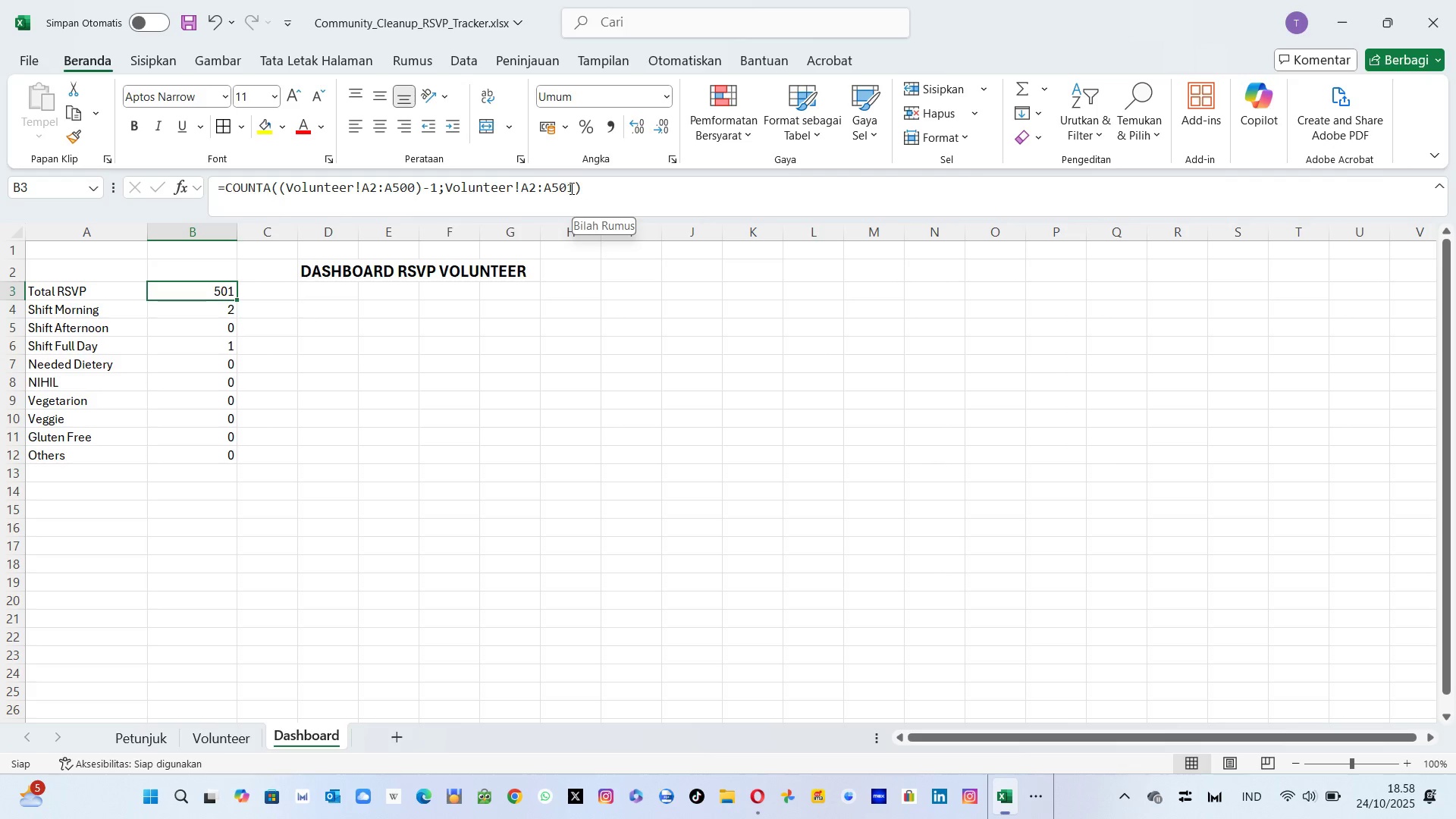 
left_click([570, 188])
 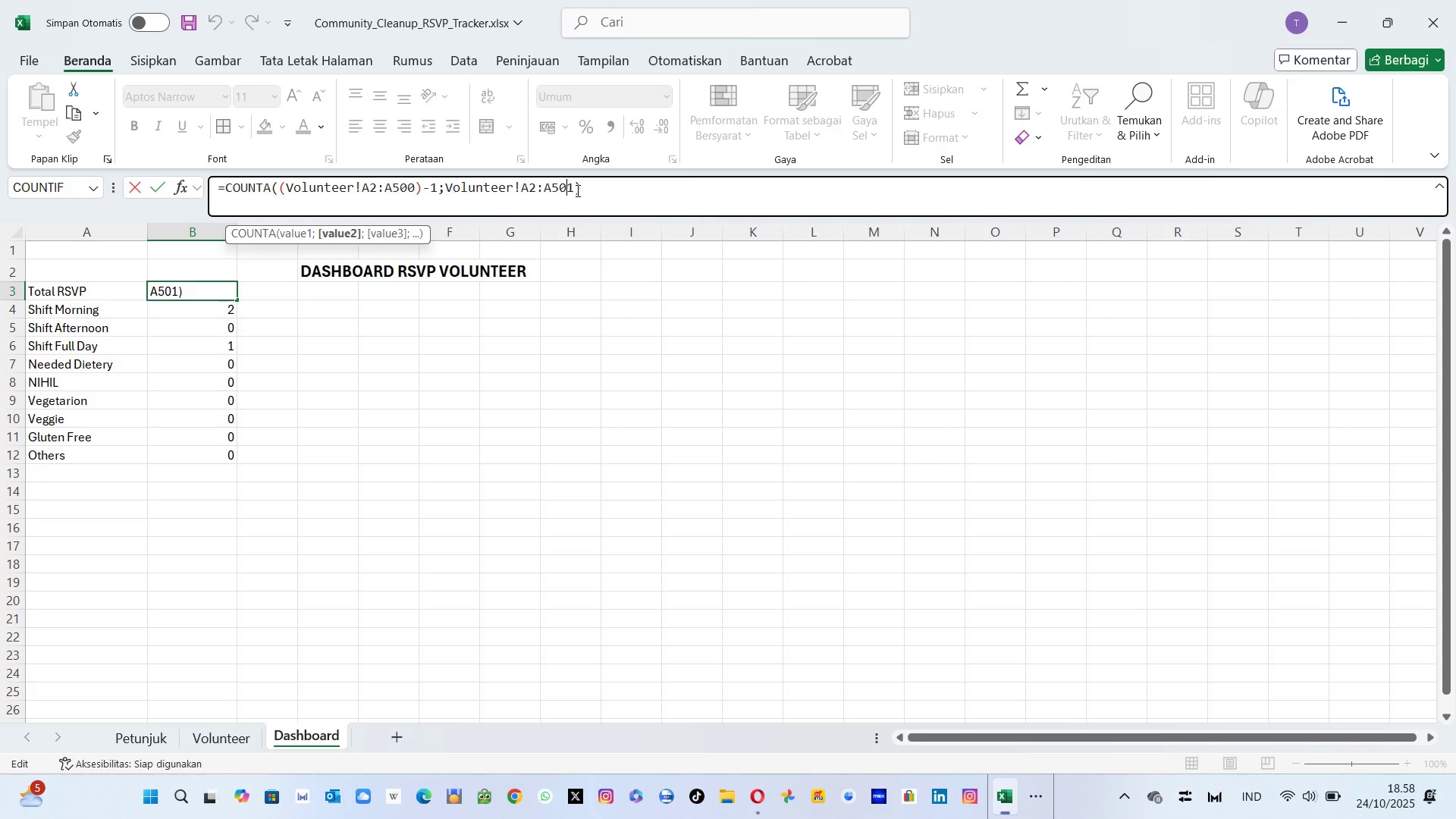 
left_click([576, 190])
 